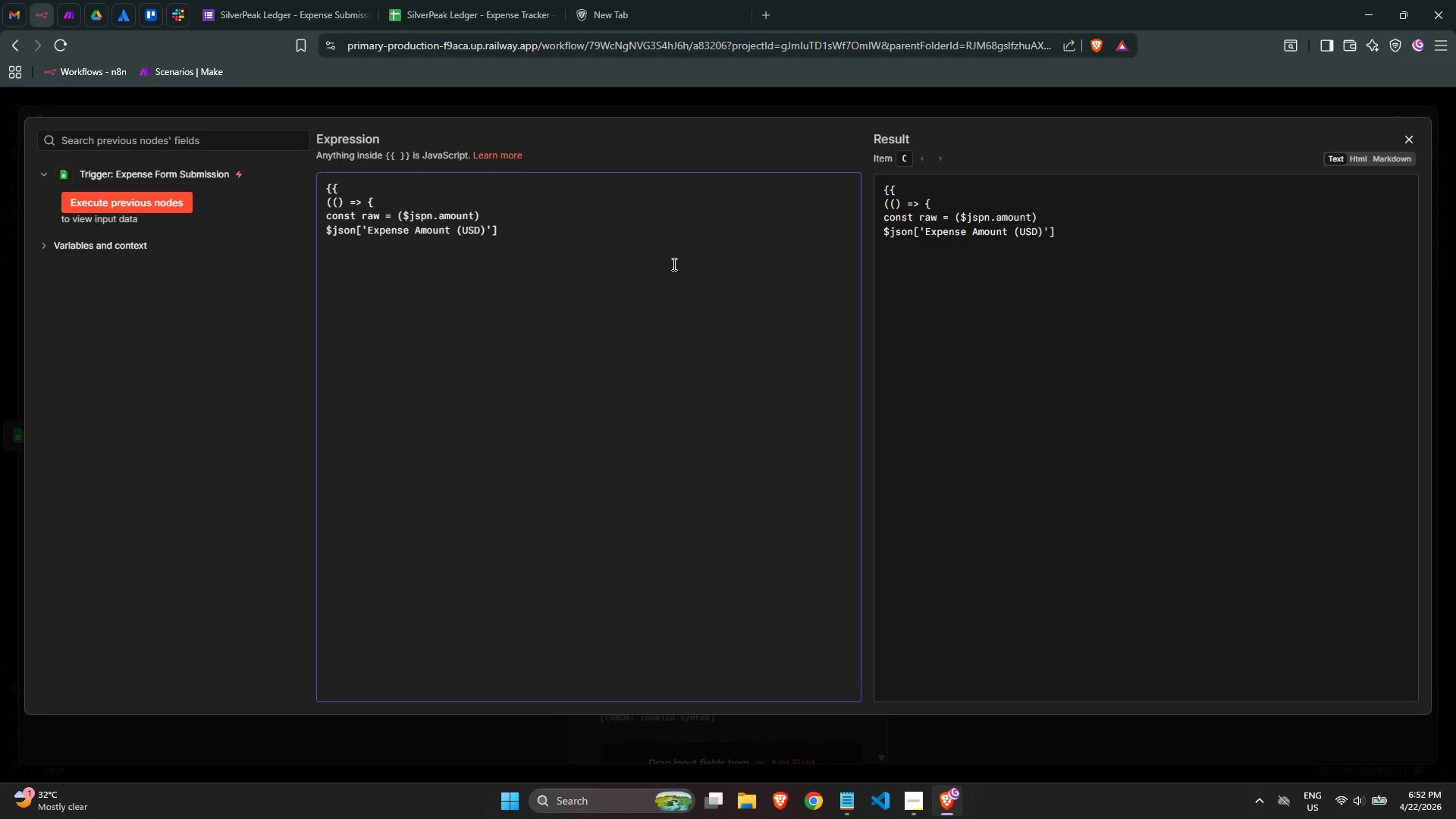 
wait(5.09)
 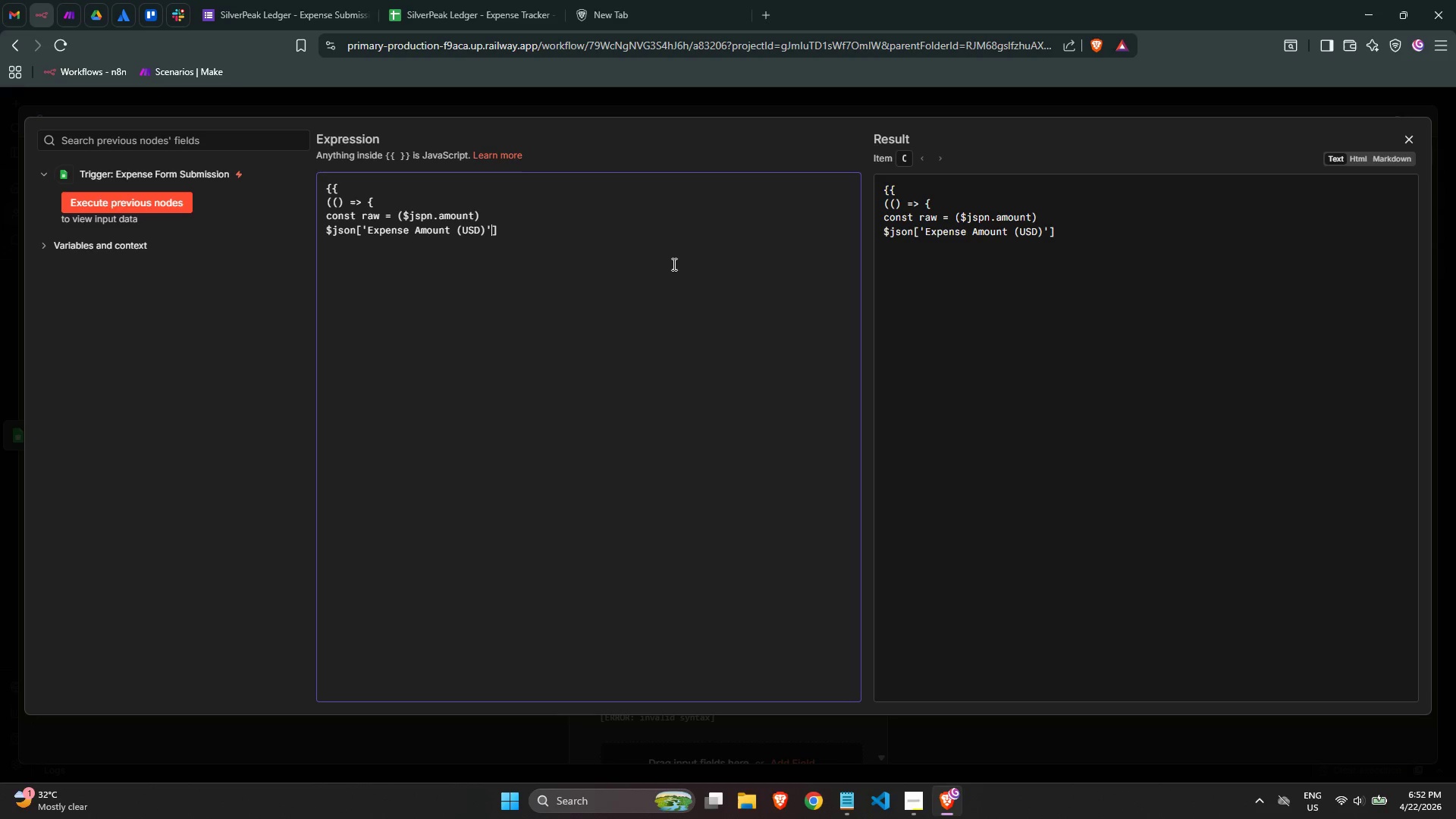 
key(ArrowRight)
 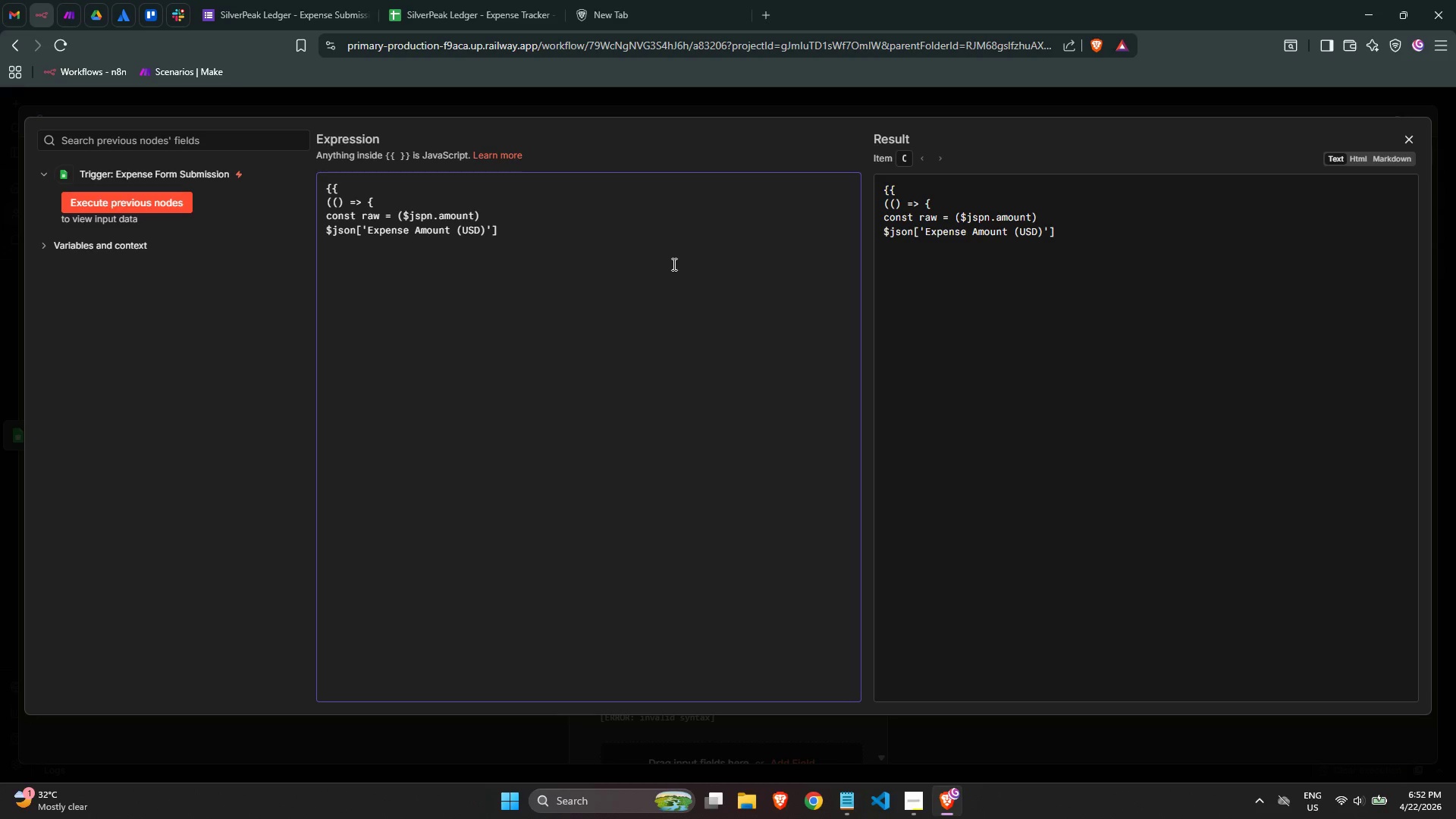 
key(Shift+ShiftRight)
 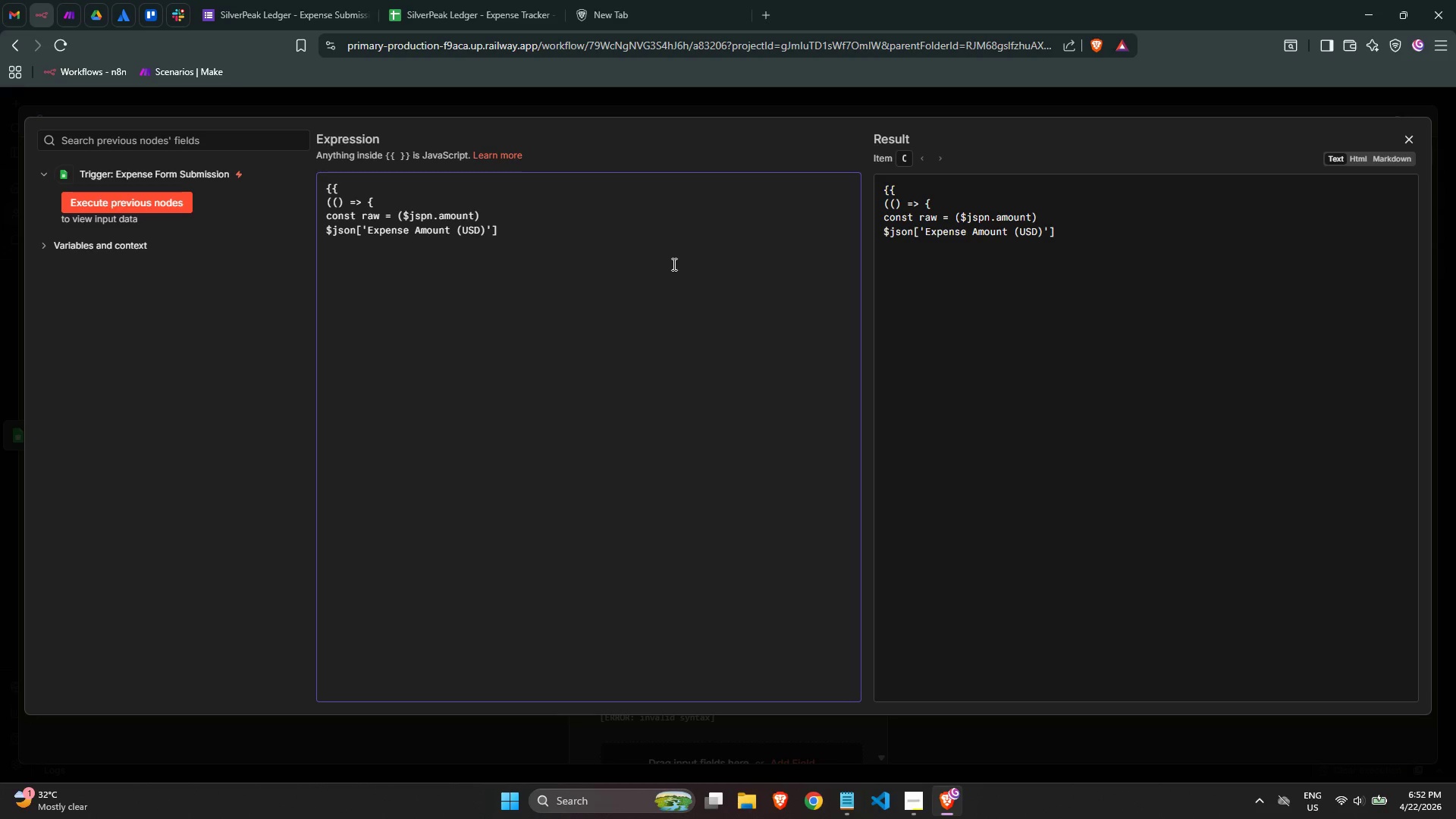 
wait(11.84)
 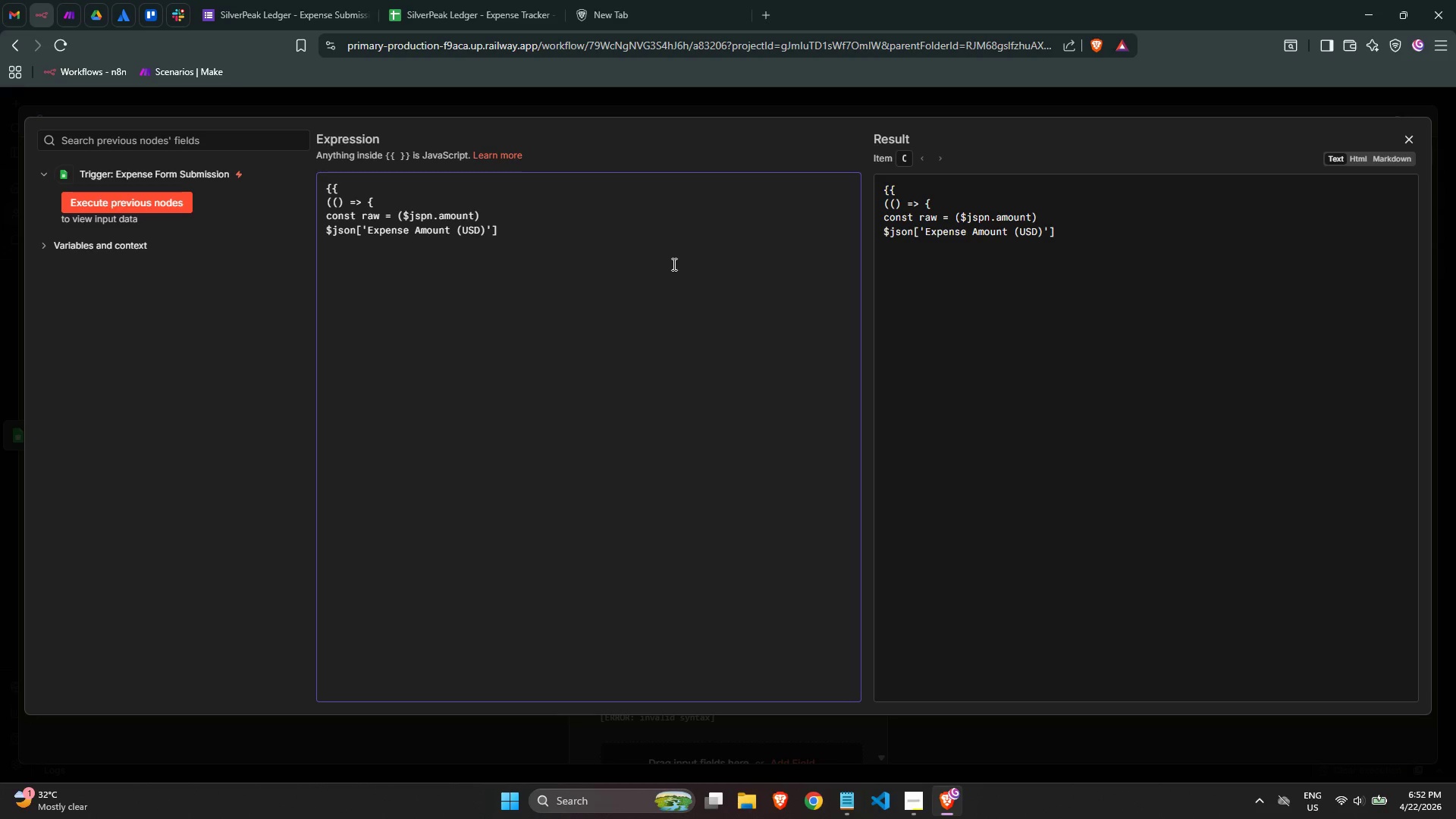 
key(Enter)
 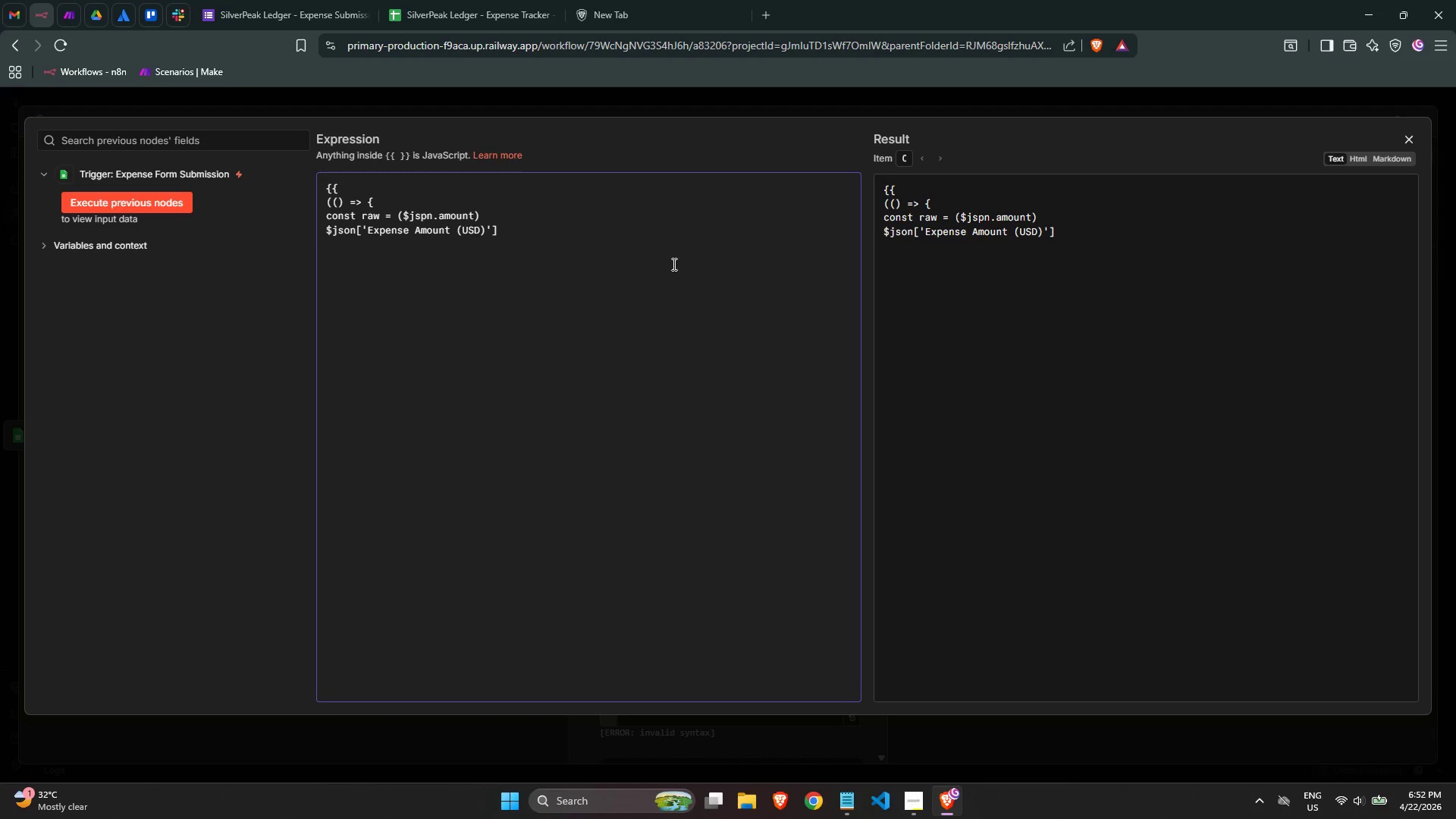 
key(Shift+ShiftRight)
 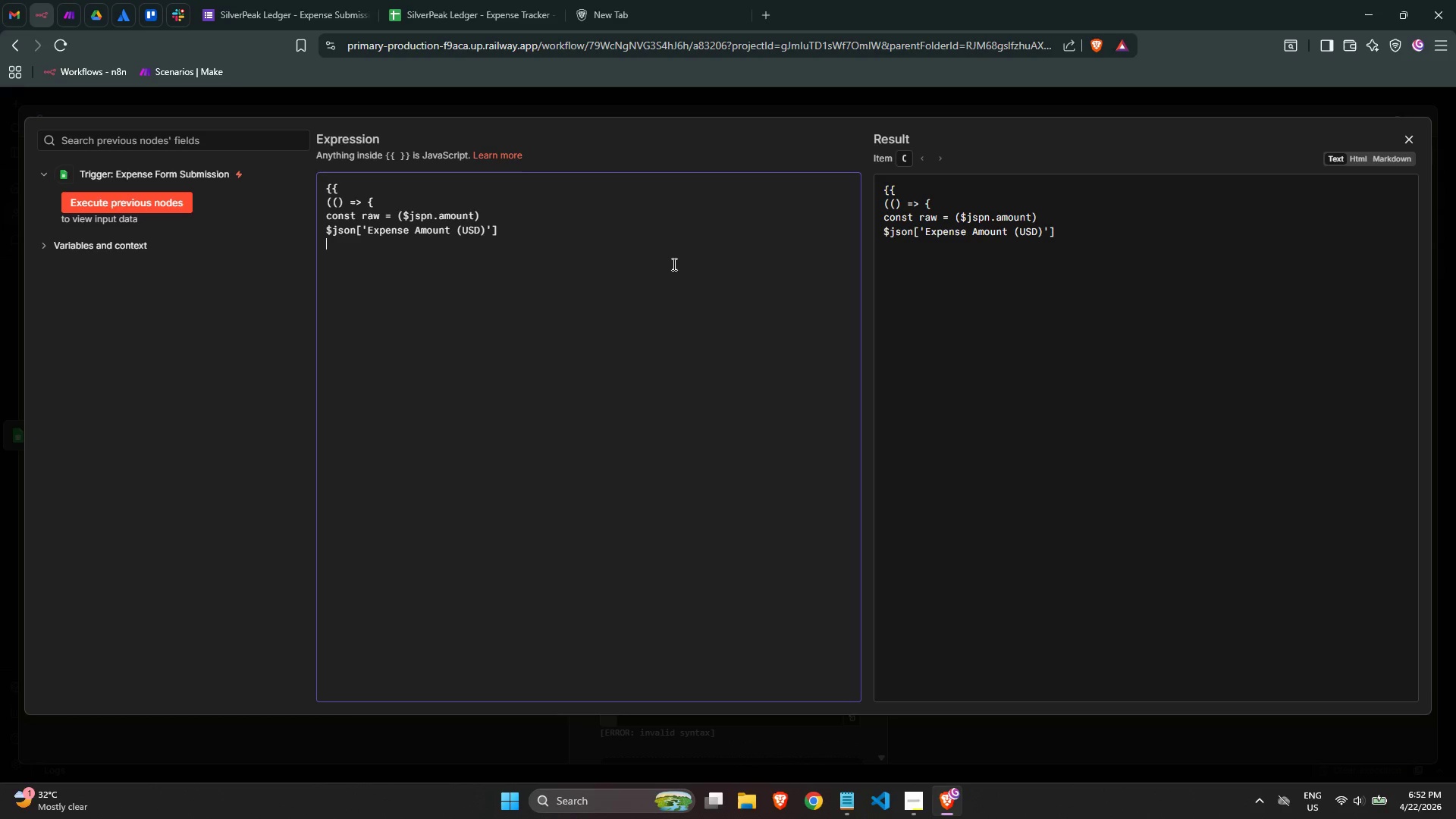 
key(Quote)
 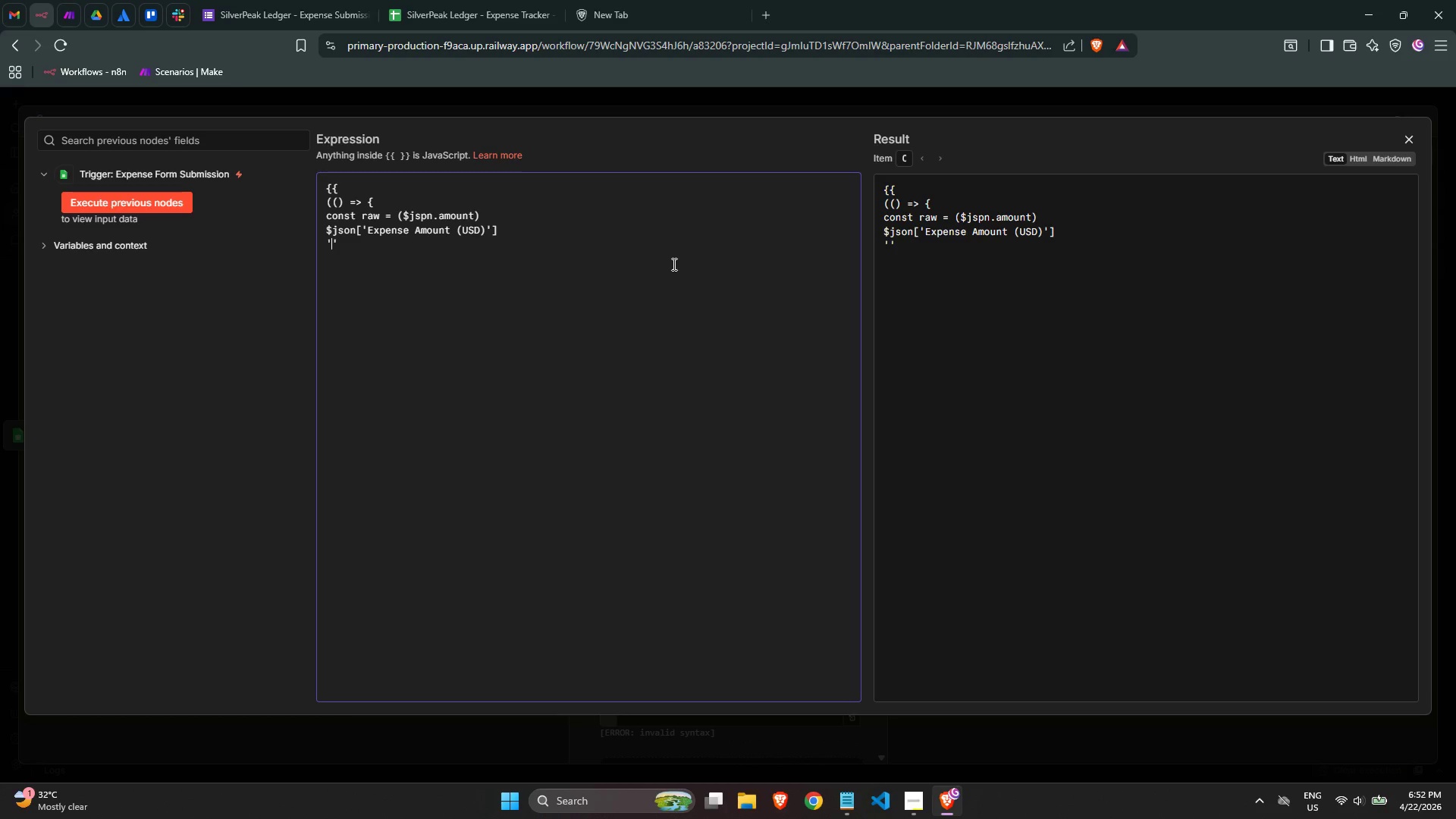 
key(0)
 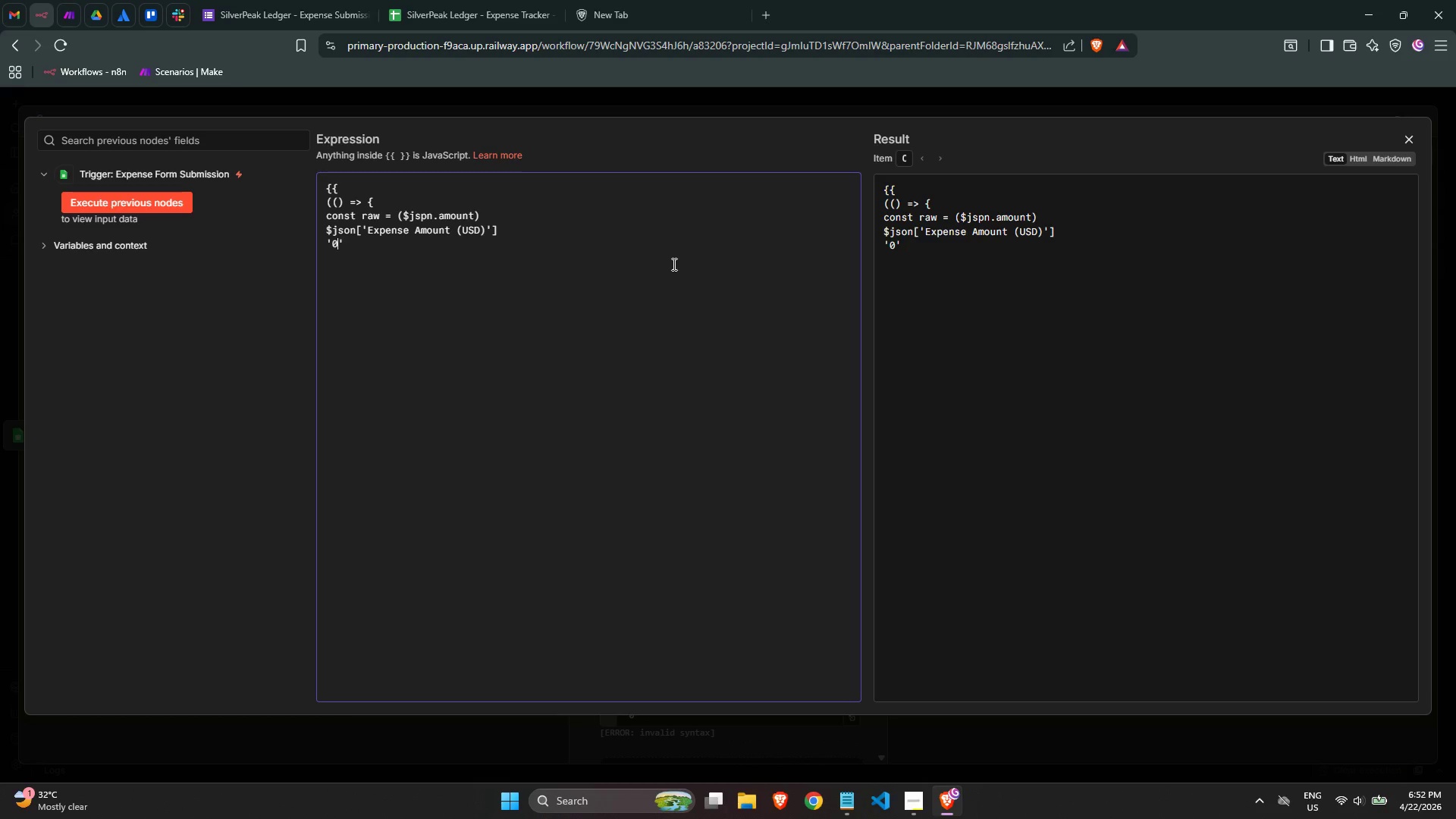 
key(ArrowRight)
 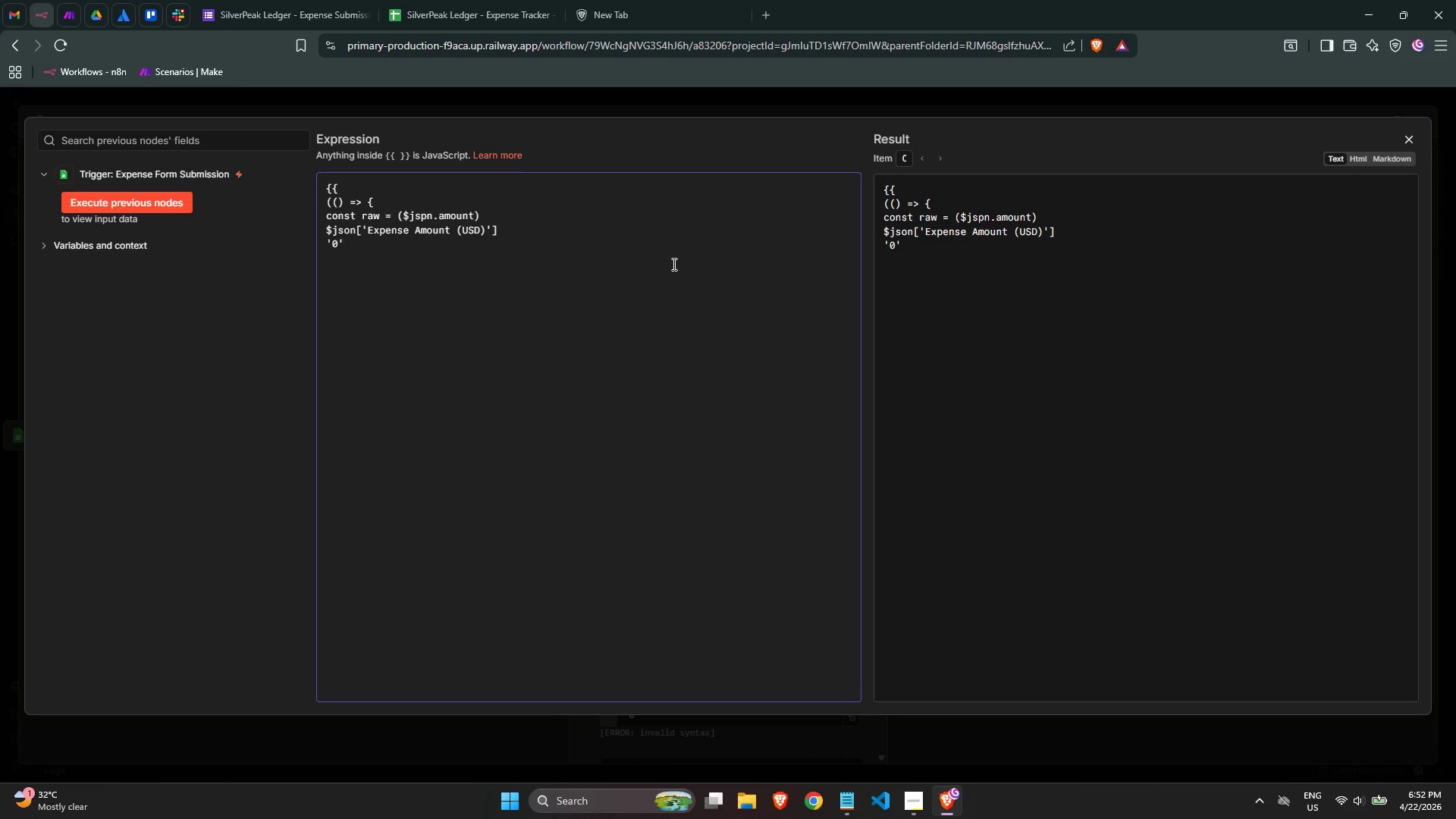 
type().T)
key(Backspace)
type(to)
 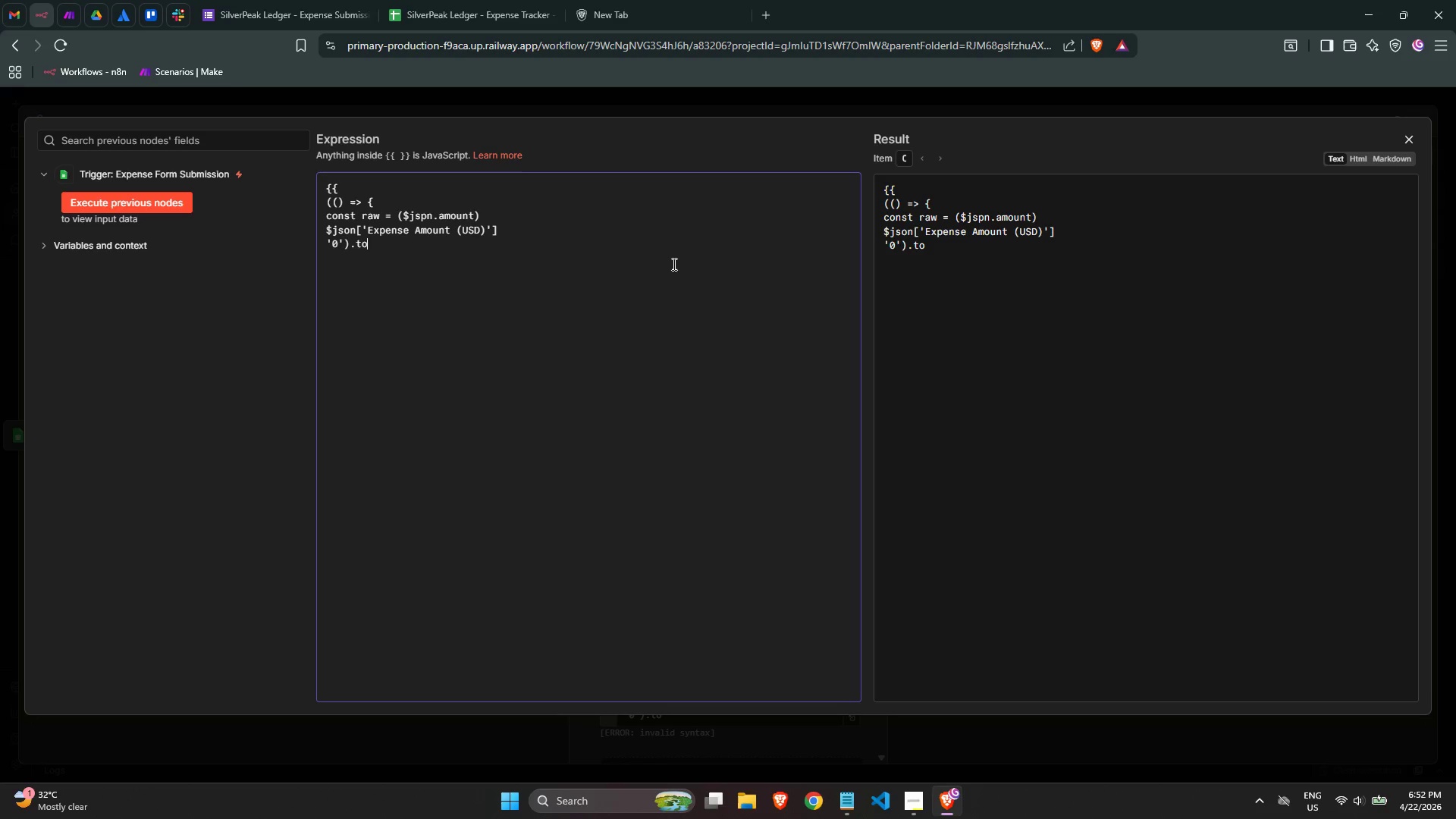 
type(s)
key(Backspace)
type(String)
 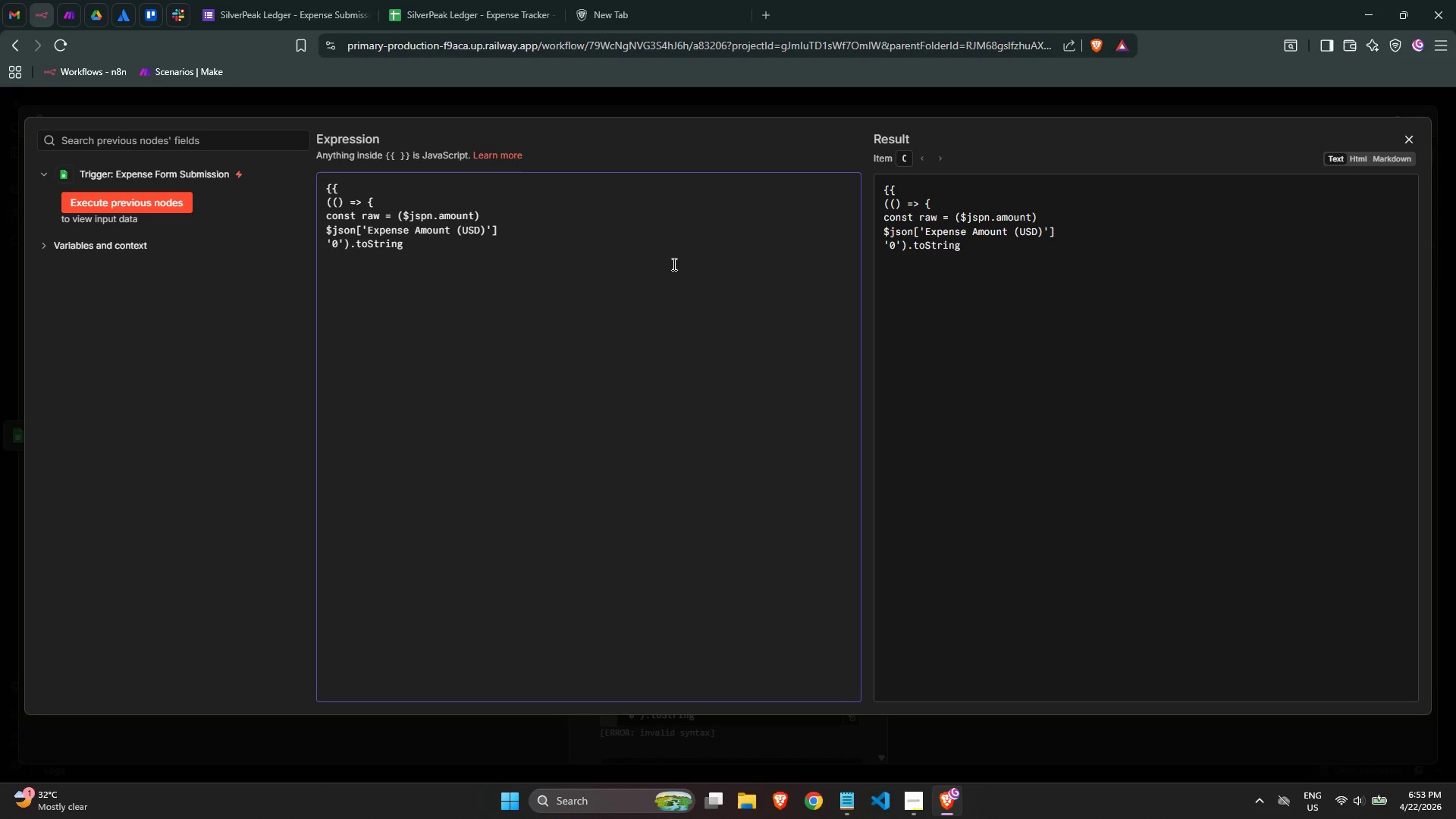 
key(Shift+9)
 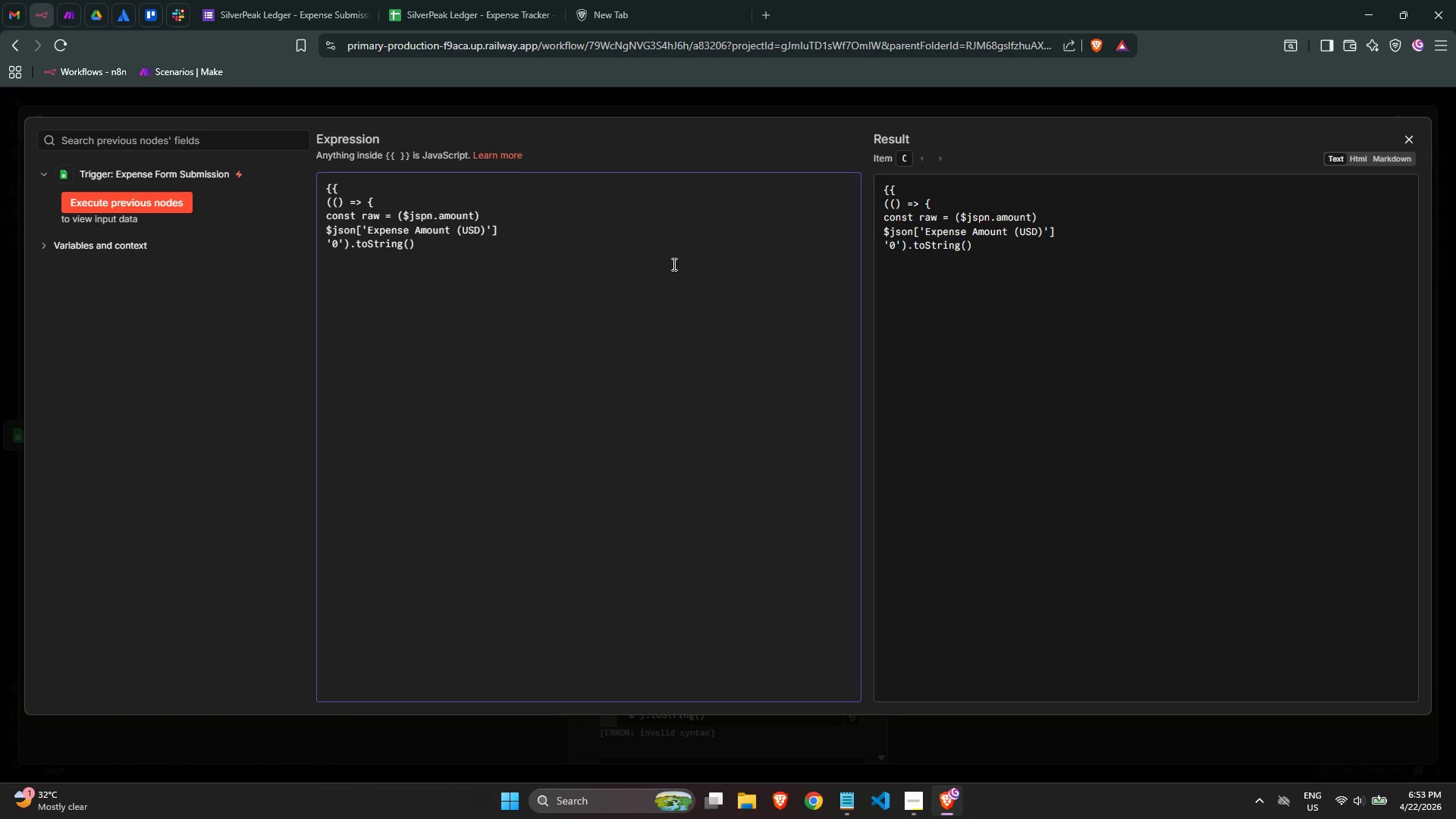 
key(ArrowRight)
 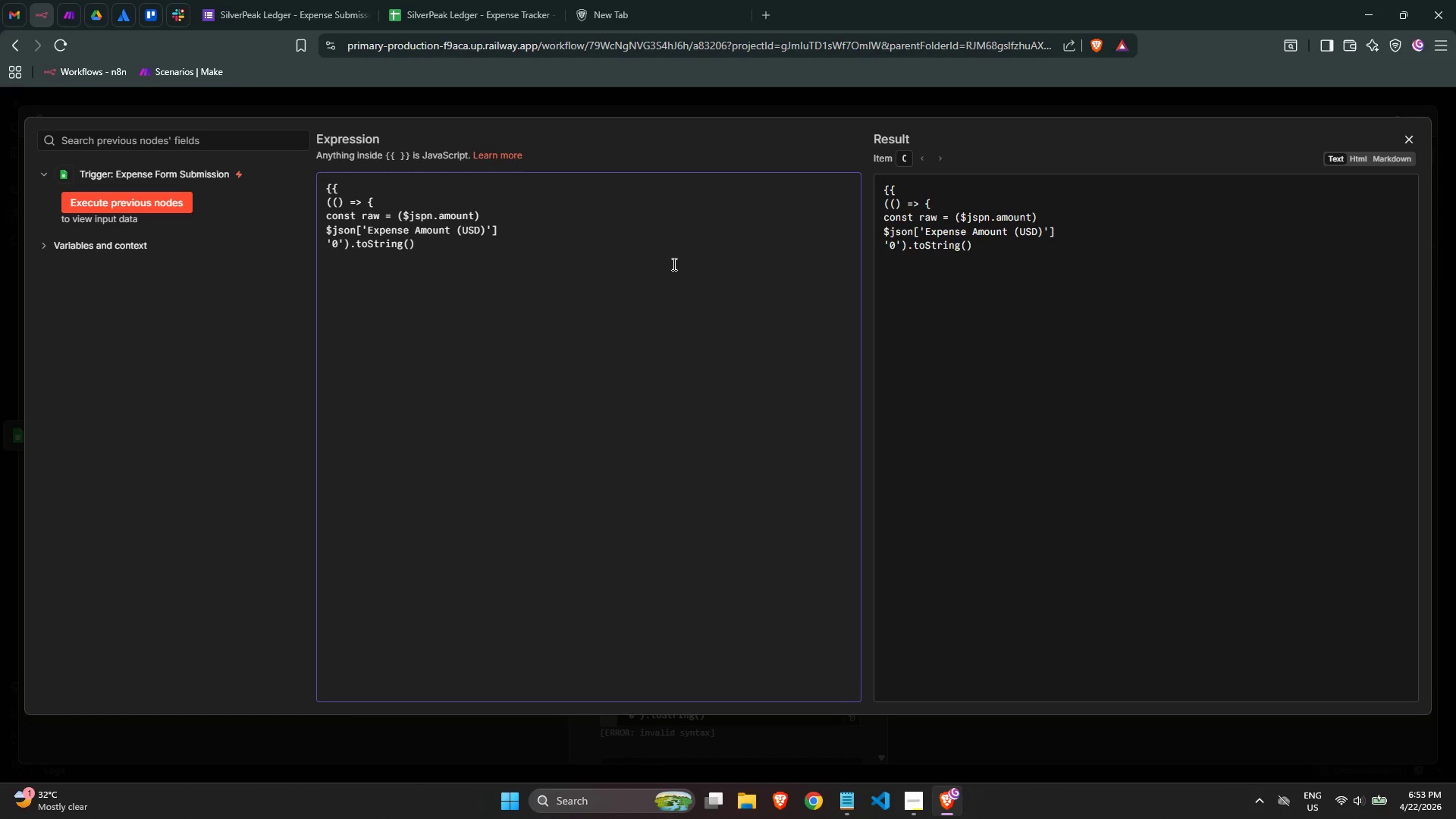 
type(.replace(/)
 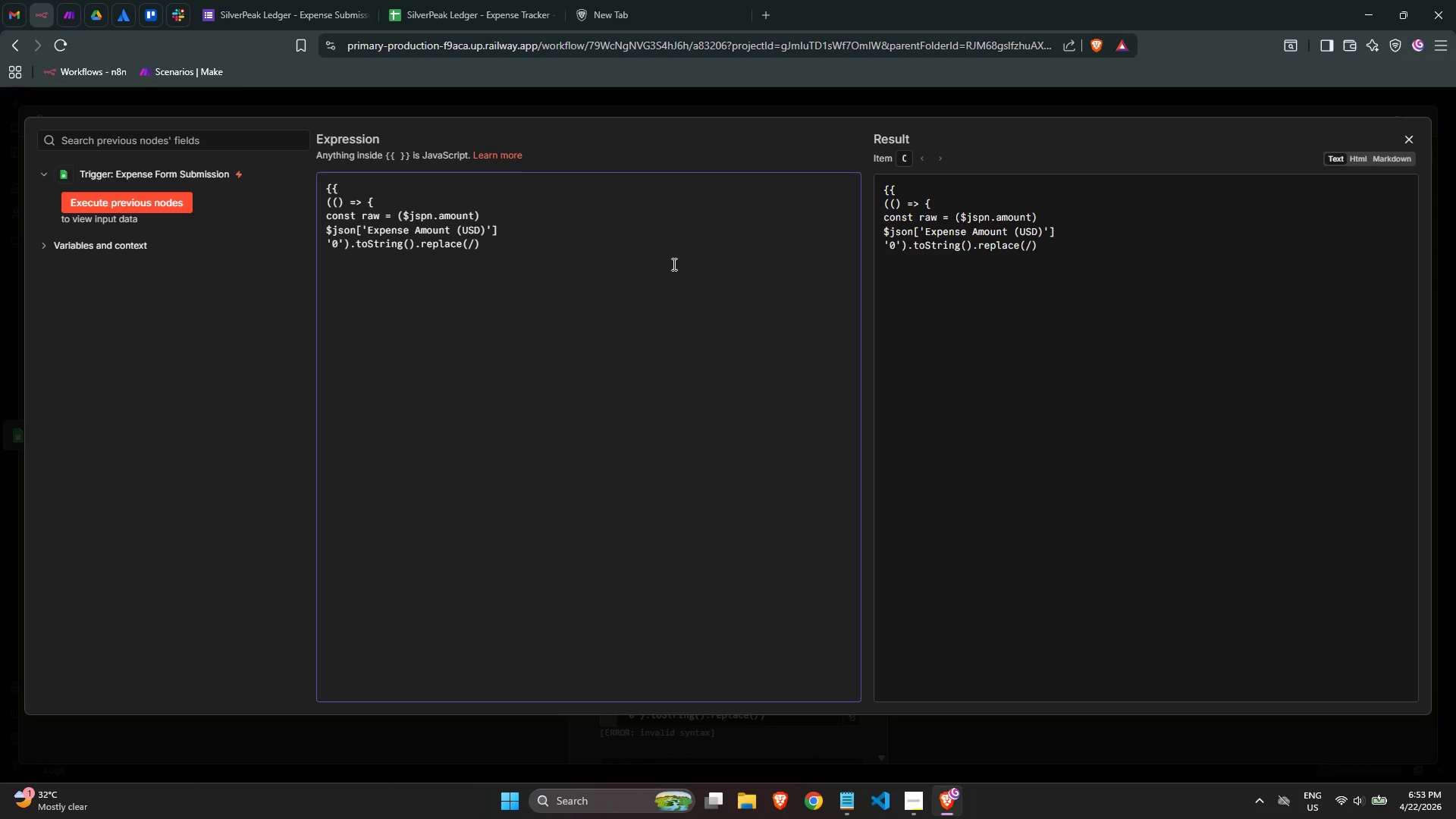 
key(BracketLeft)
 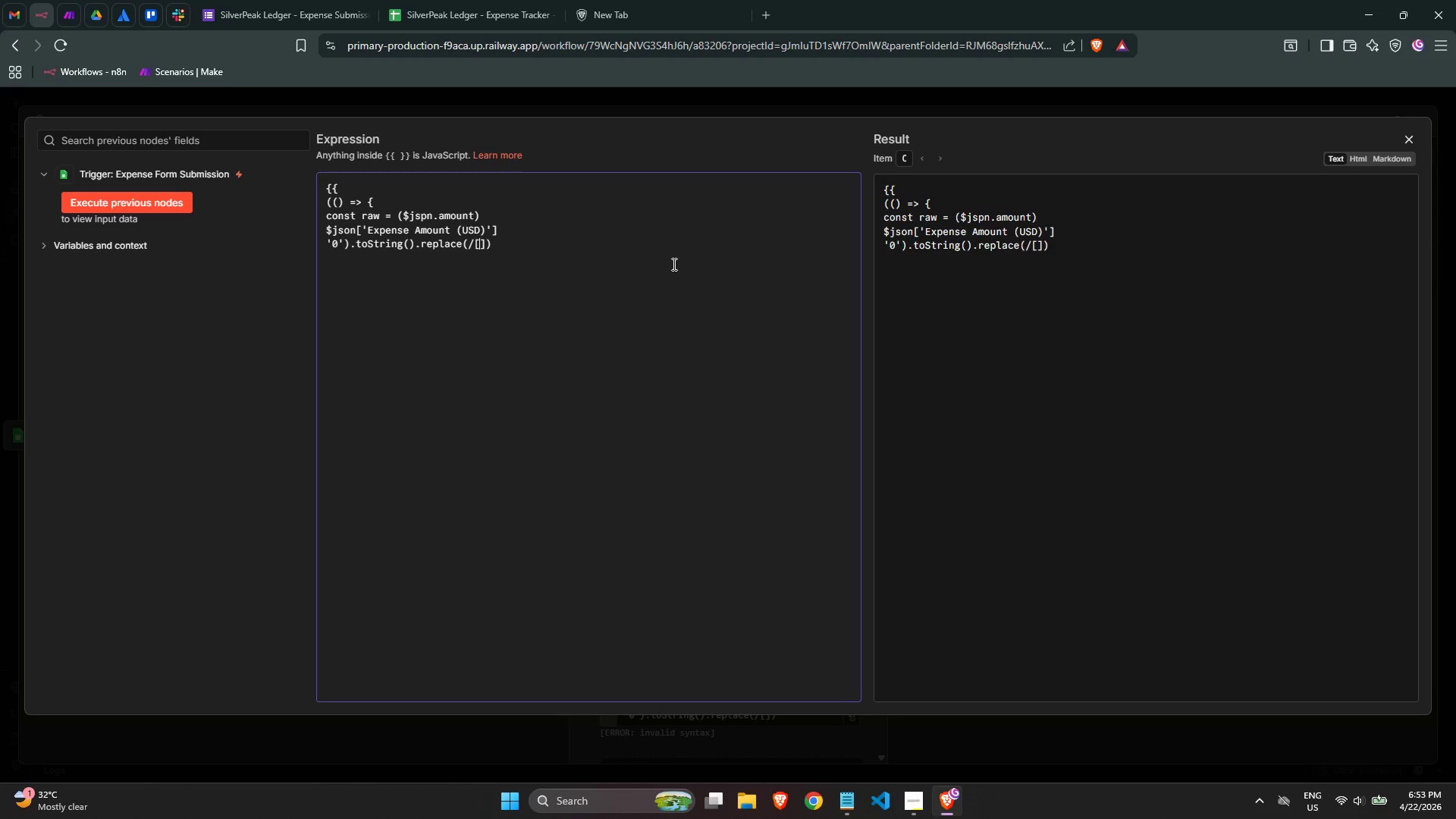 
key(Shift+4)
 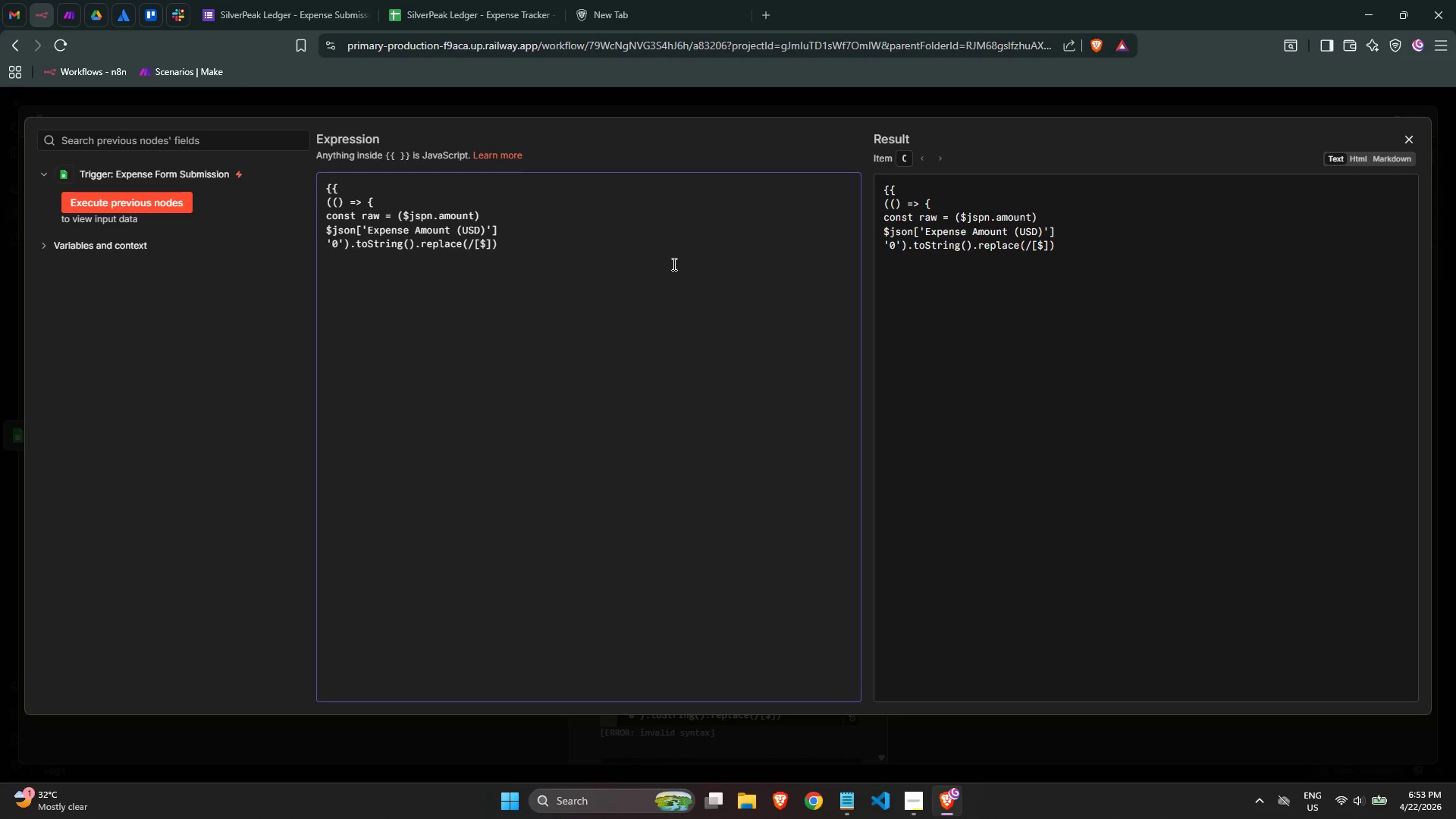 
key(Comma)
 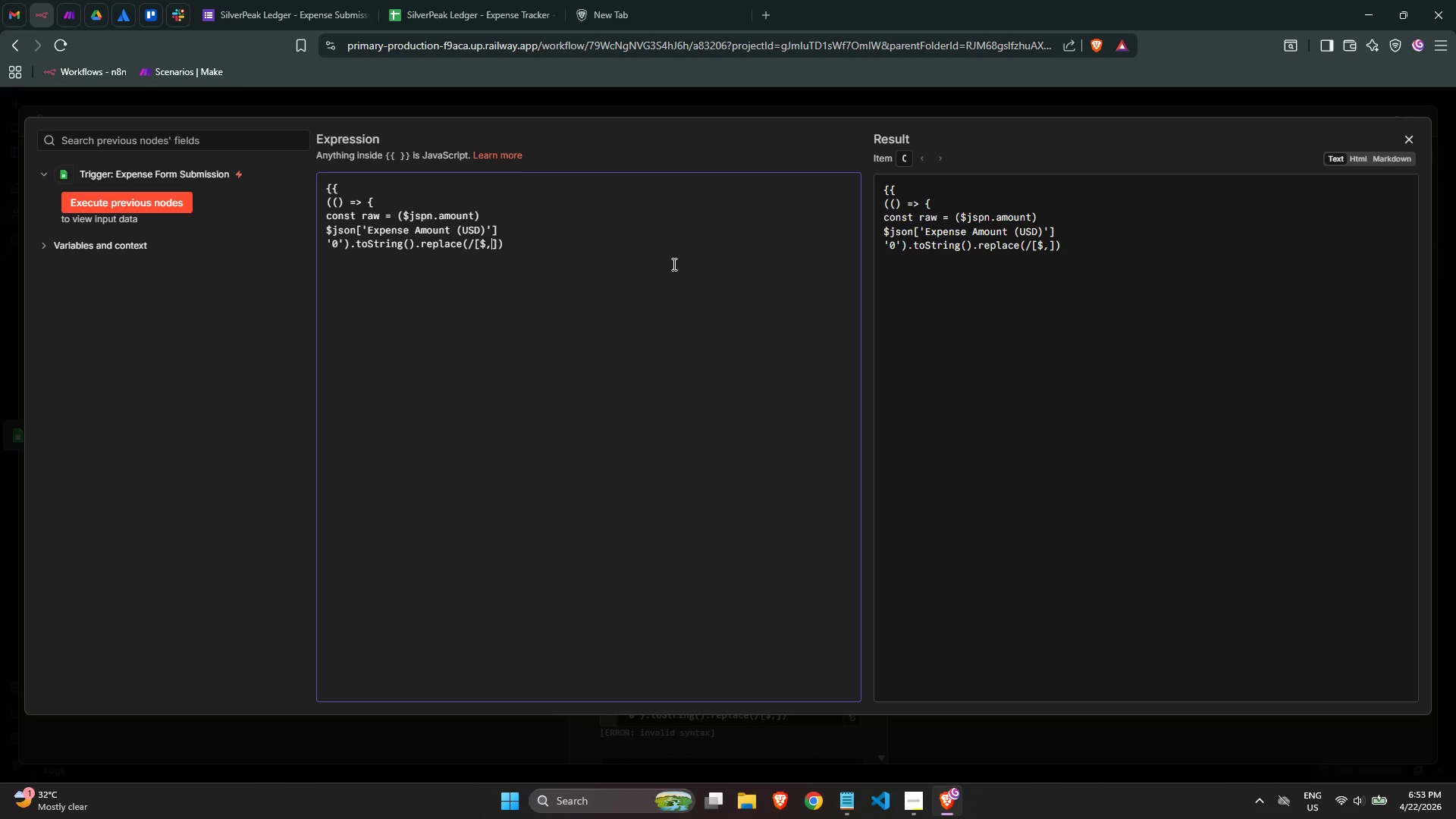 
key(Backslash)
 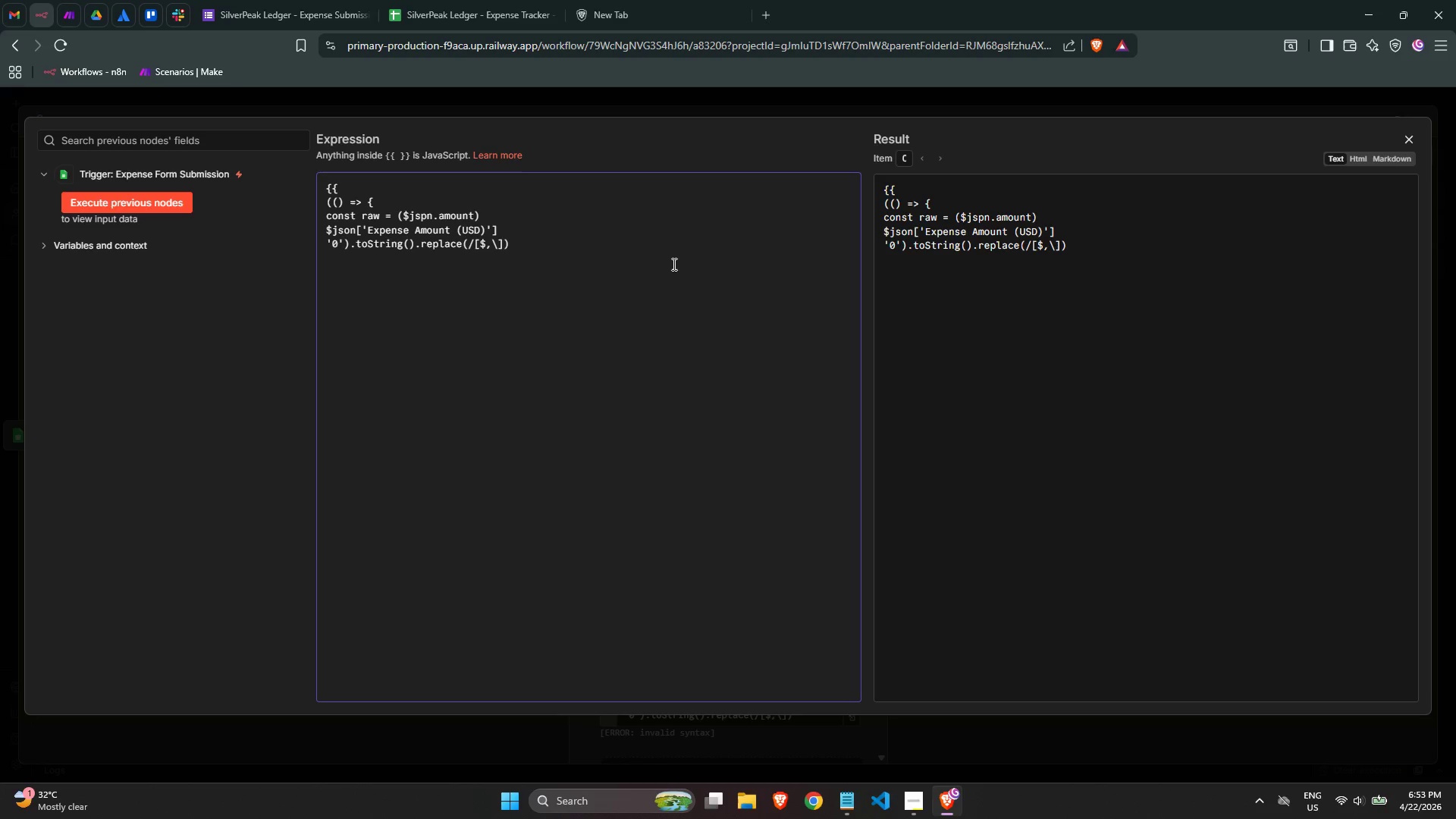 
key(S)
 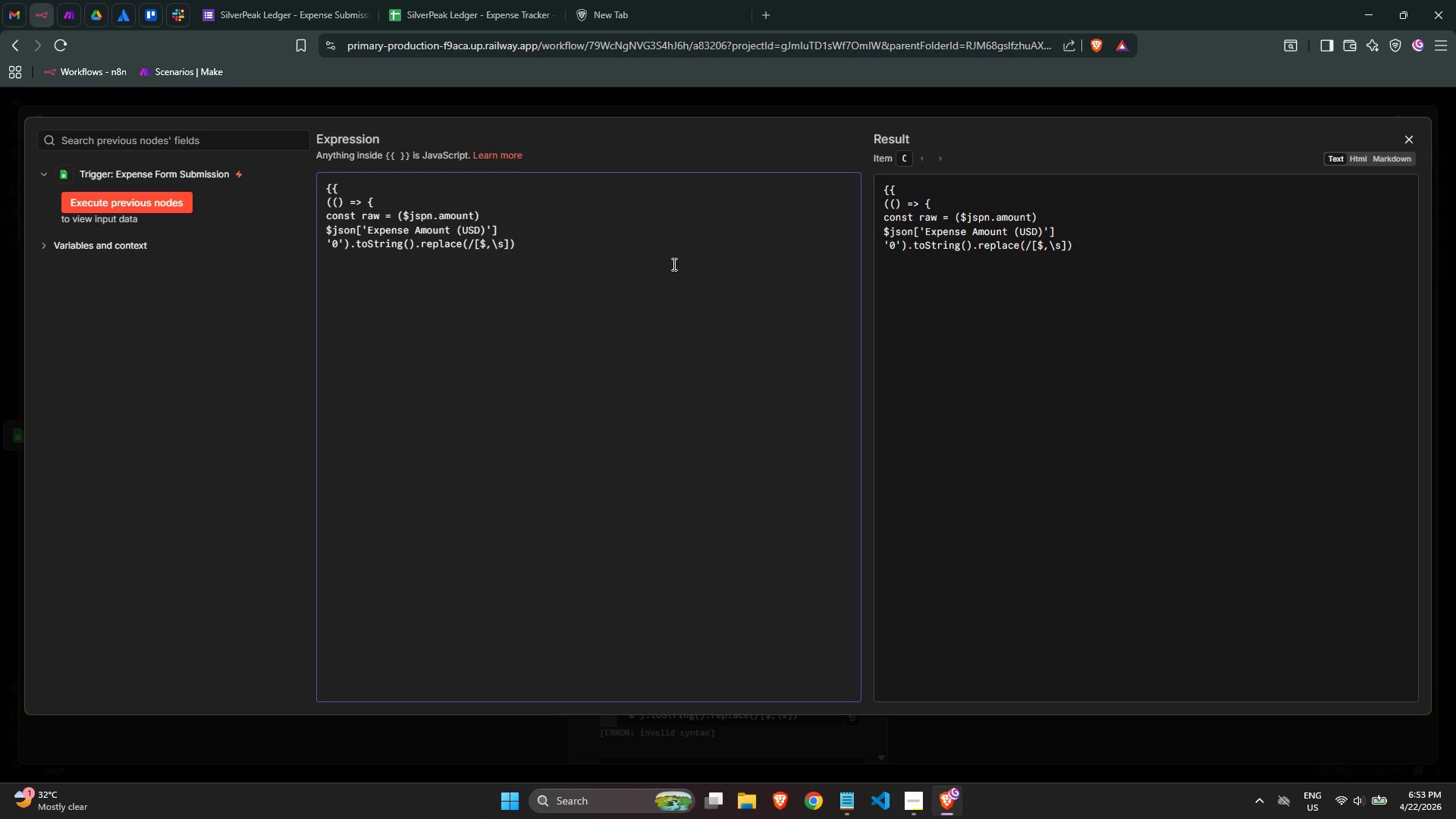 
key(ArrowRight)
 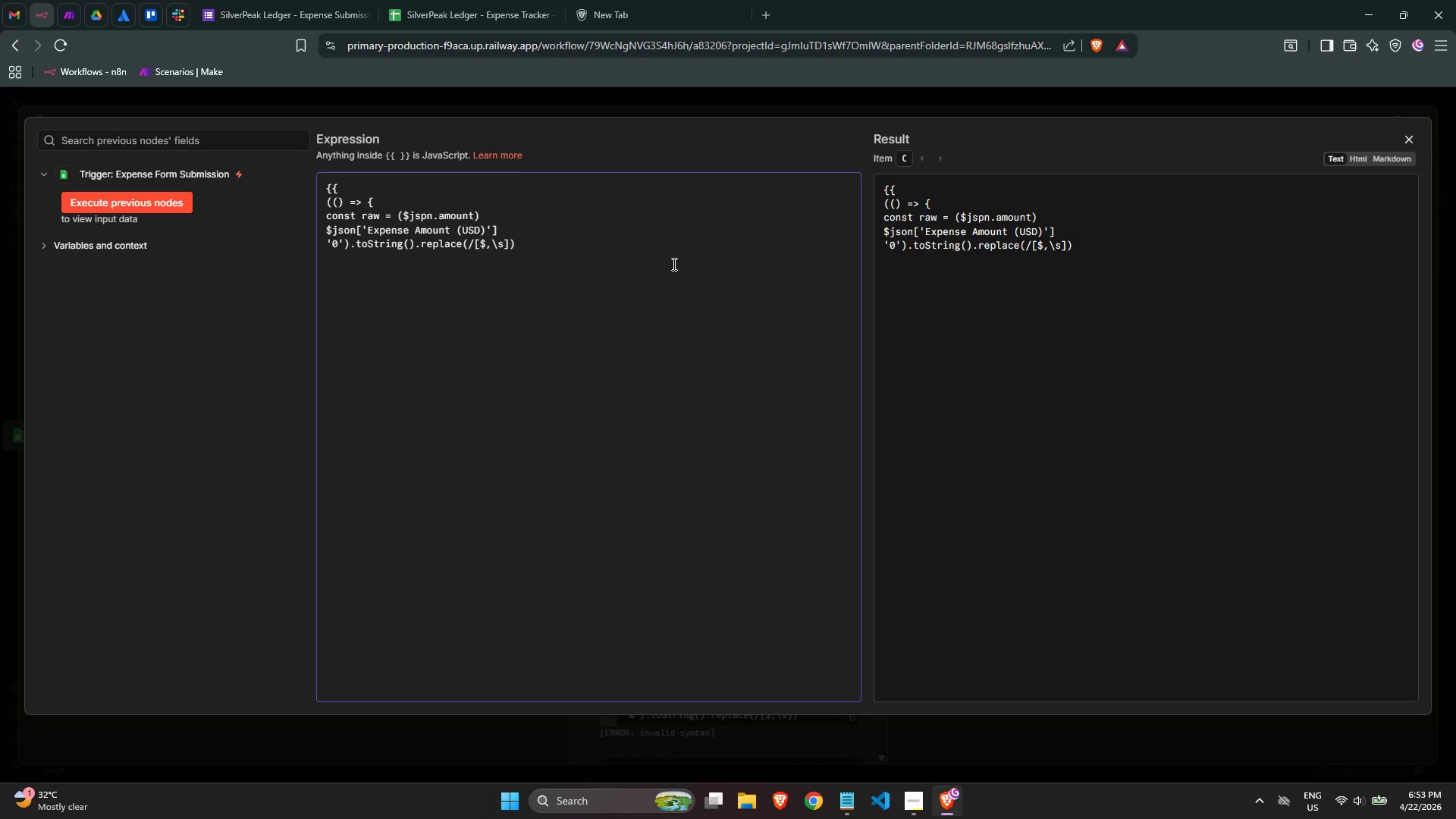 
key(Slash)
 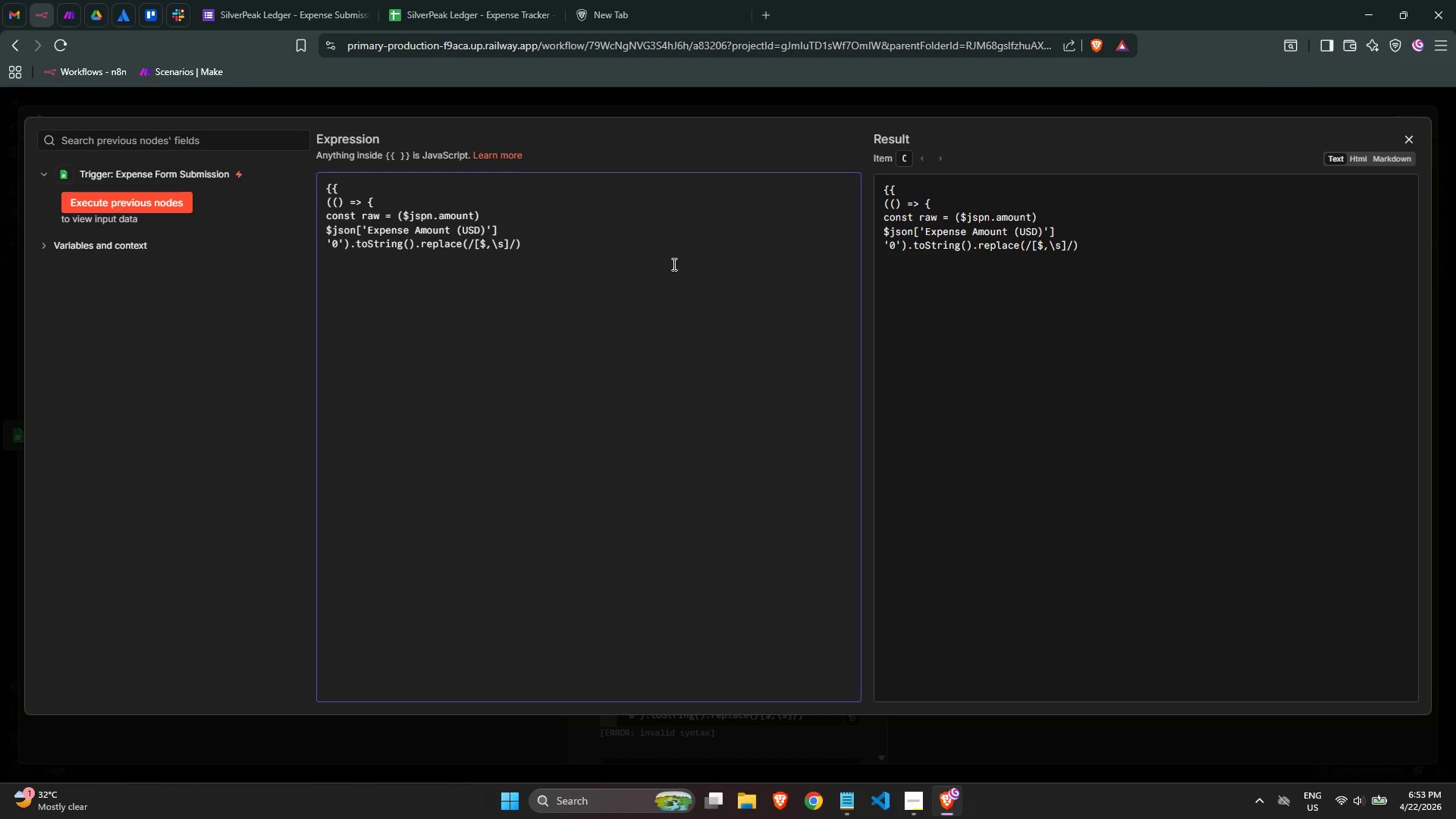 
key(G)
 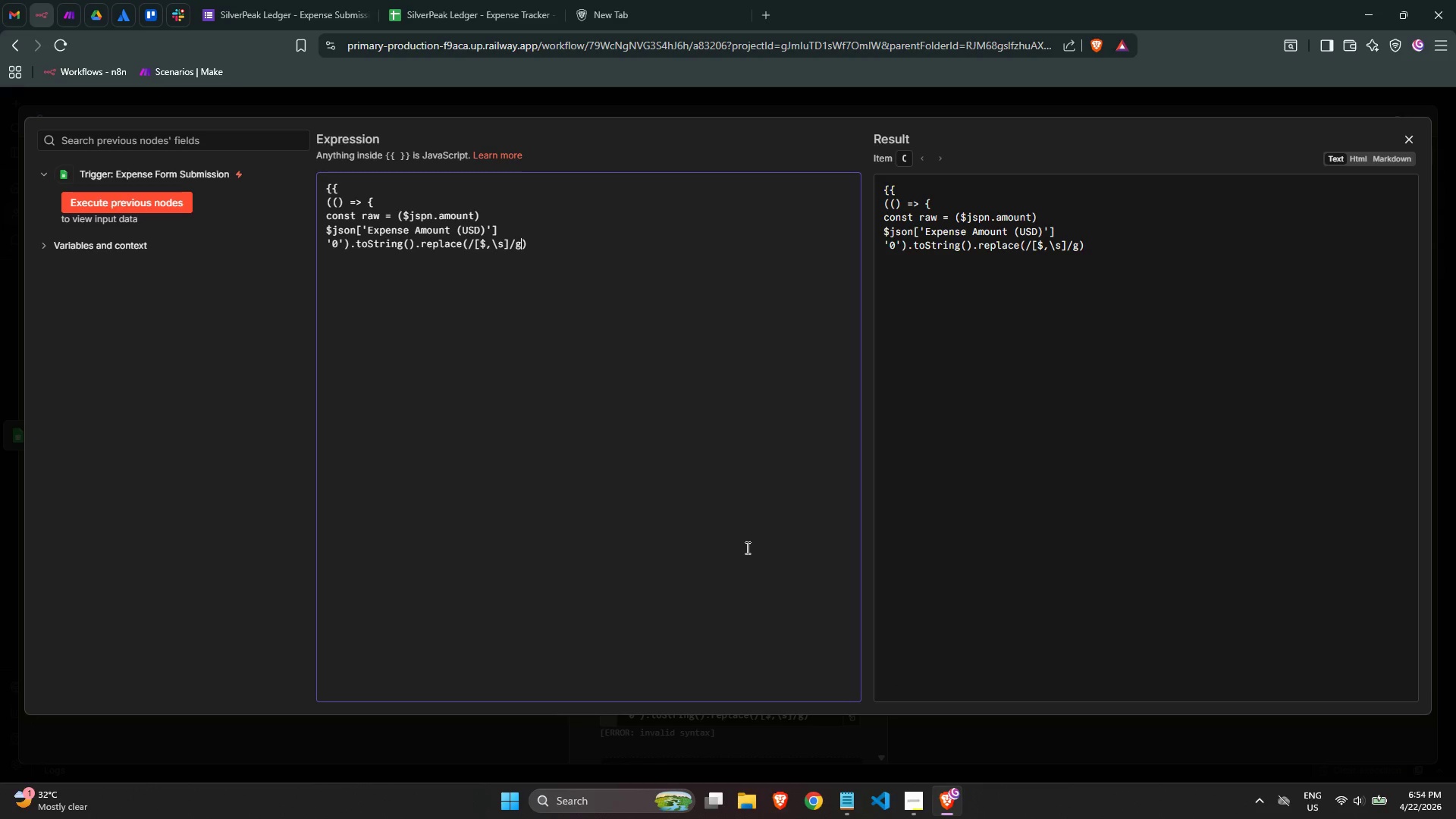 
wait(28.42)
 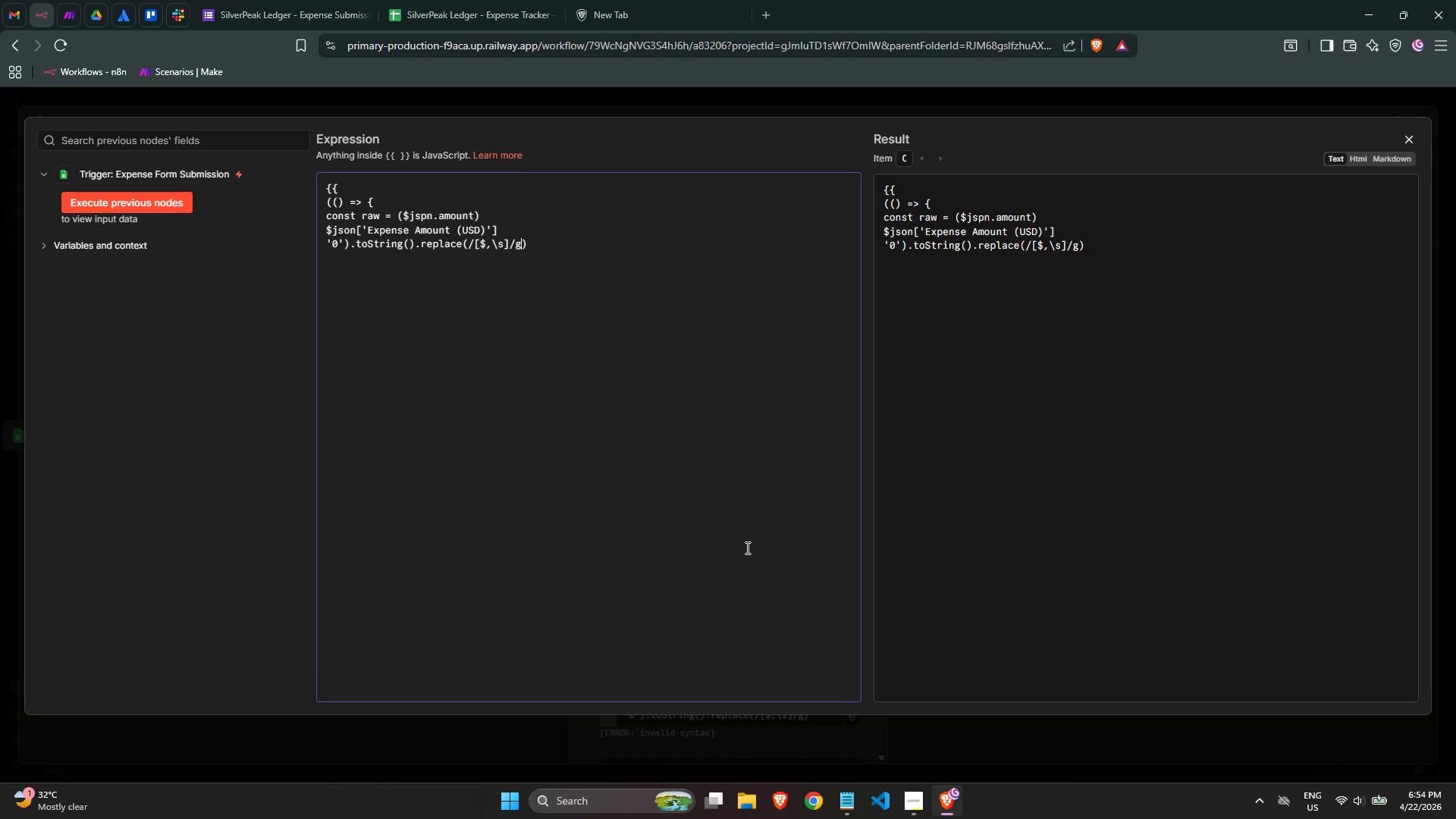 
key(Comma)
 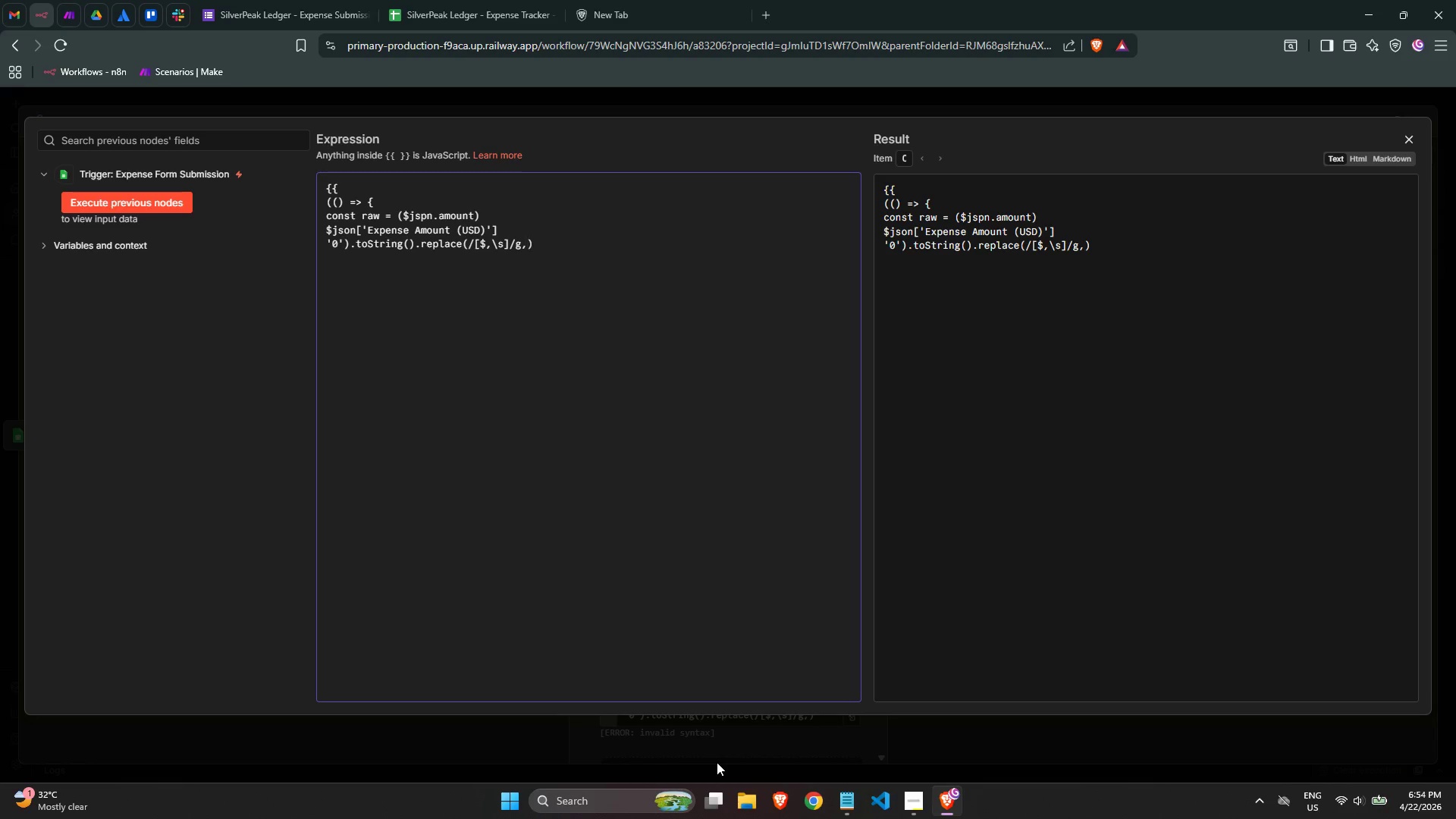 
key(Quote)
 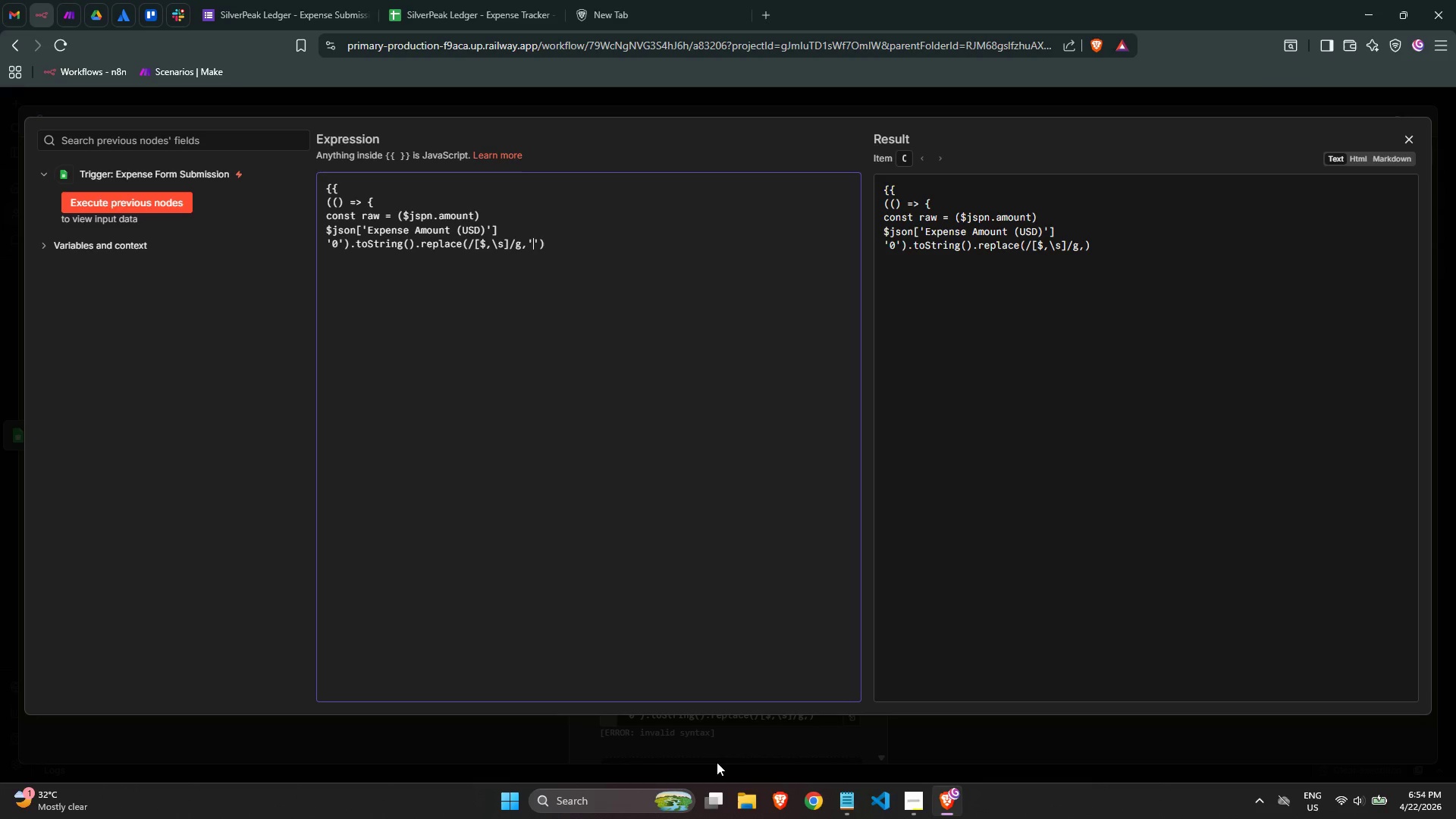 
key(Quote)
 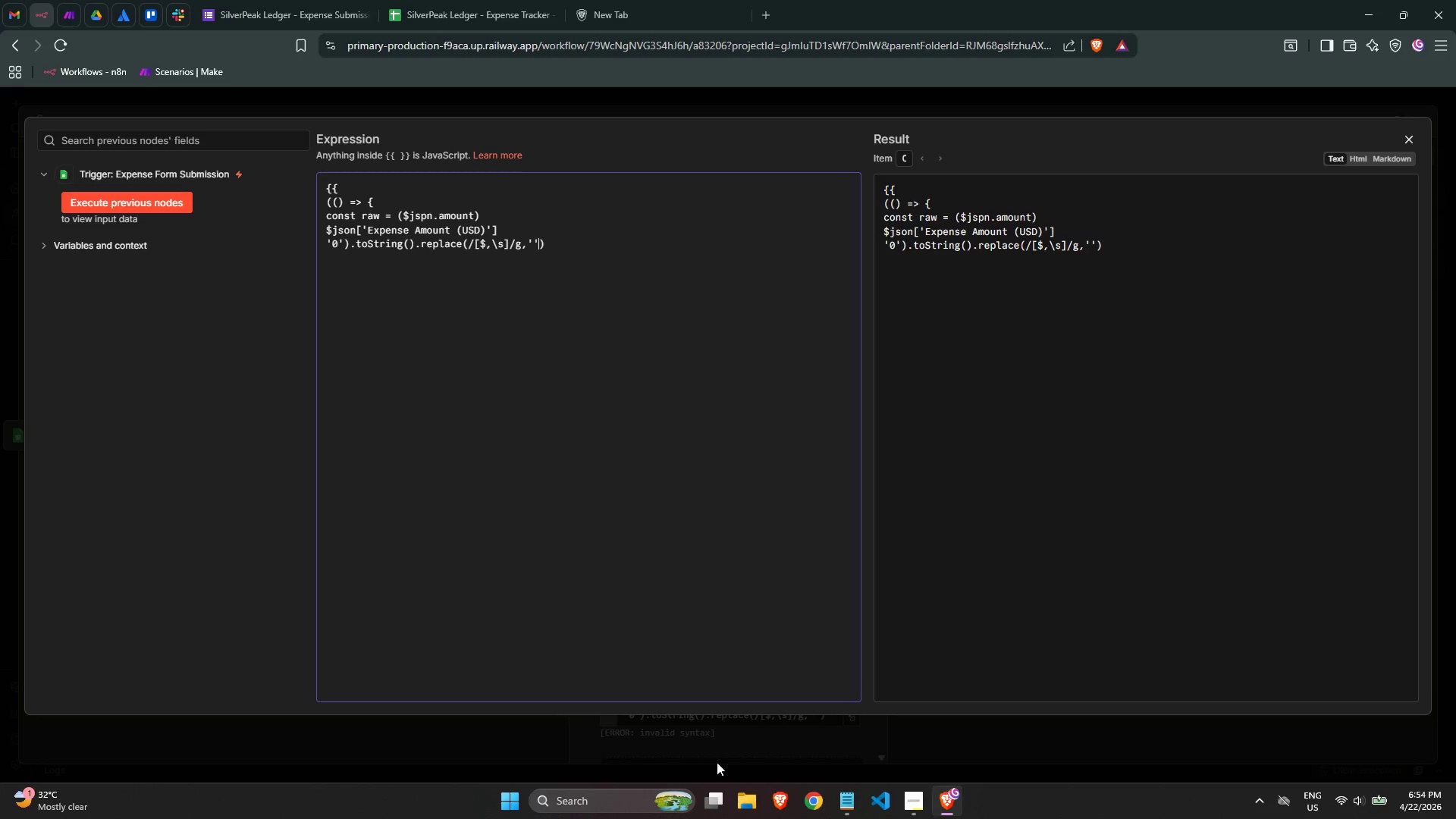 
wait(6.3)
 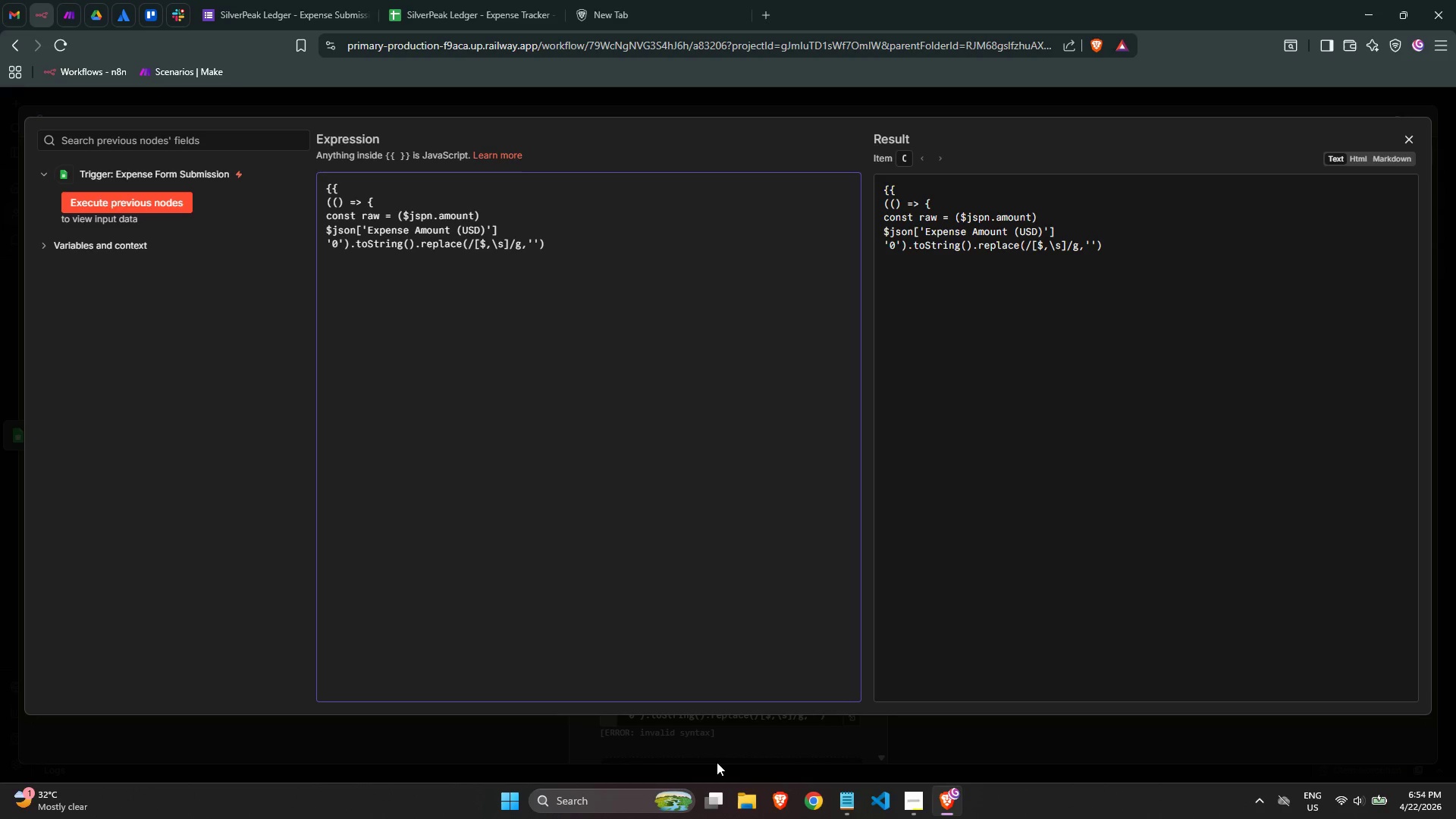 
key(ArrowRight)
 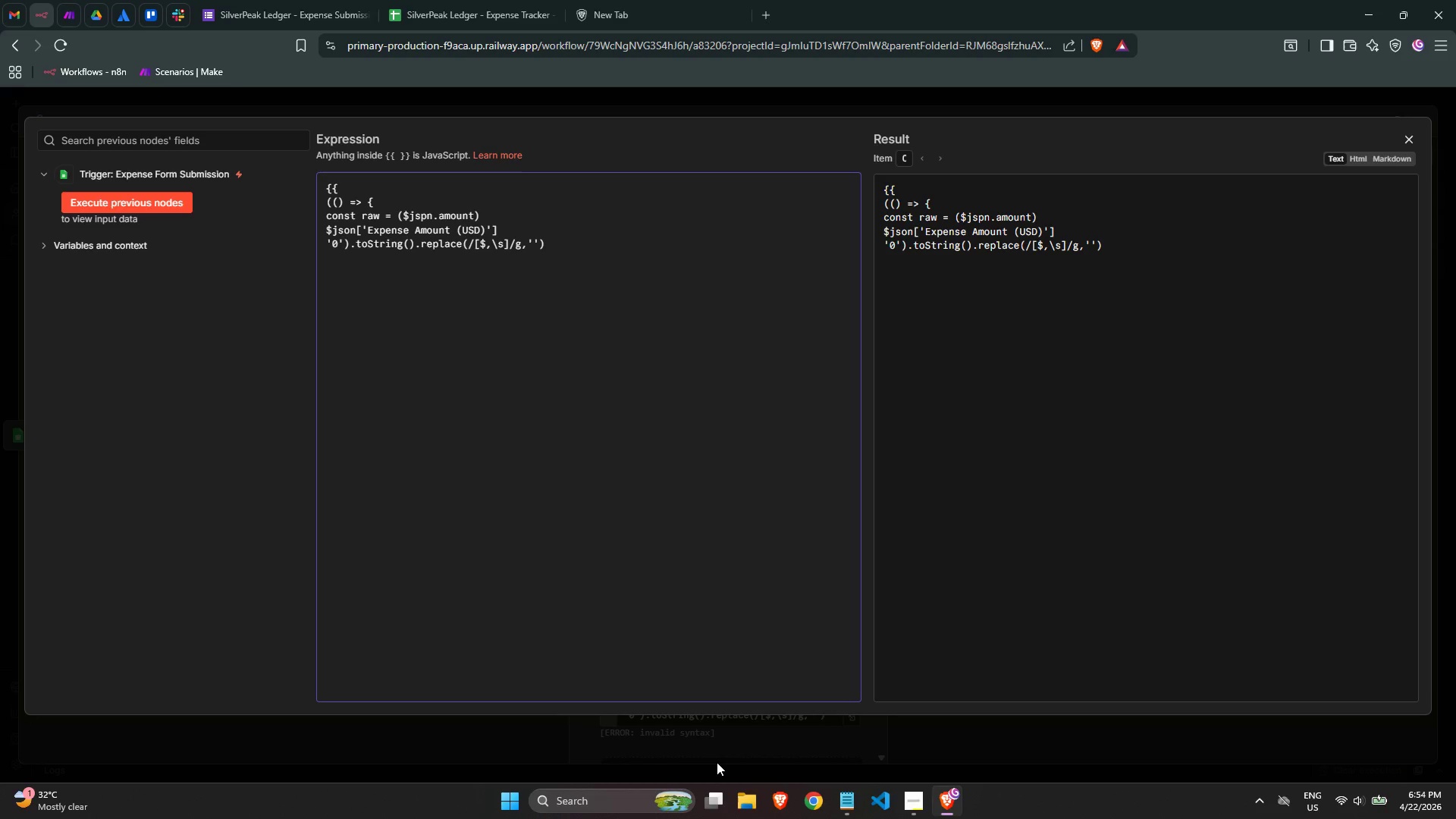 
key(Semicolon)
 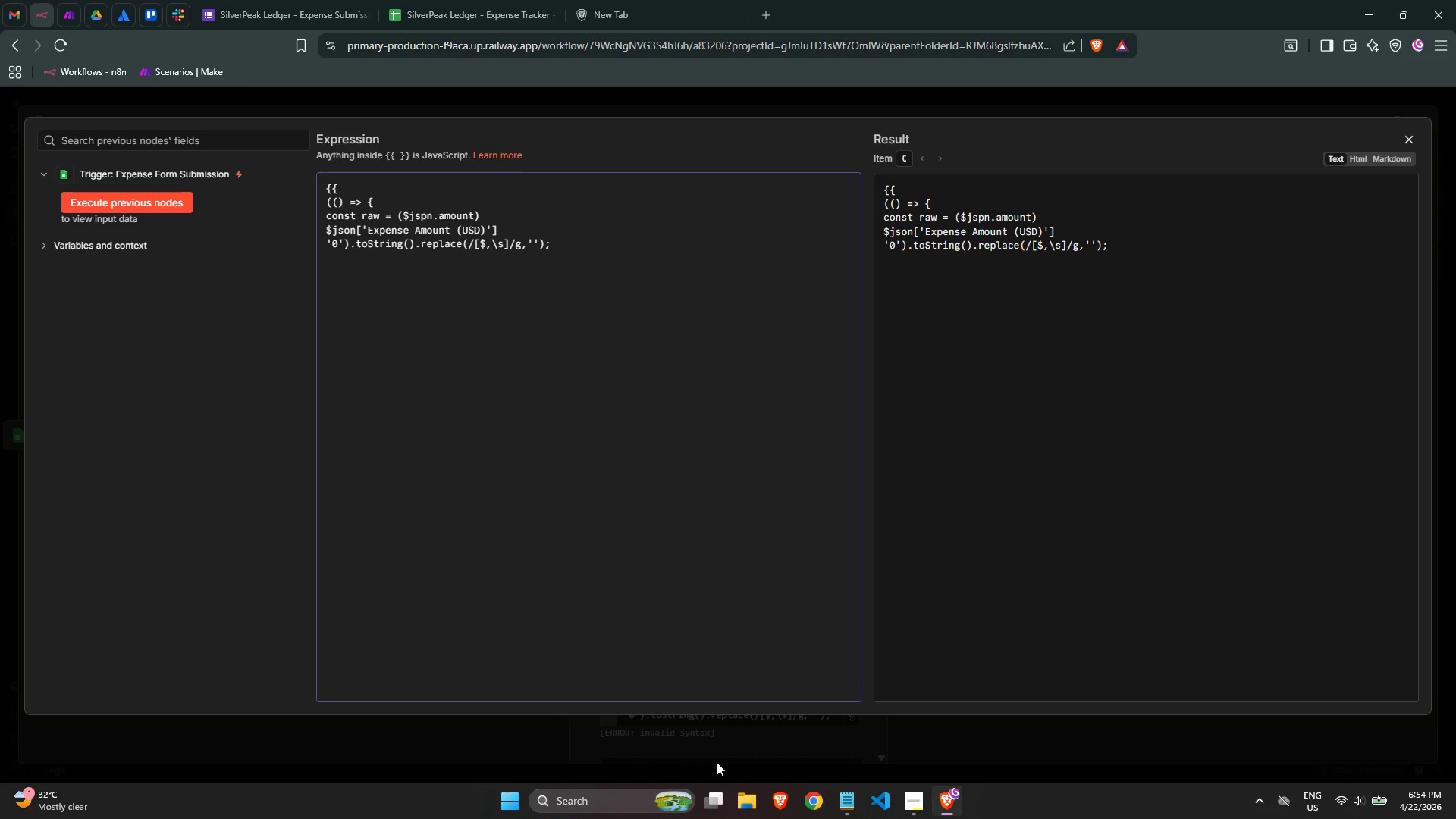 
key(Enter)
 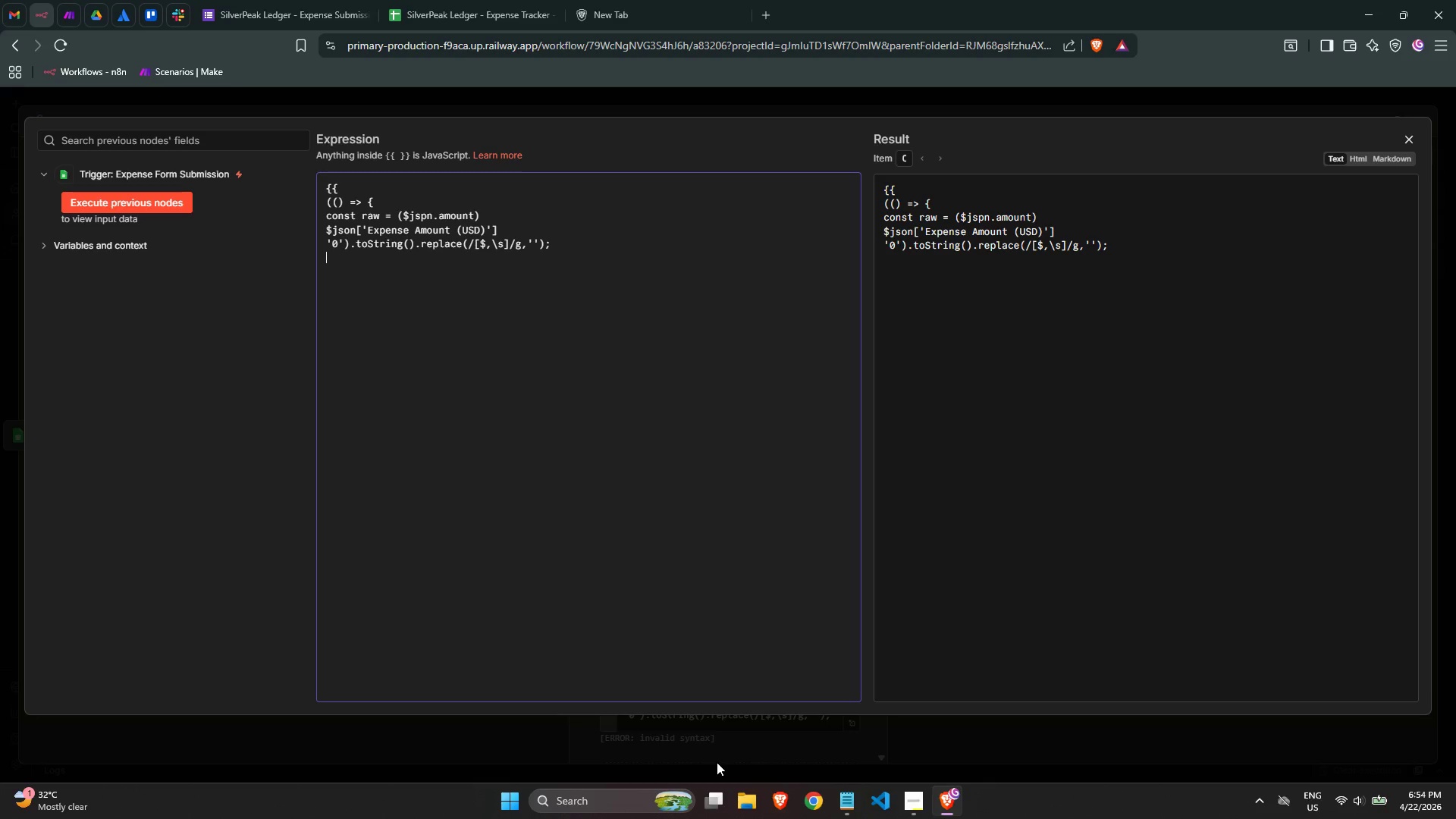 
type(contd)
key(Backspace)
key(Backspace)
type(d)
key(Backspace)
type(st parsed = psrd)
 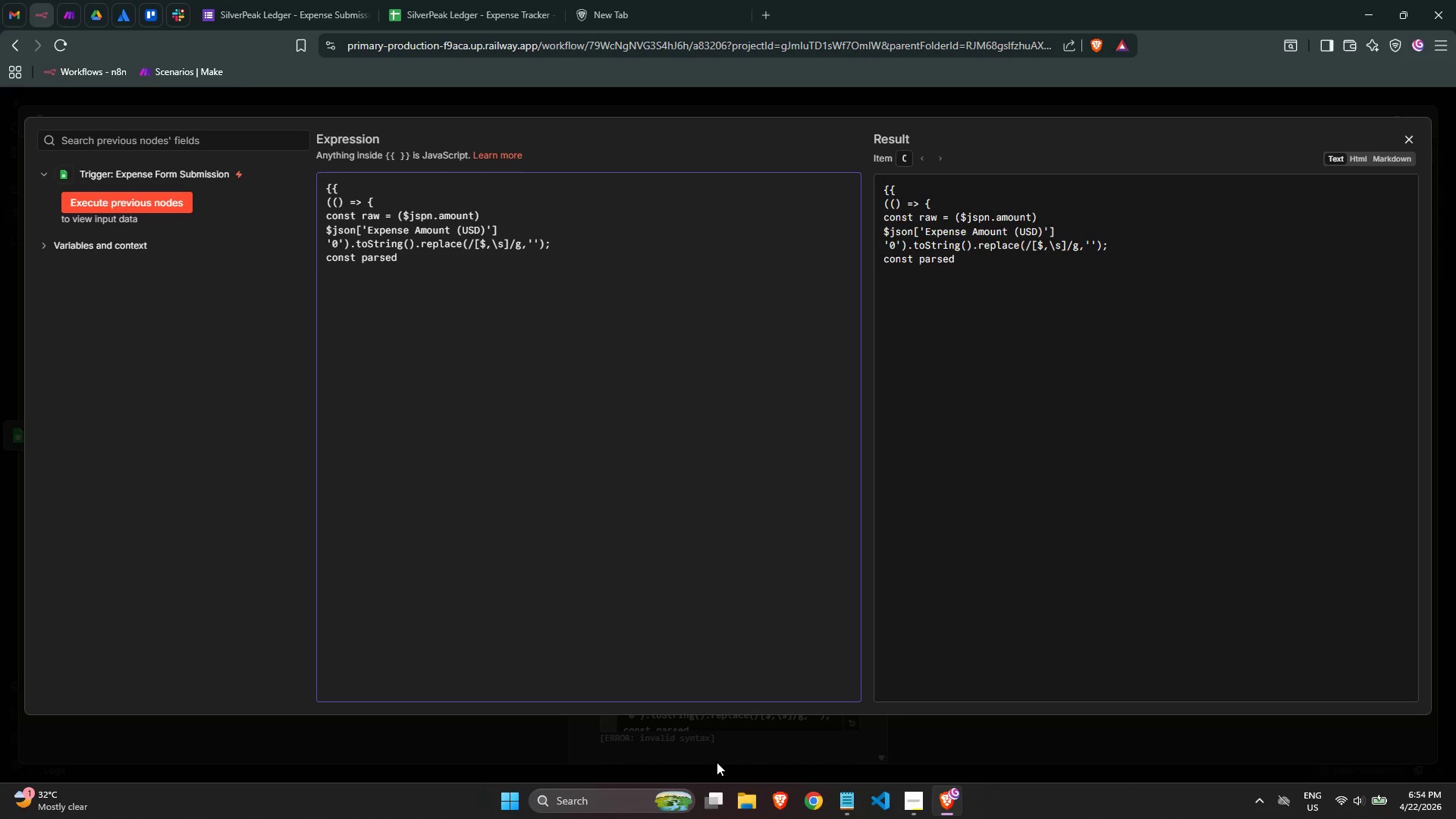 
key(NumLock)
 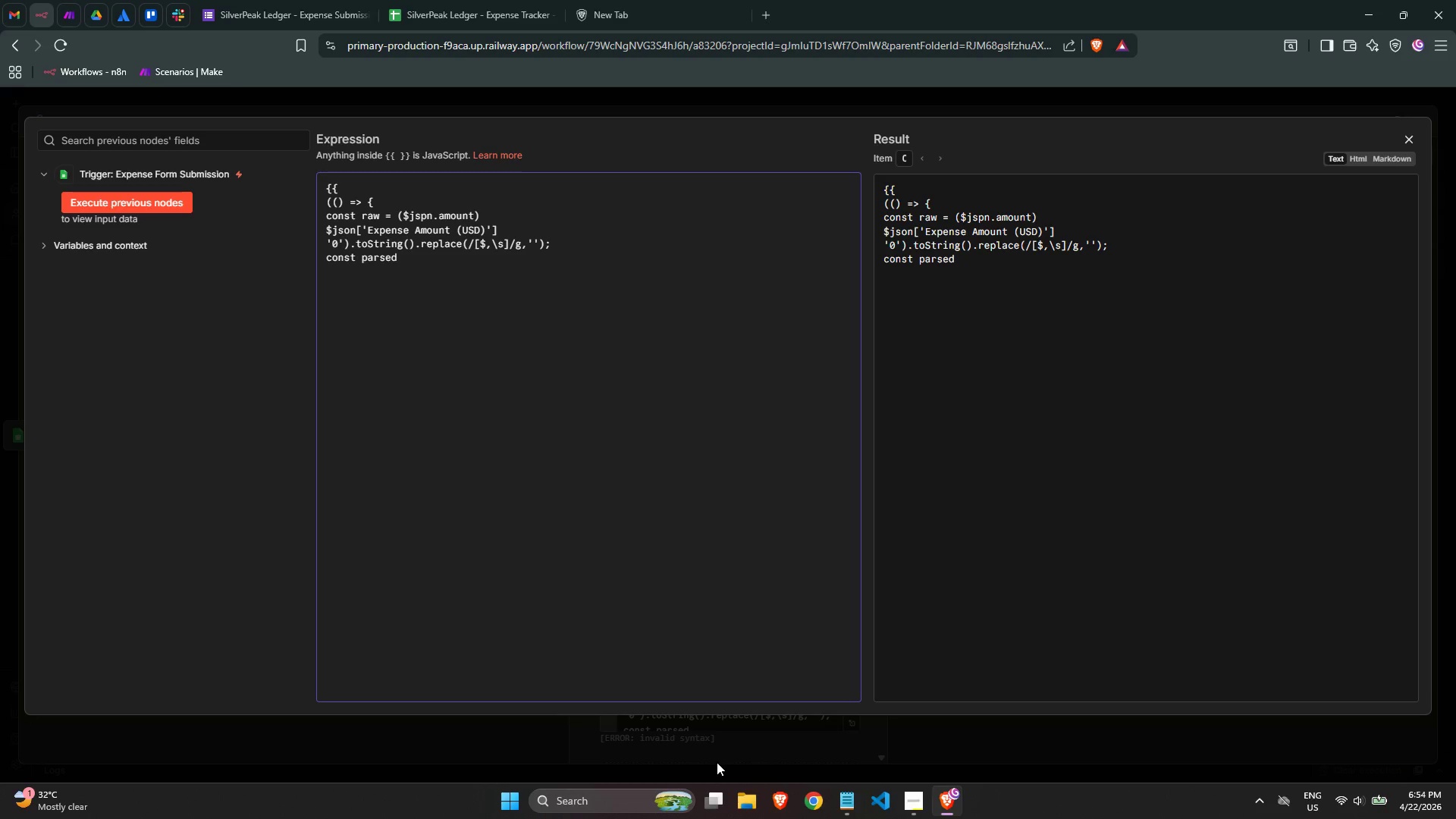 
key(NumLock)
 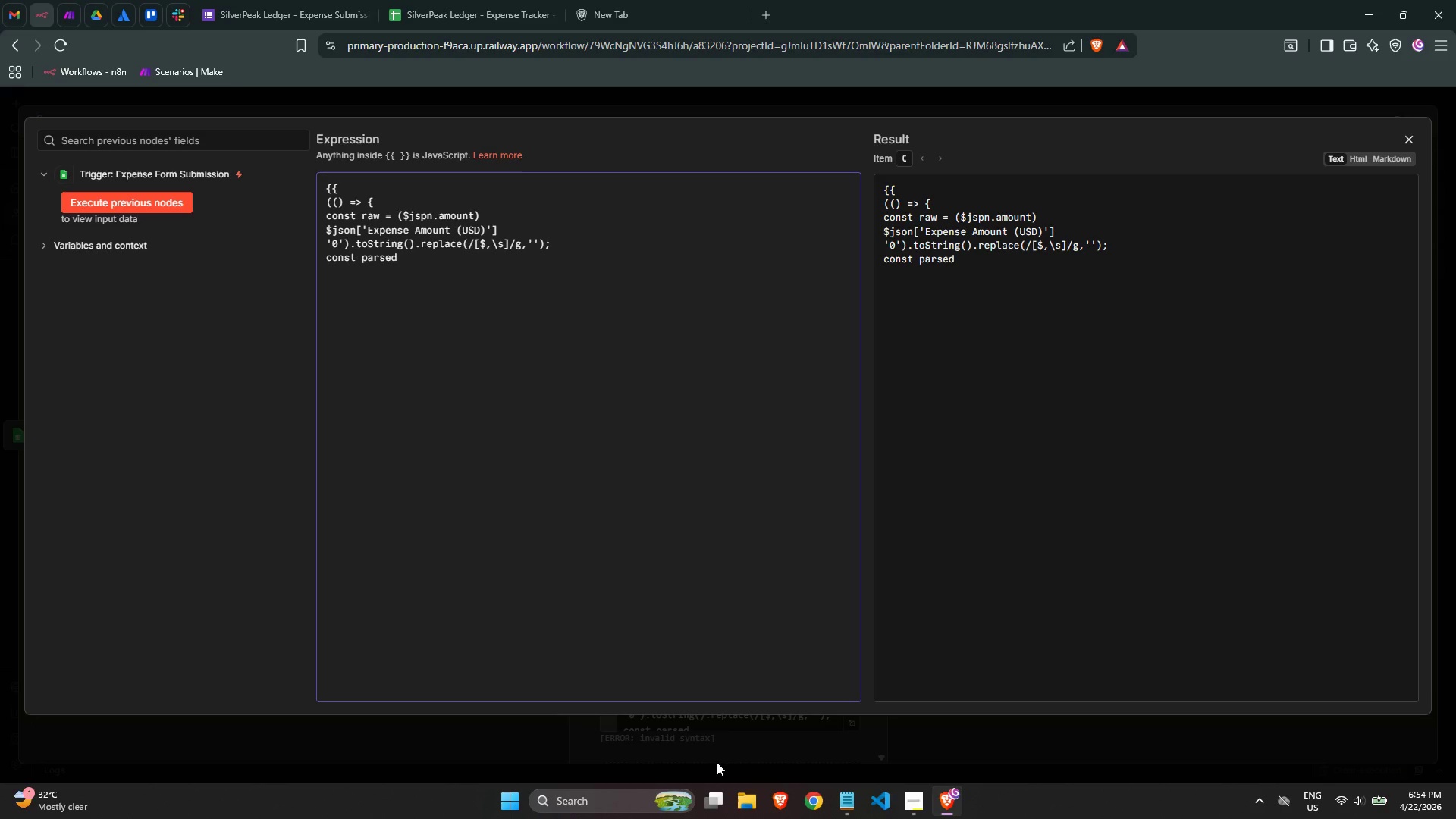 
key(NumLock)
 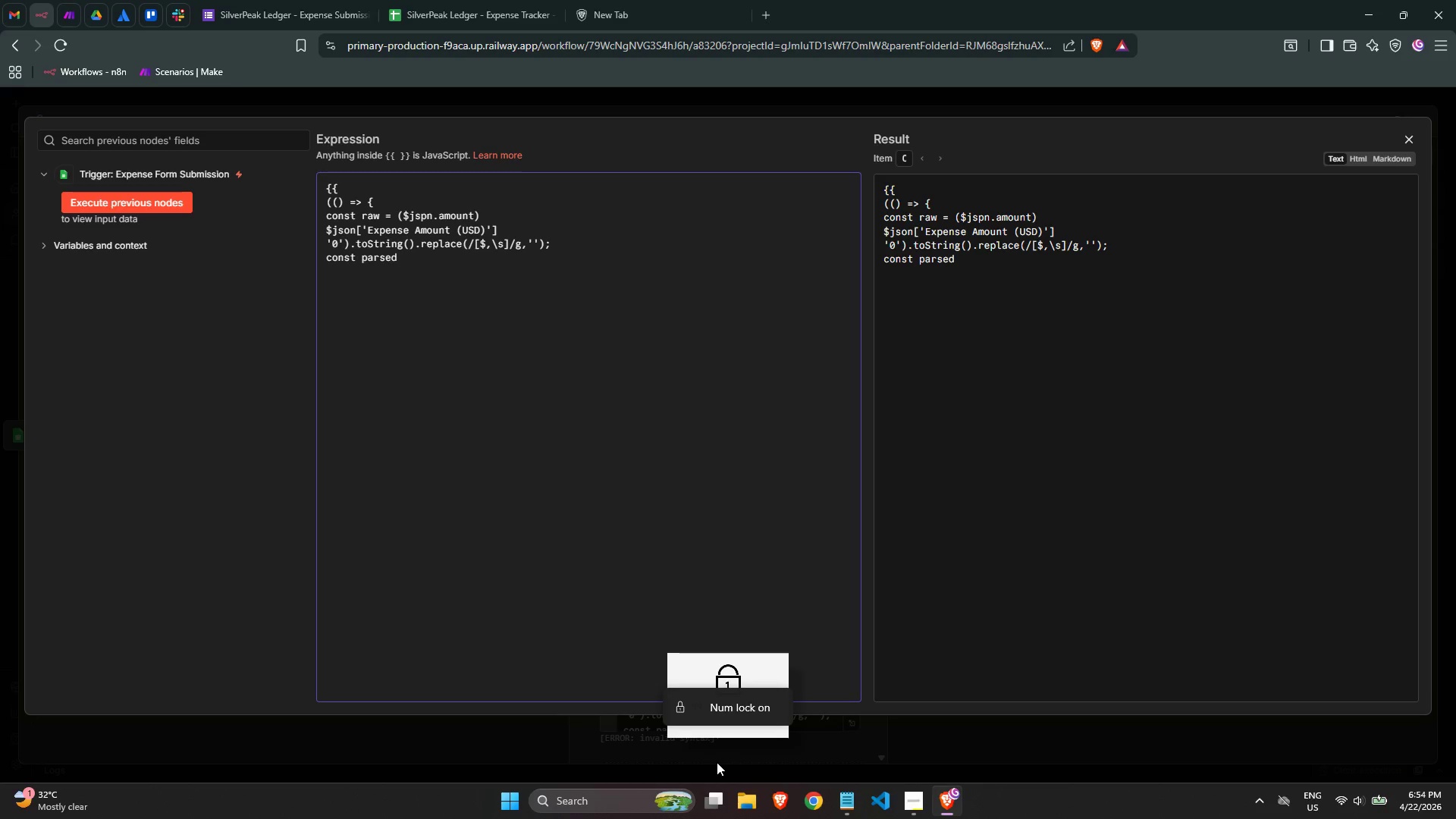 
key(NumLock)
 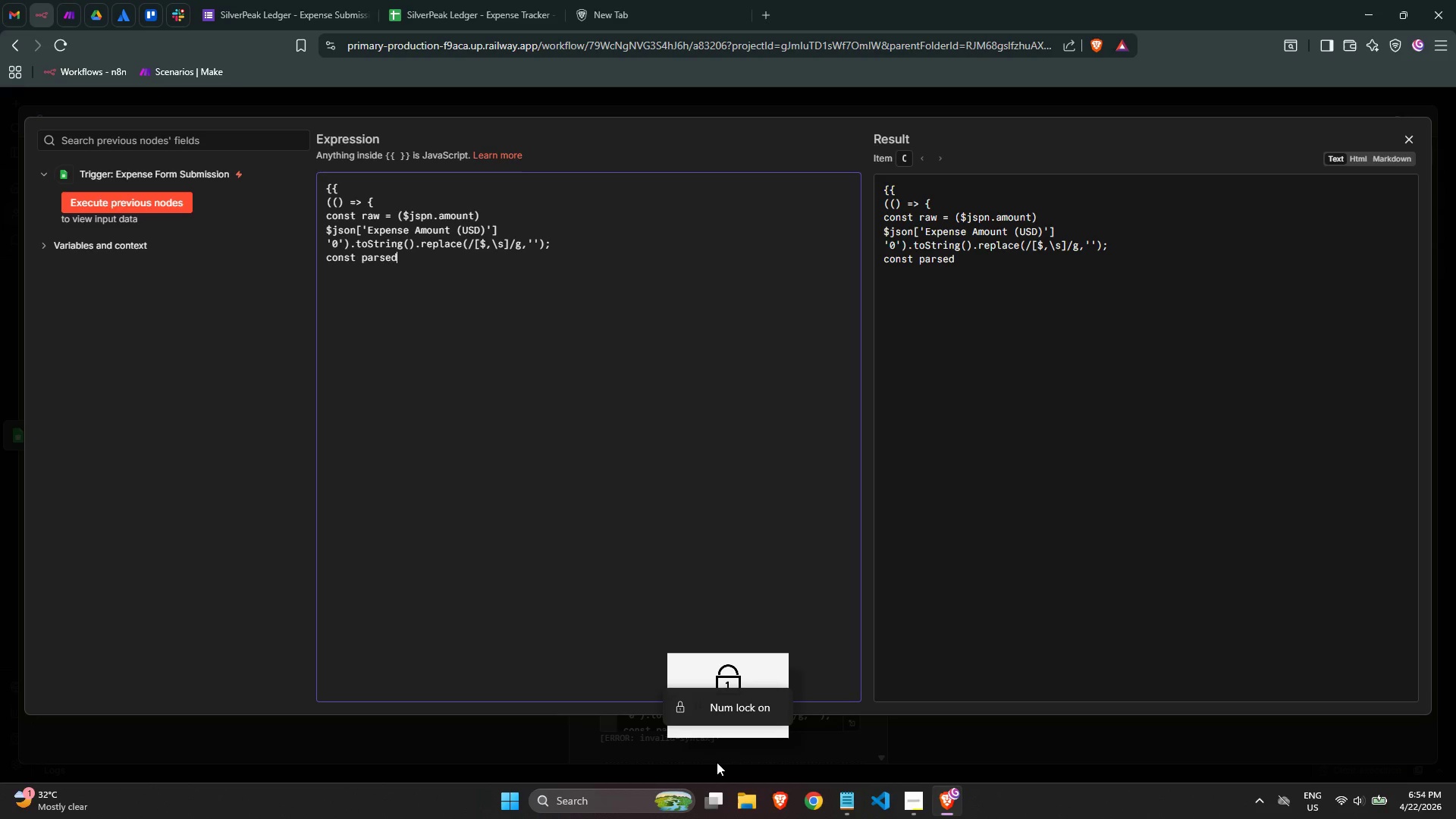 
key(NumLock)
 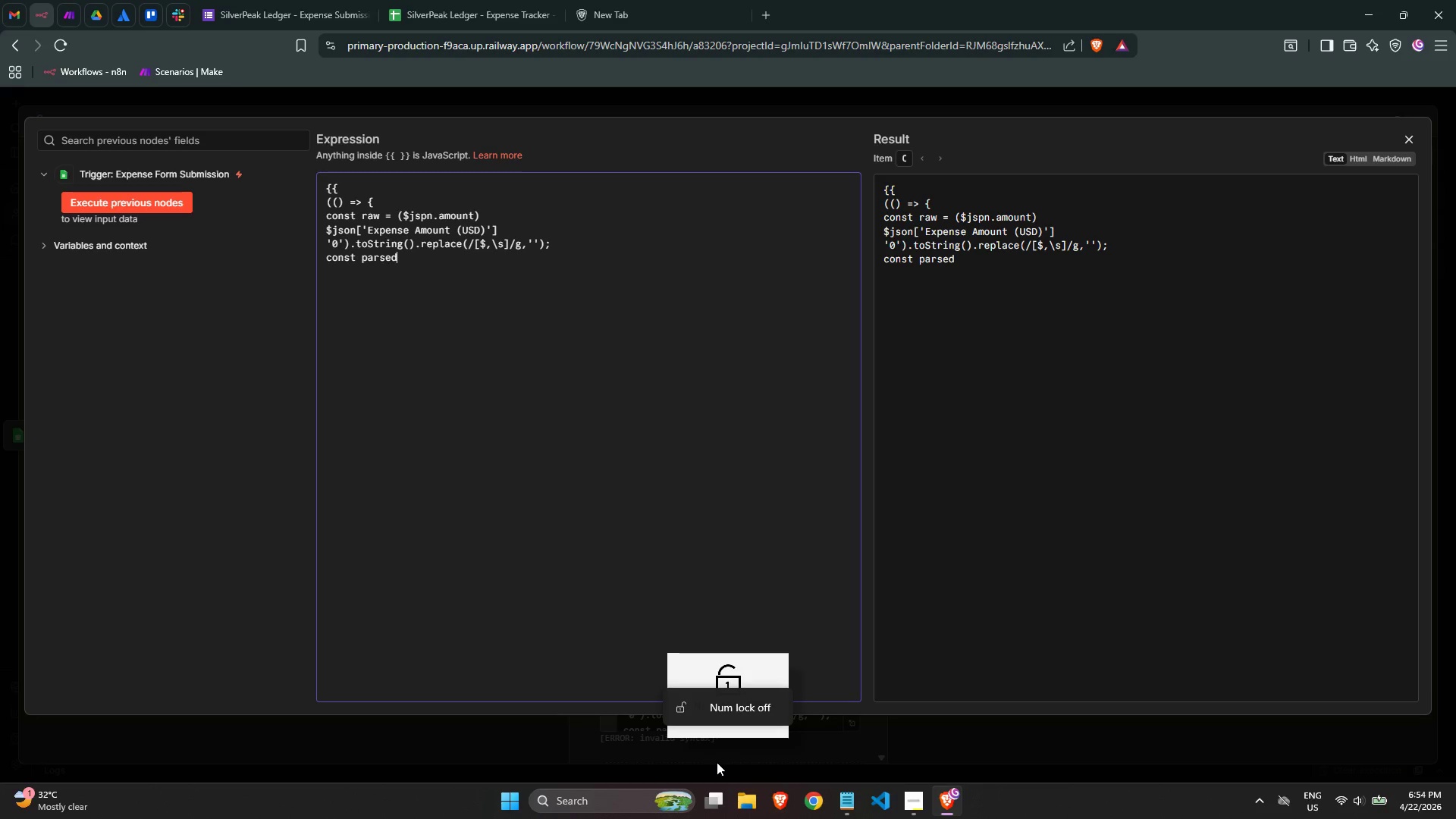 
key(NumLock)
 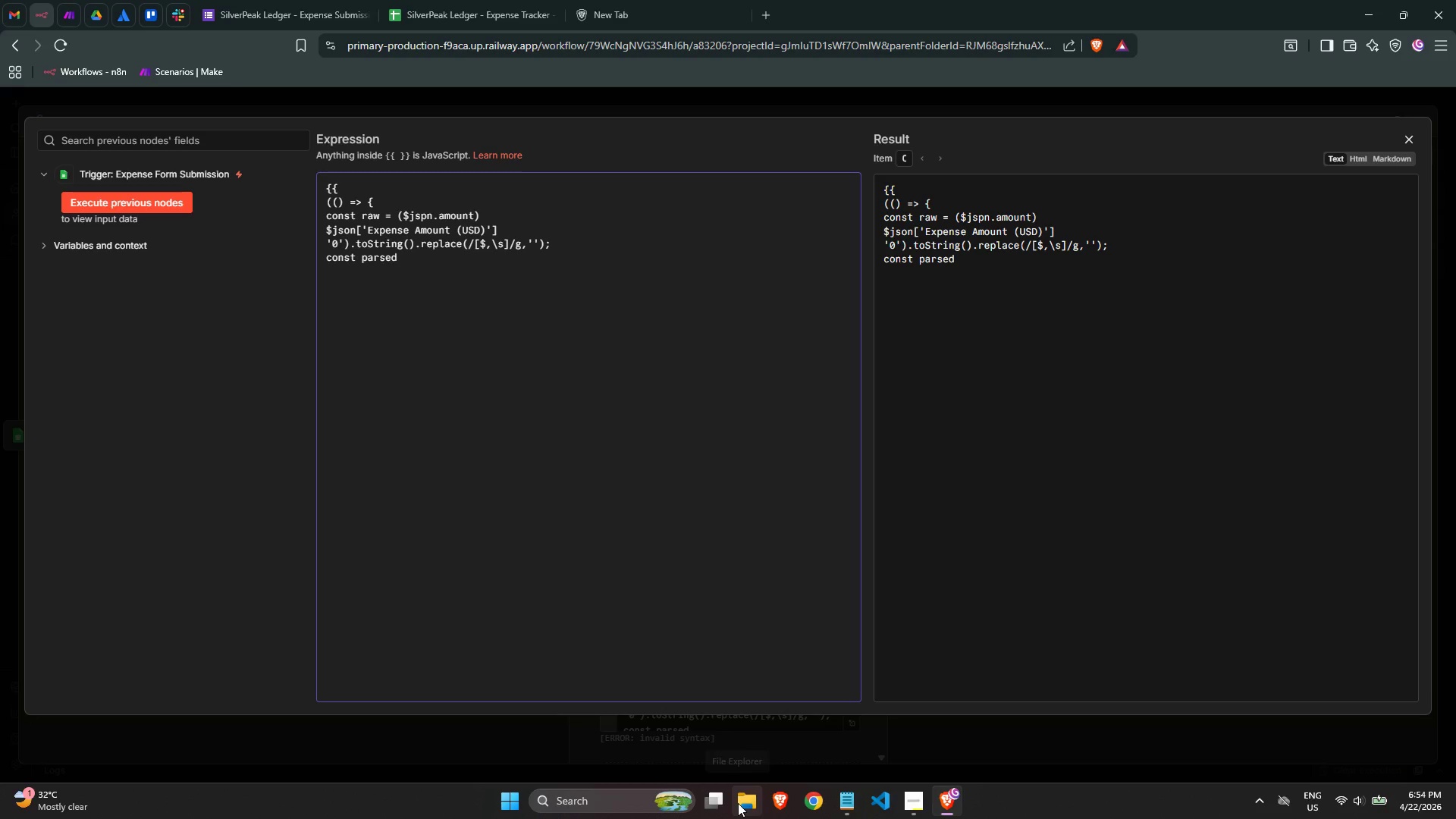 
wait(6.75)
 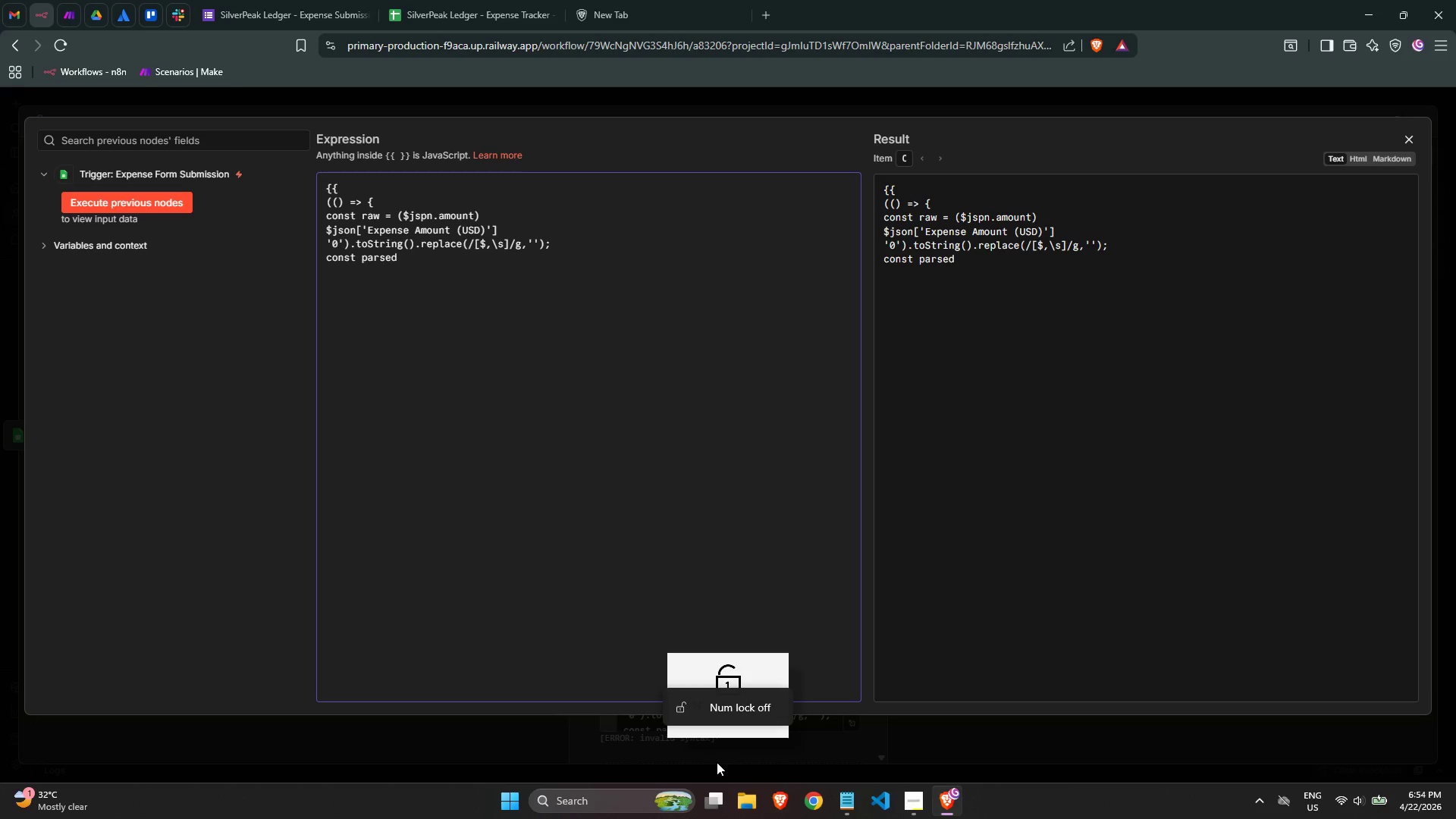 
key(Space)
 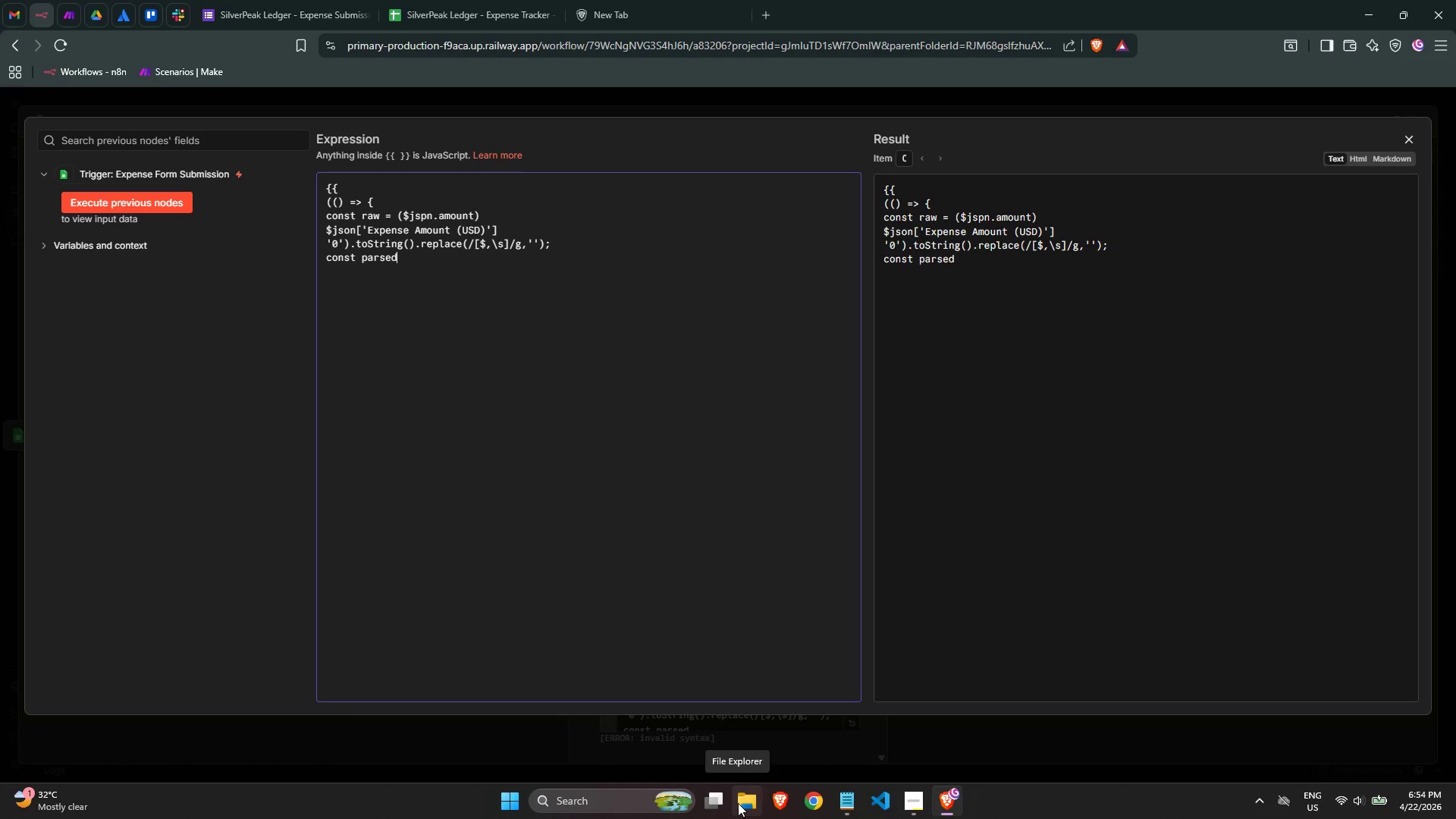 
key(Equal)
 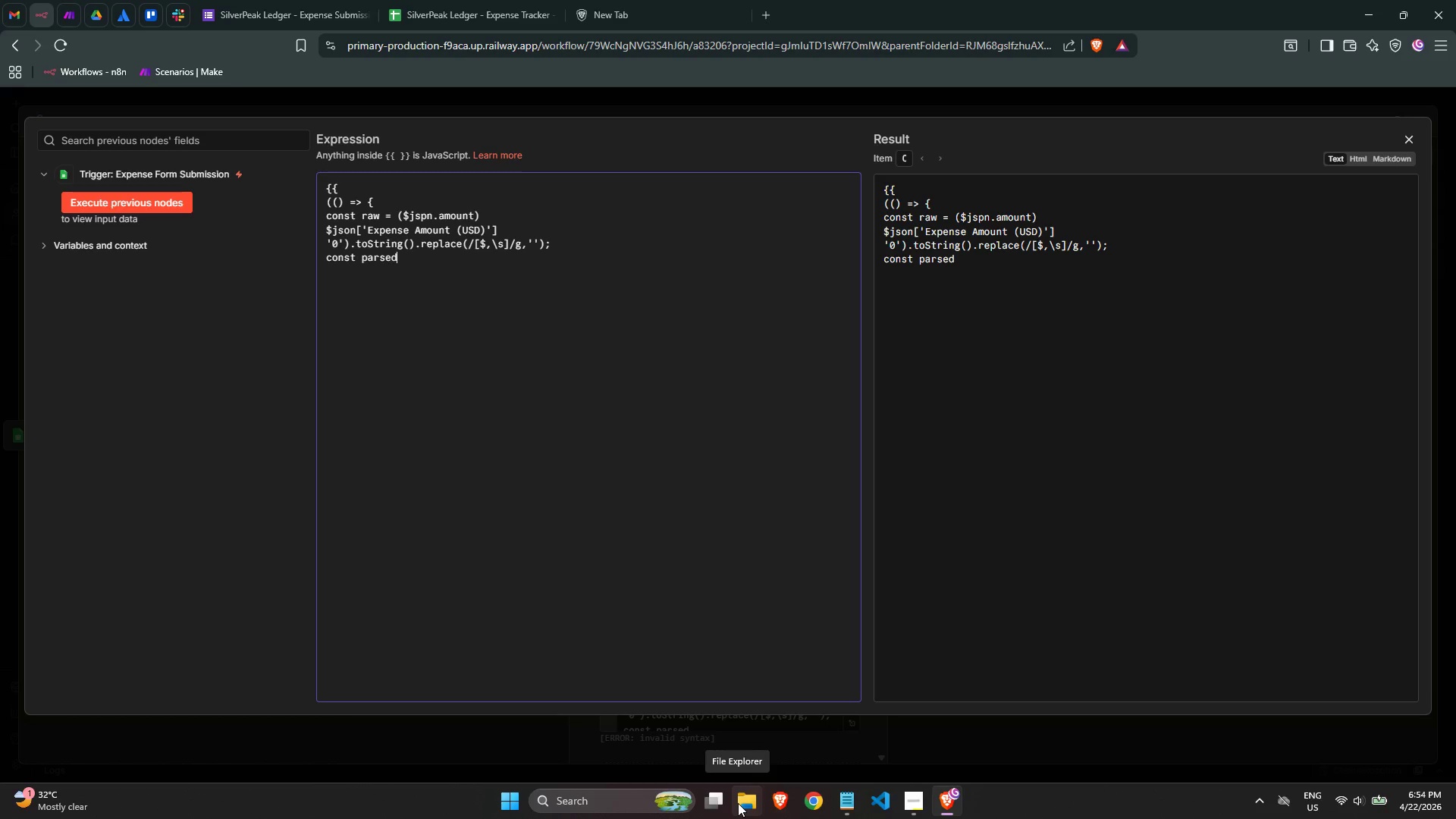 
key(Space)
 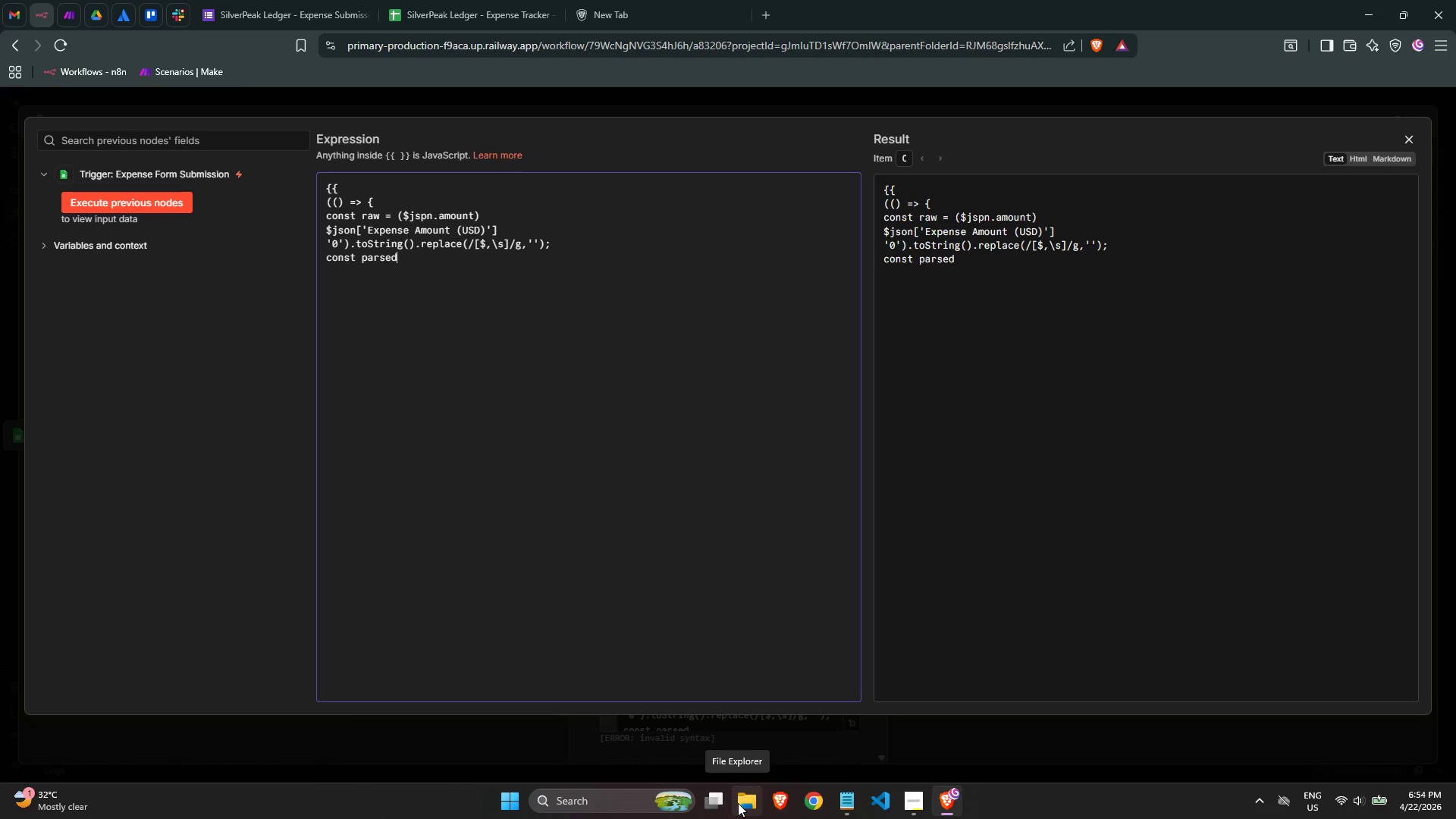 
key(Space)
 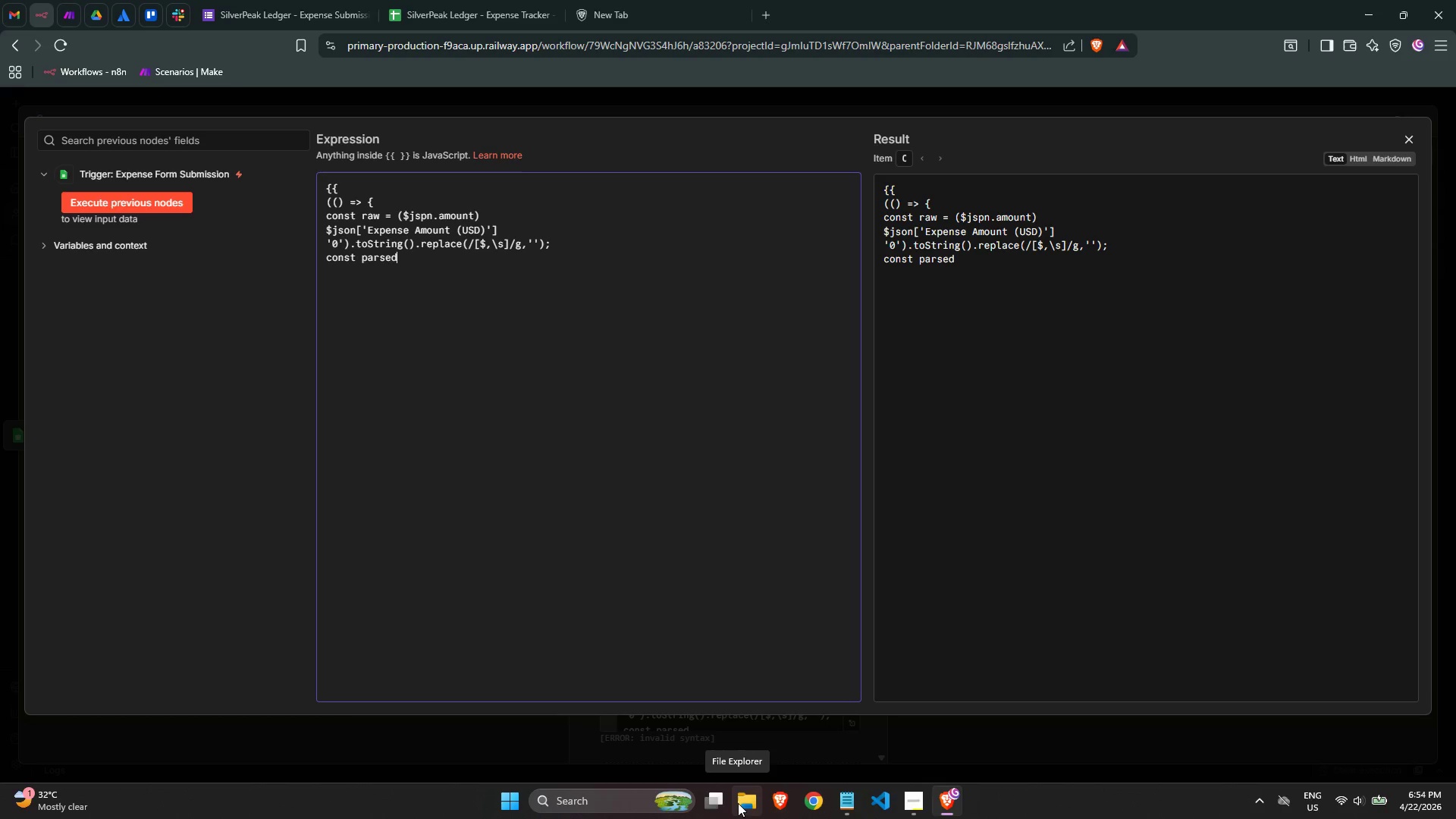 
key(Equal)
 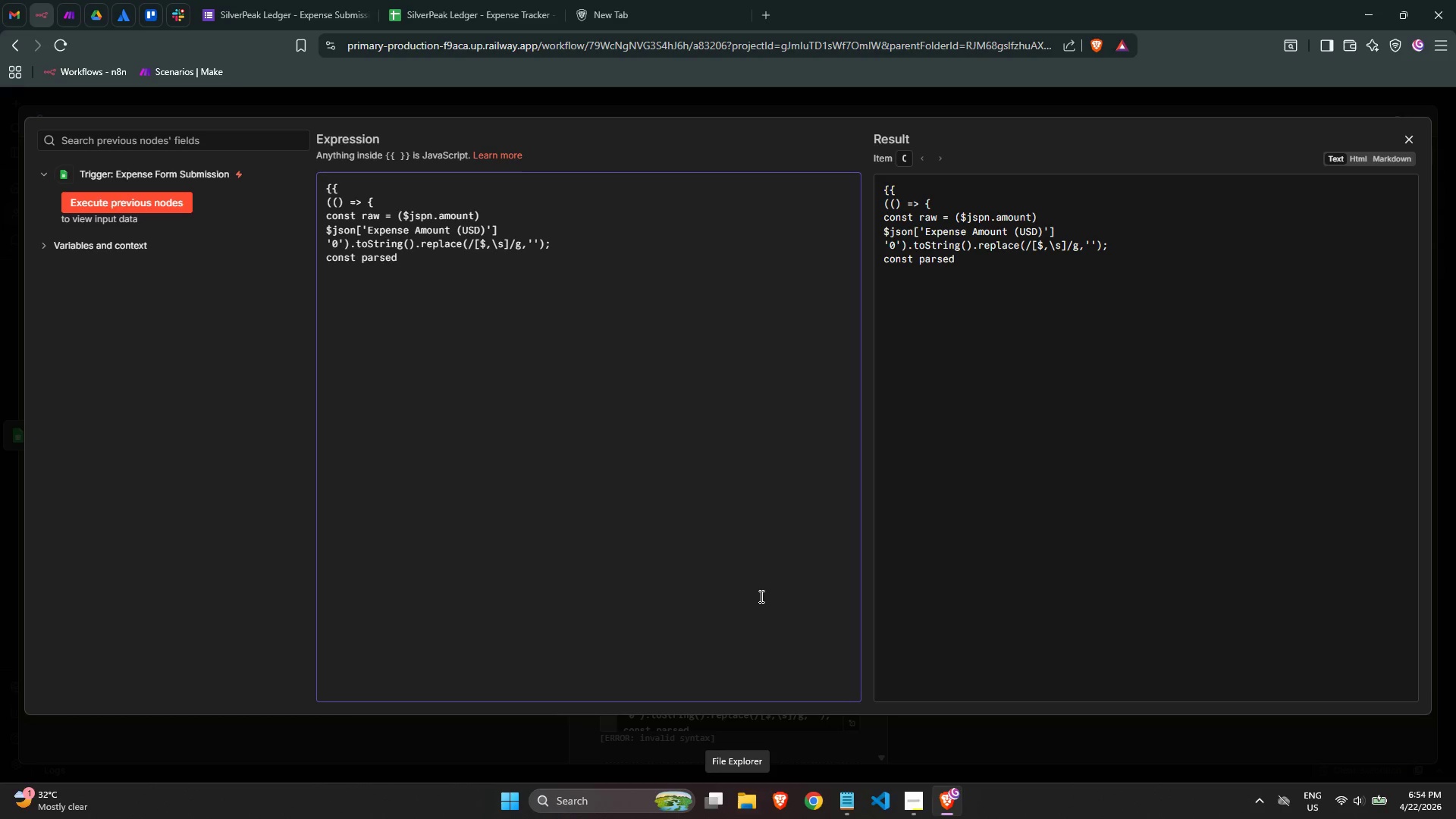 
left_click([582, 464])
 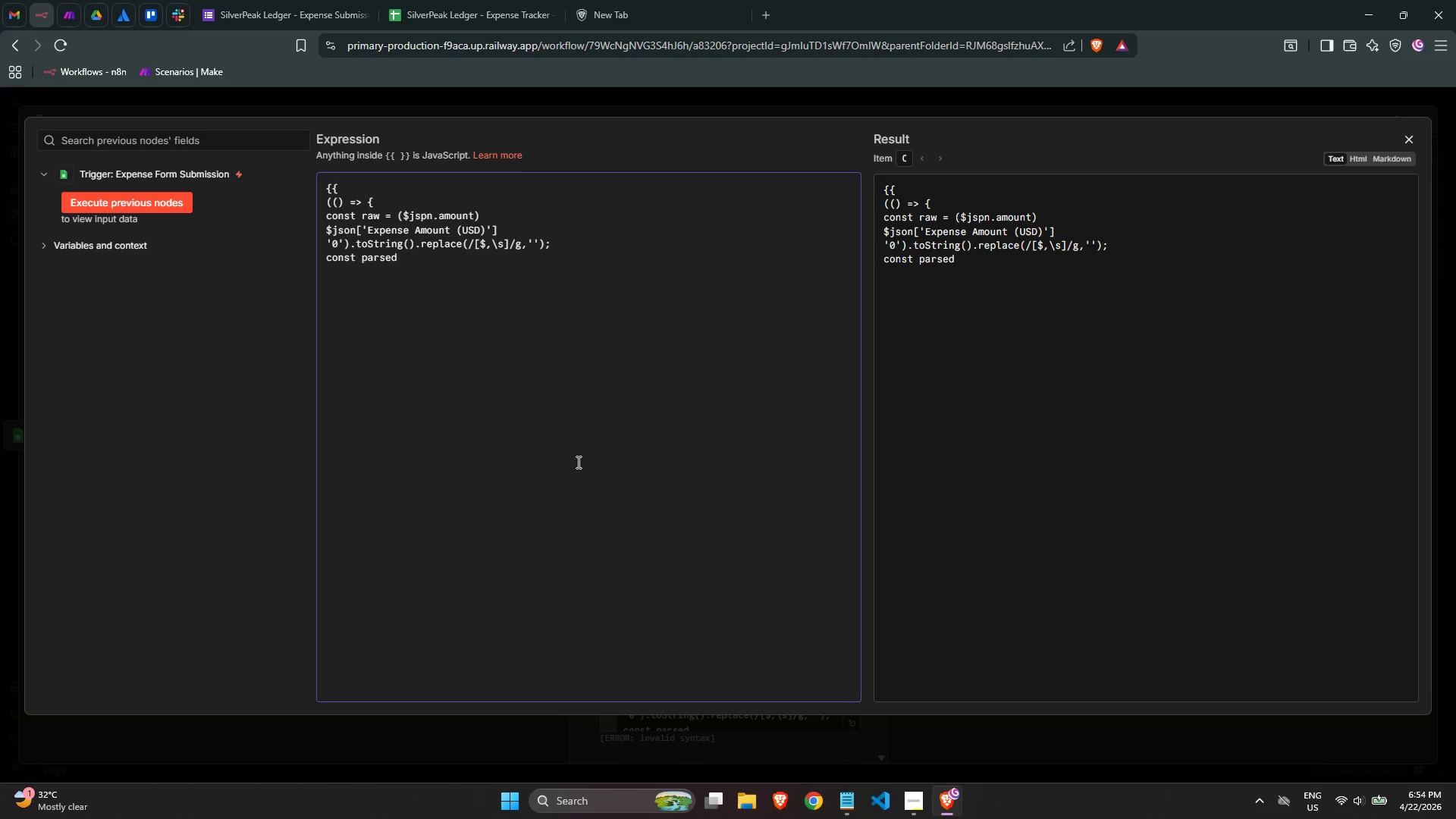 
key(Equal)
 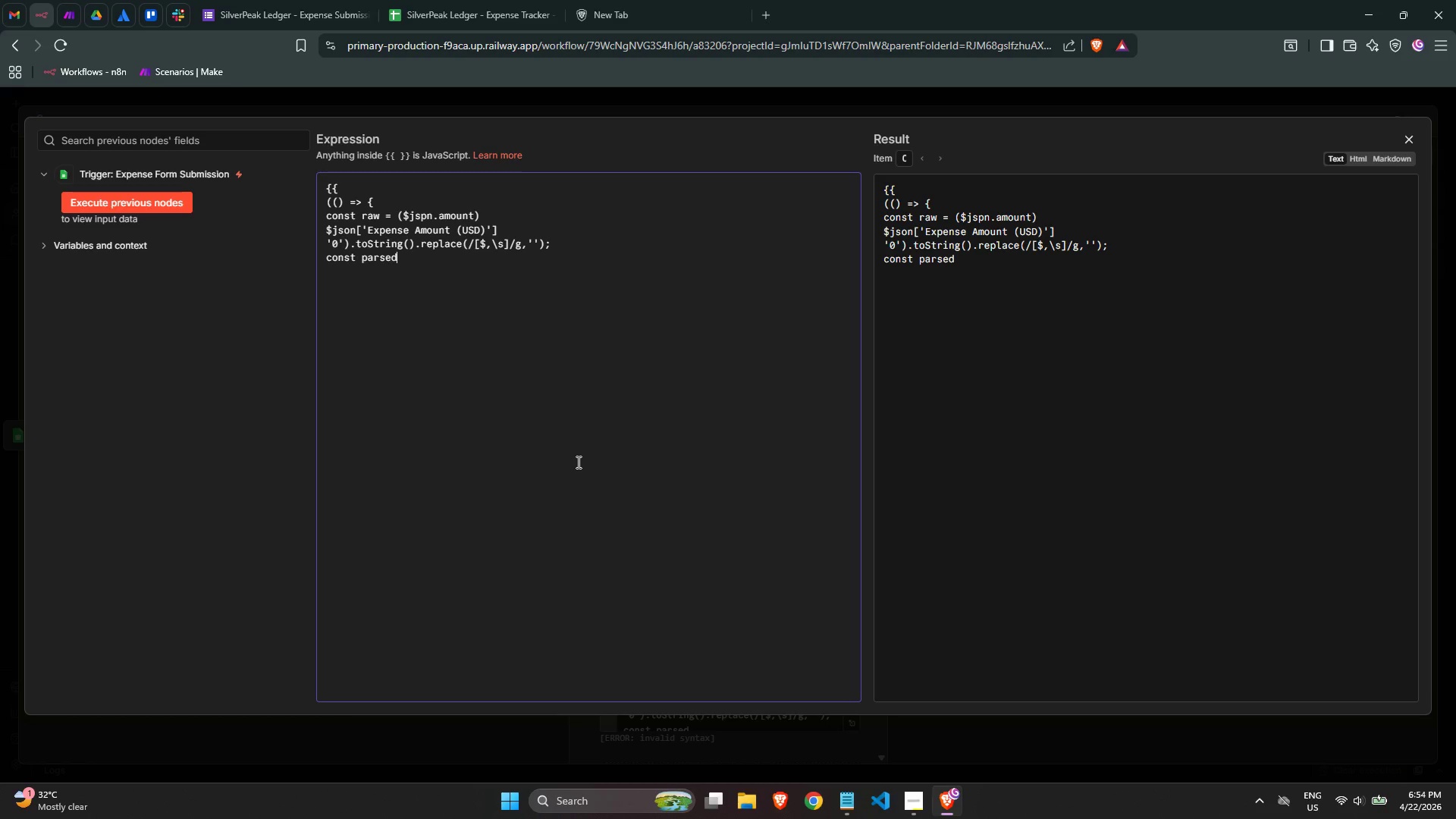 
key(Equal)
 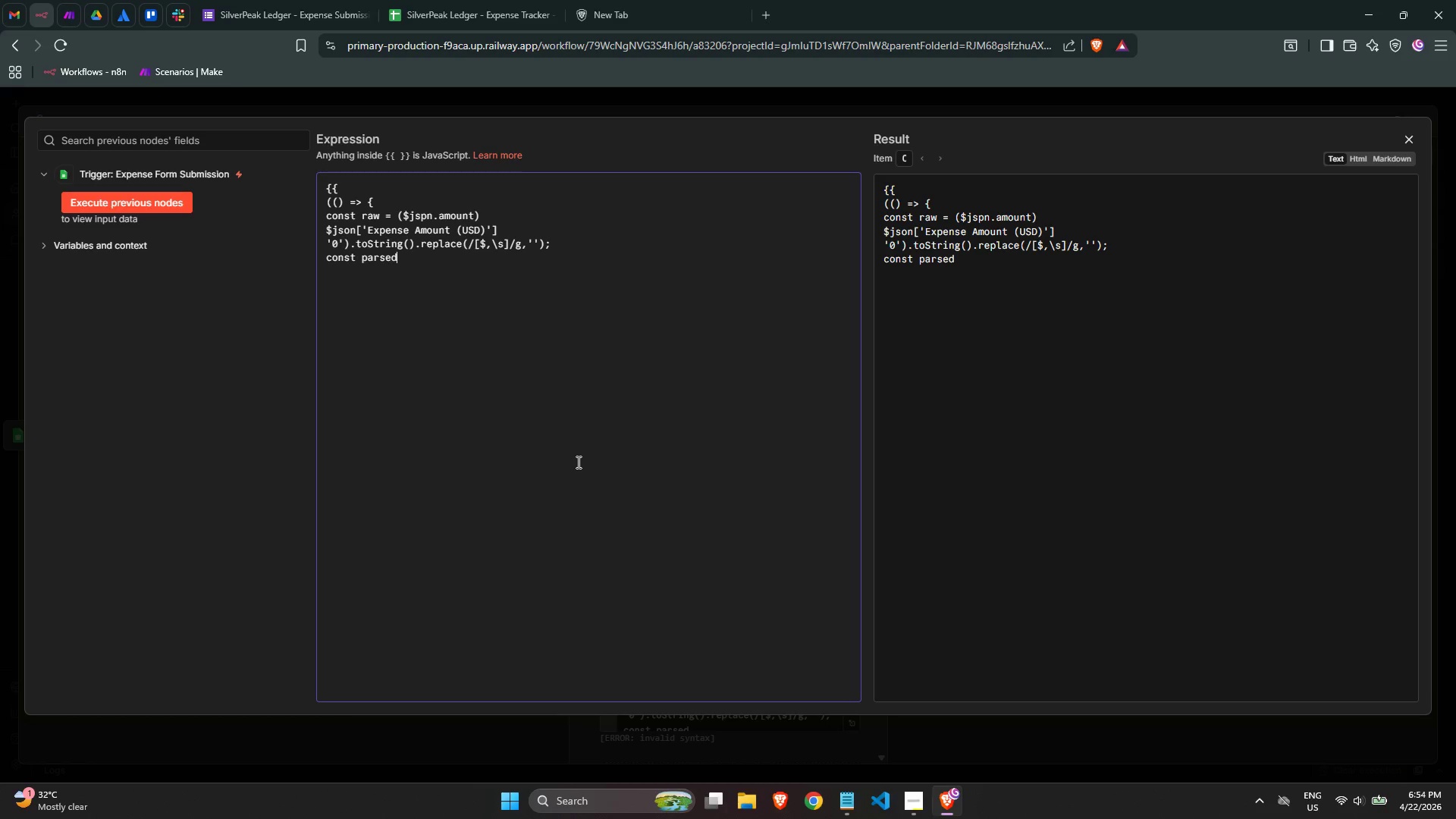 
key(Equal)
 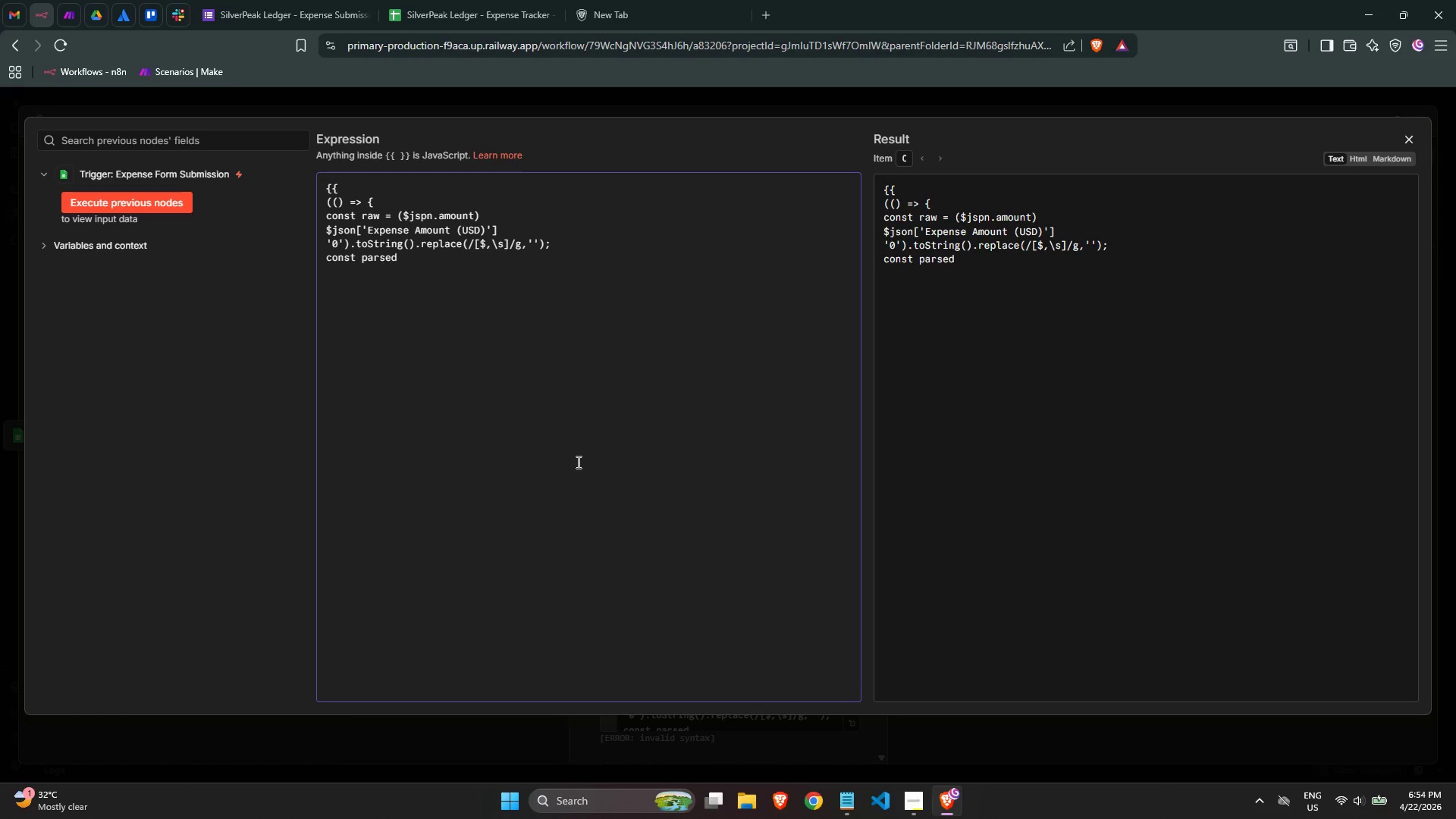 
key(NumLock)
 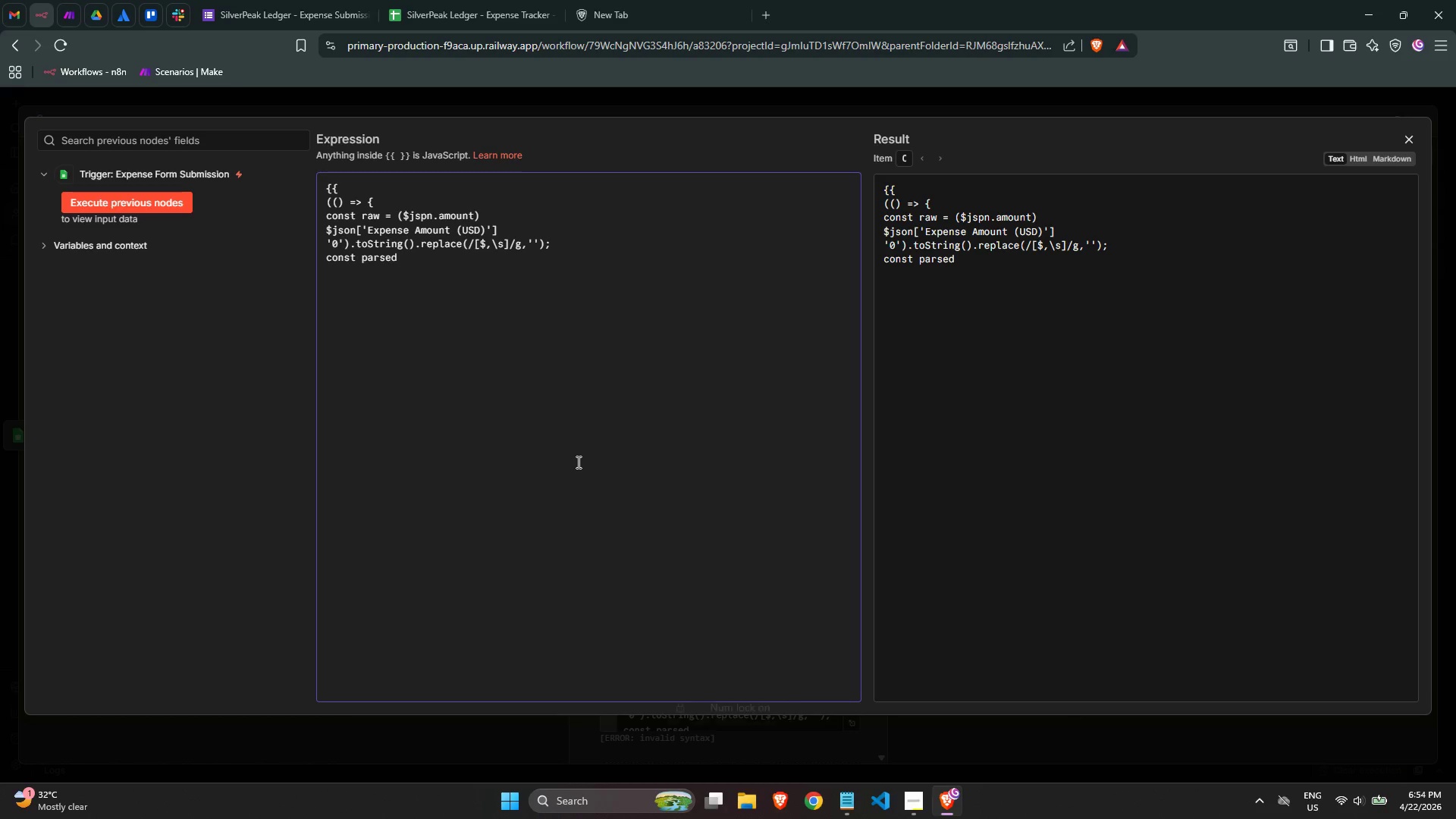 
key(NumLock)
 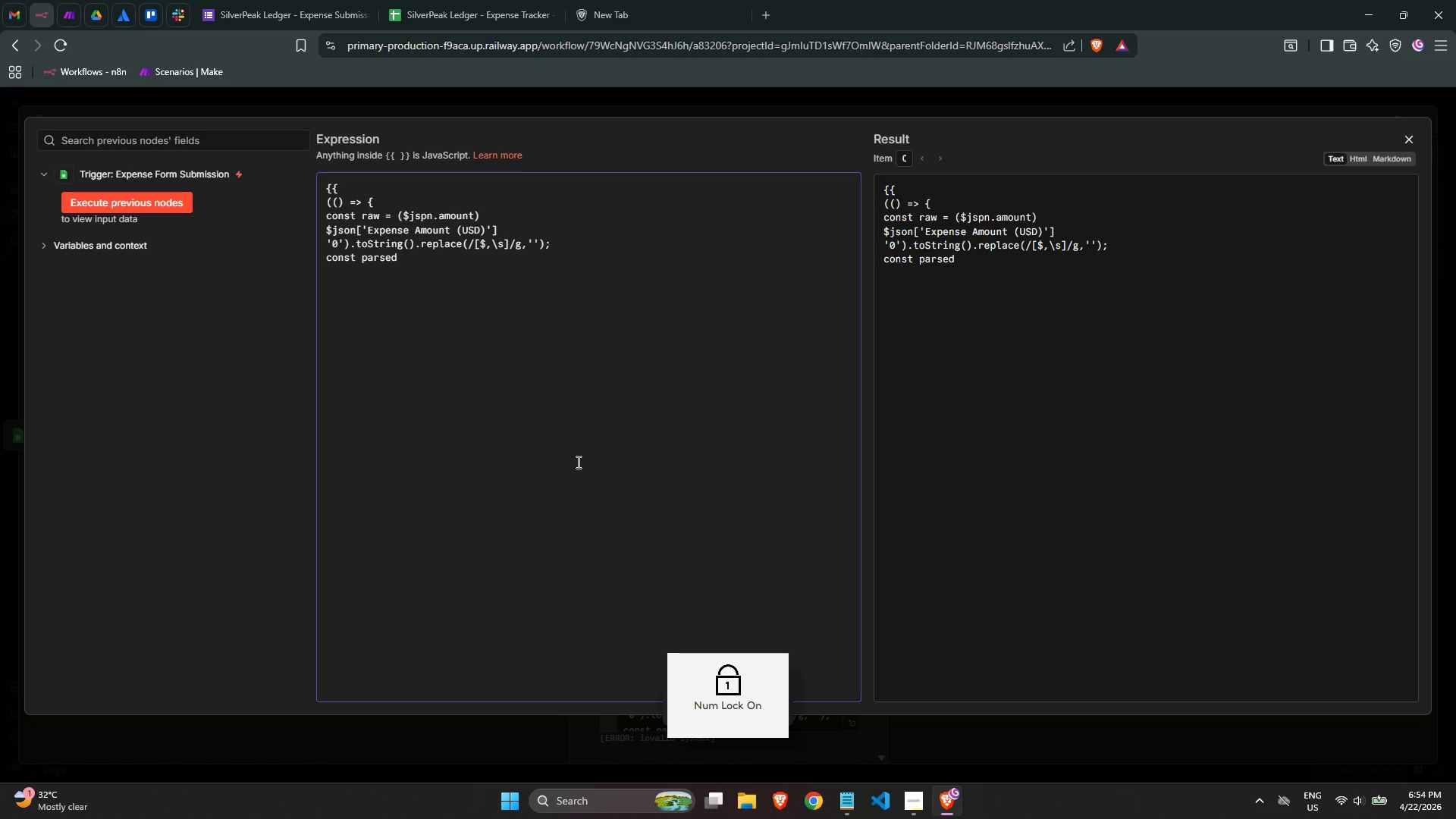 
key(Space)
 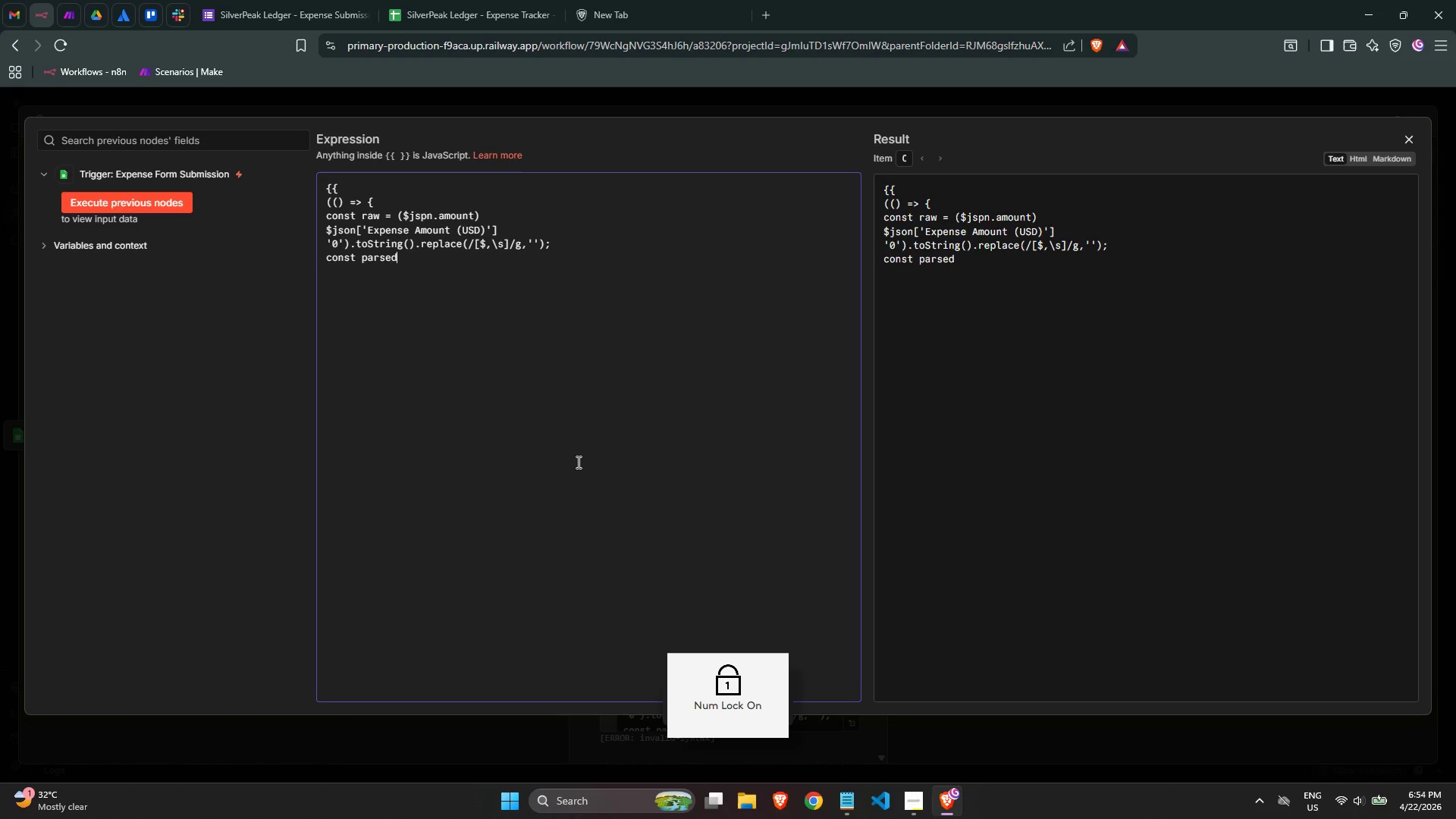 
key(Equal)
 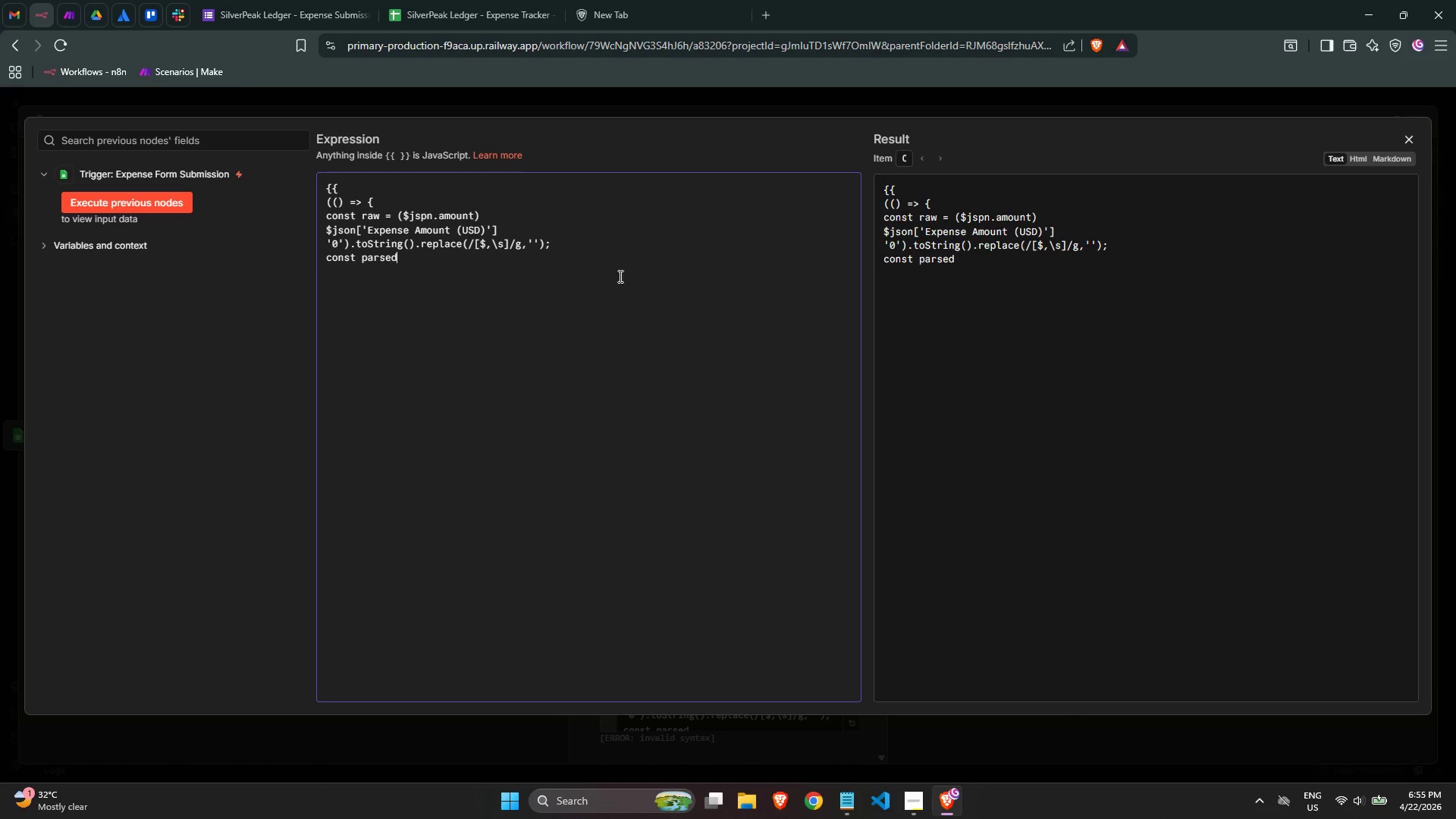 
double_click([581, 309])
 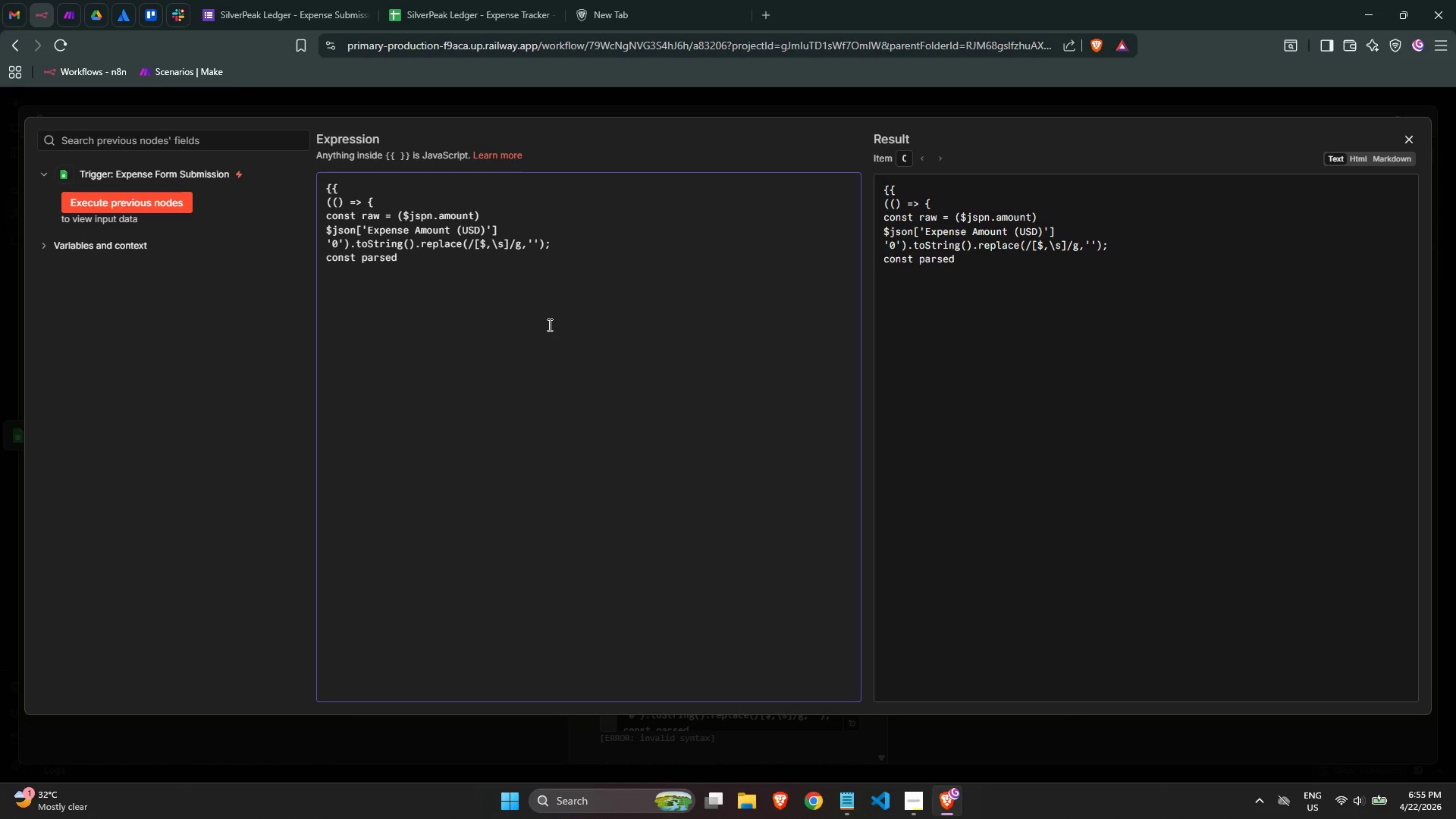 
triple_click([548, 325])
 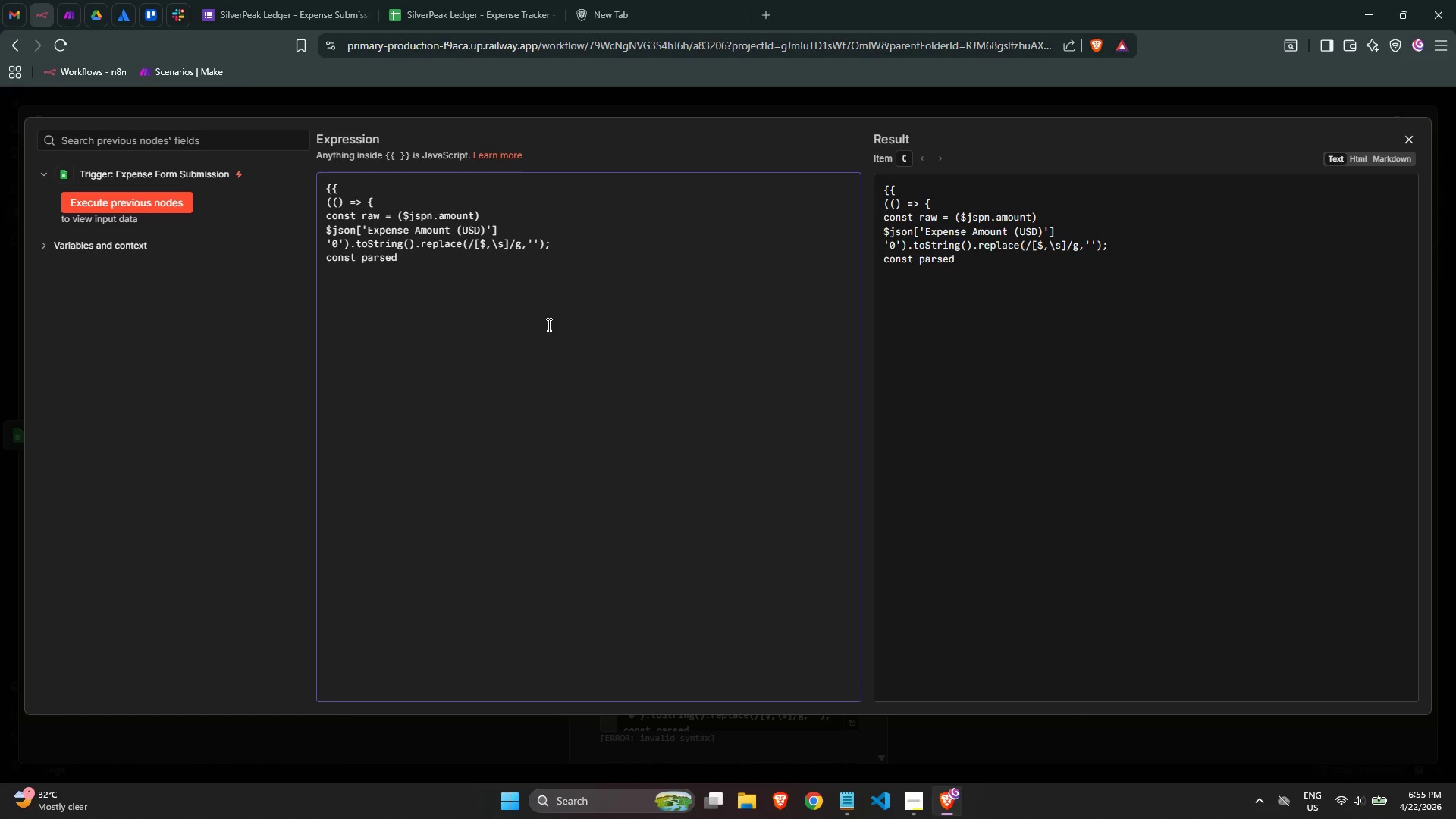 
triple_click([548, 325])
 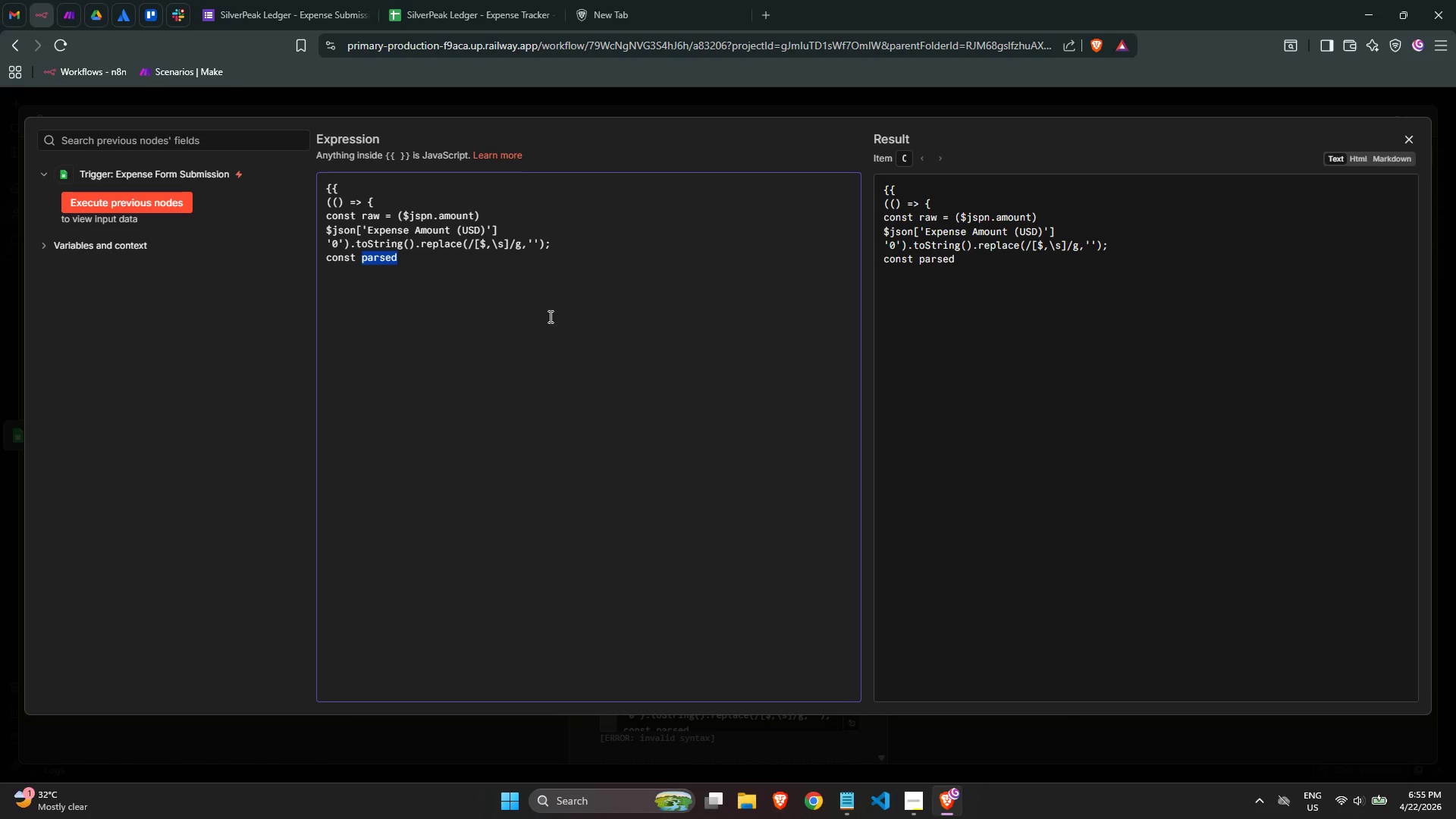 
left_click([561, 297])
 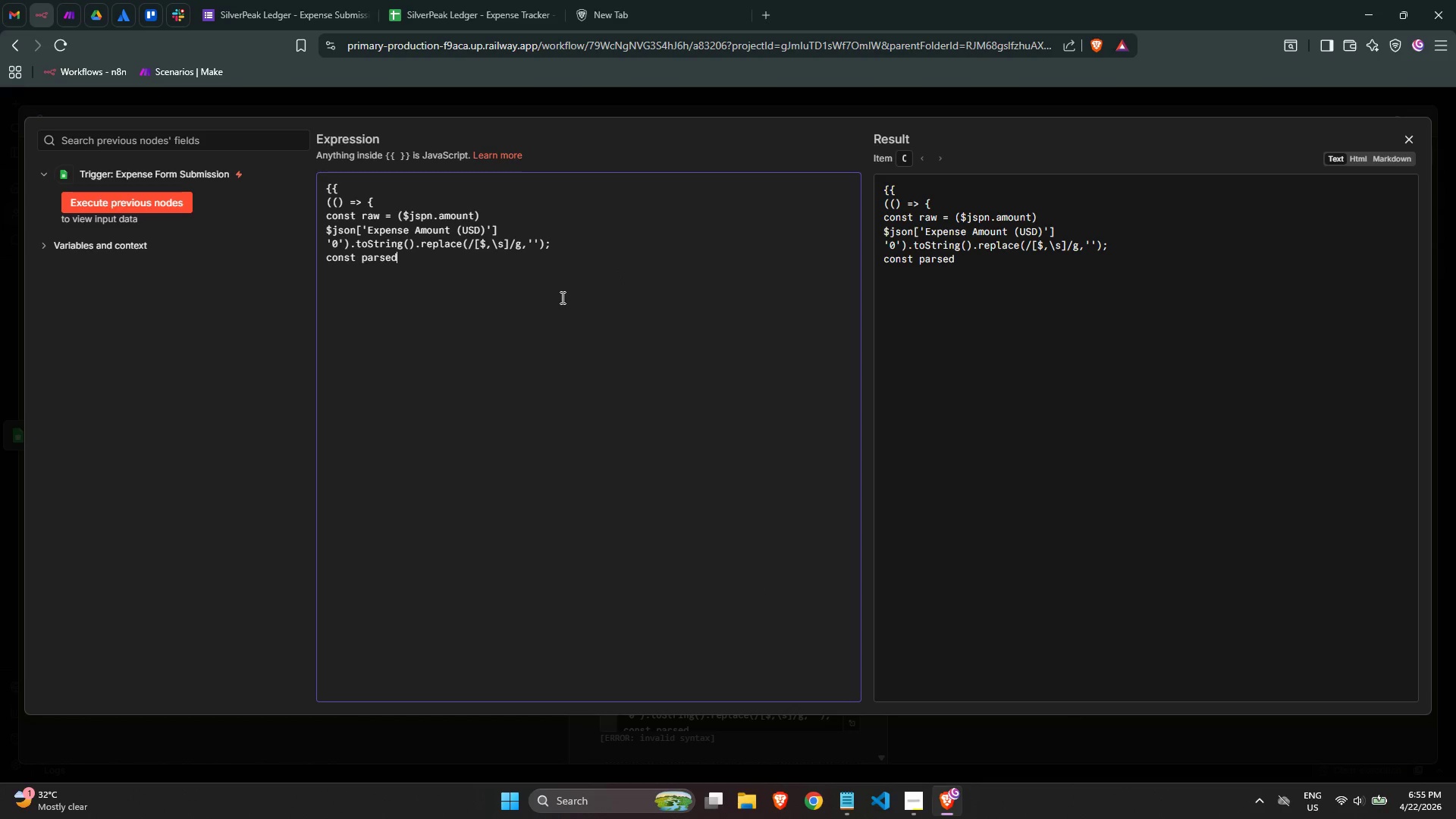 
type(g)
key(Backspace)
type( = parseFlp)
key(Backspace)
type(oat)
 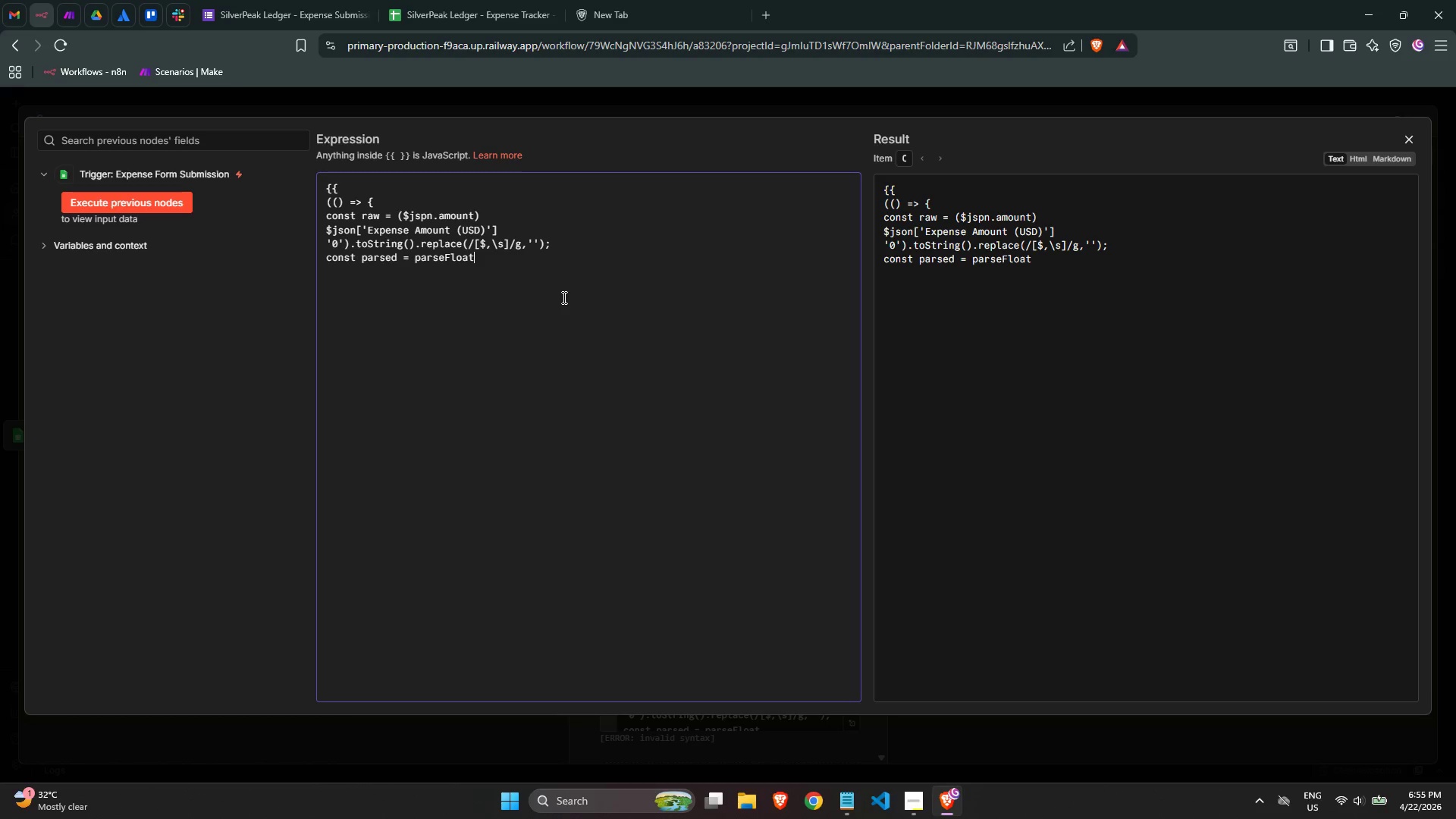 
type( (raw)
 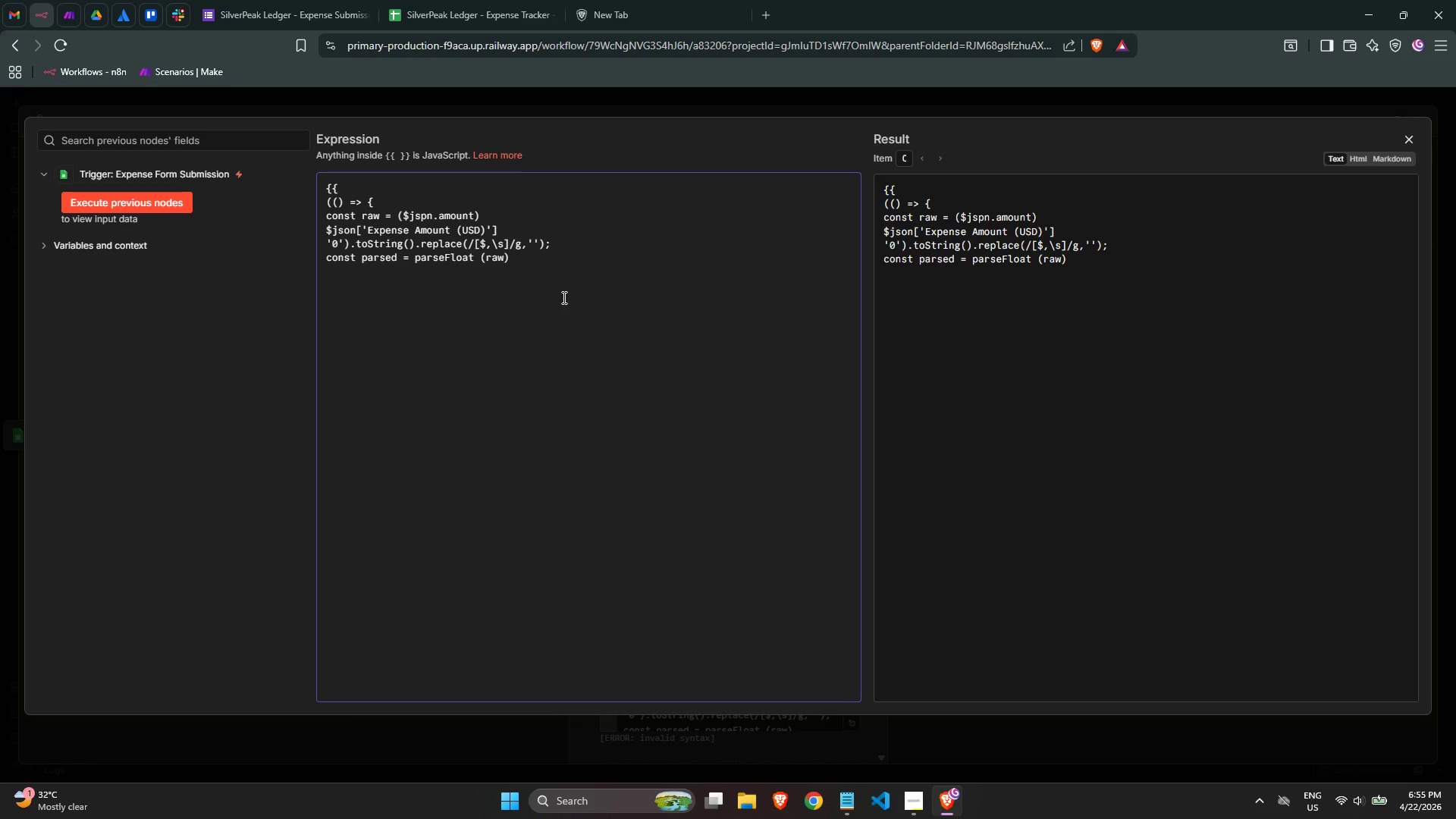 
key(ArrowRight)
 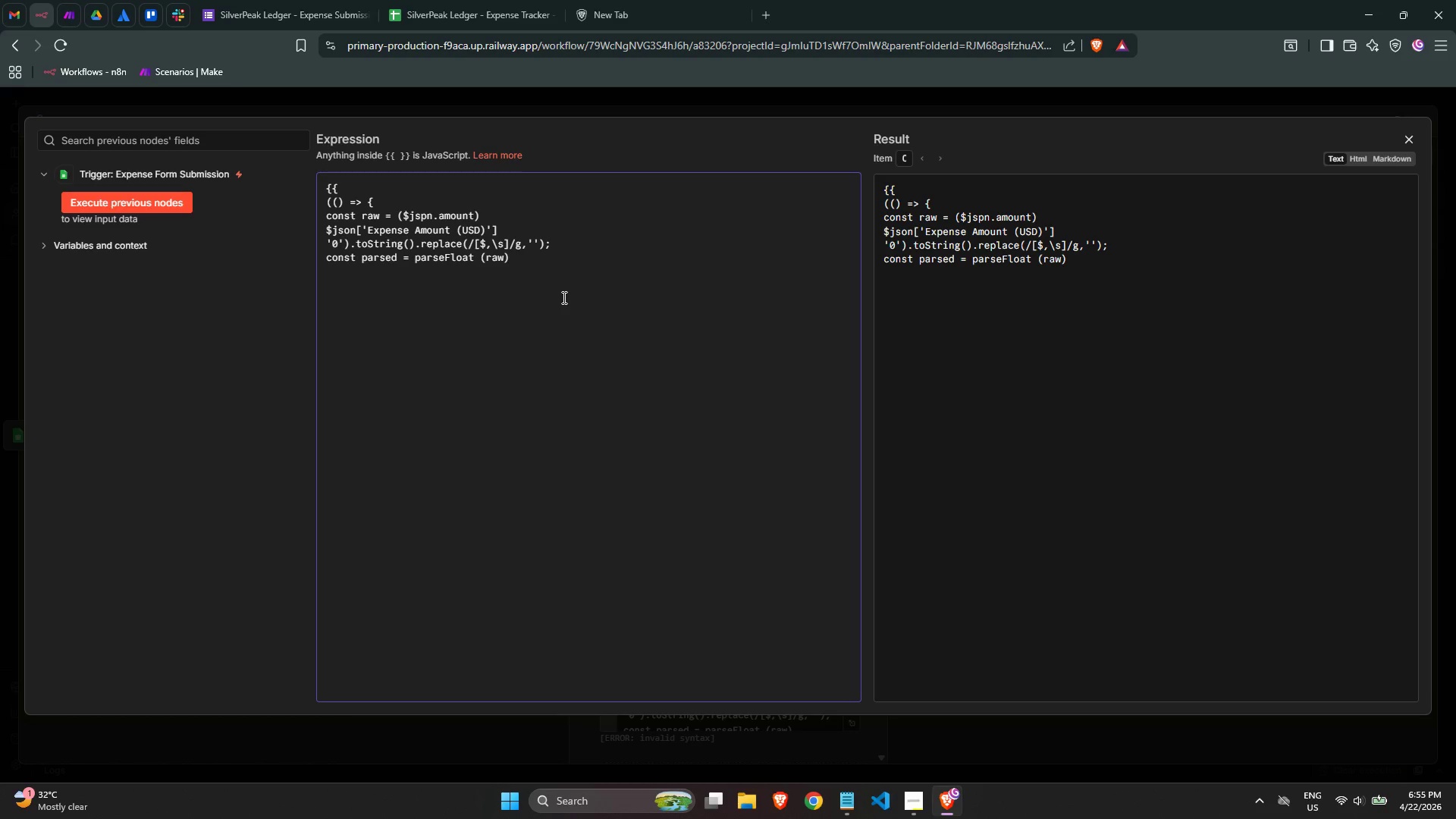 
key(Semicolon)
 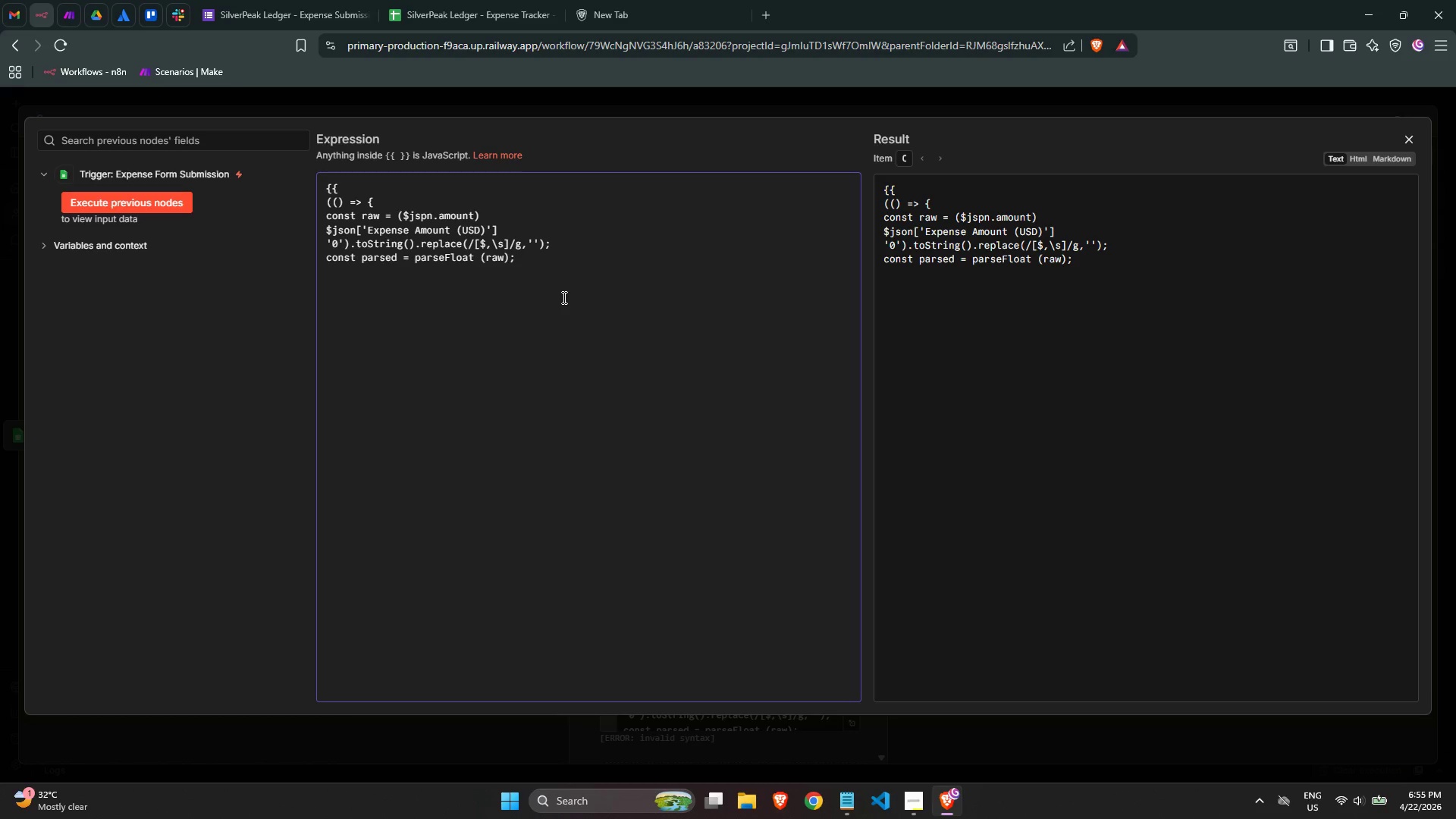 
key(Enter)
 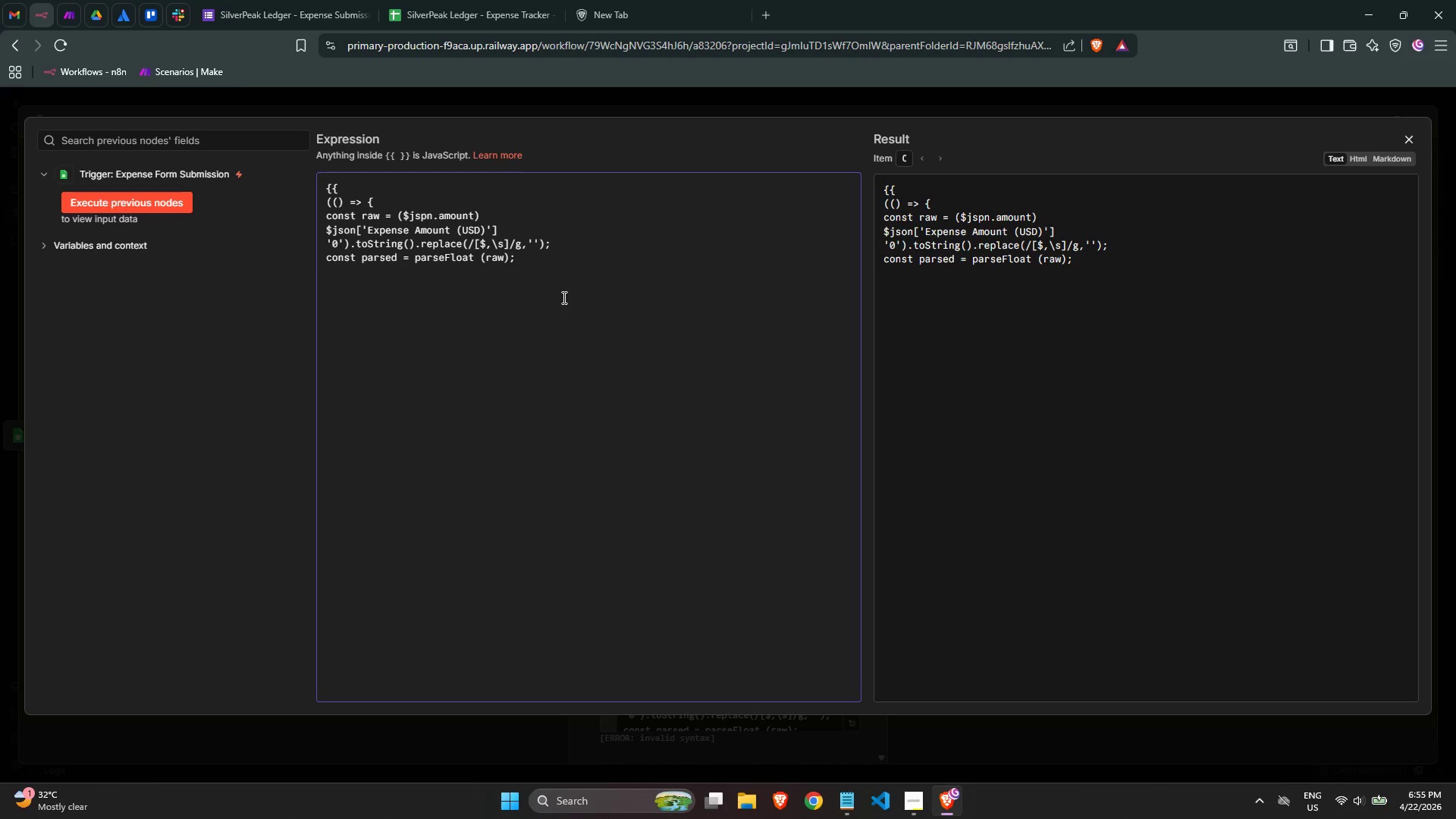 
type(if ()
 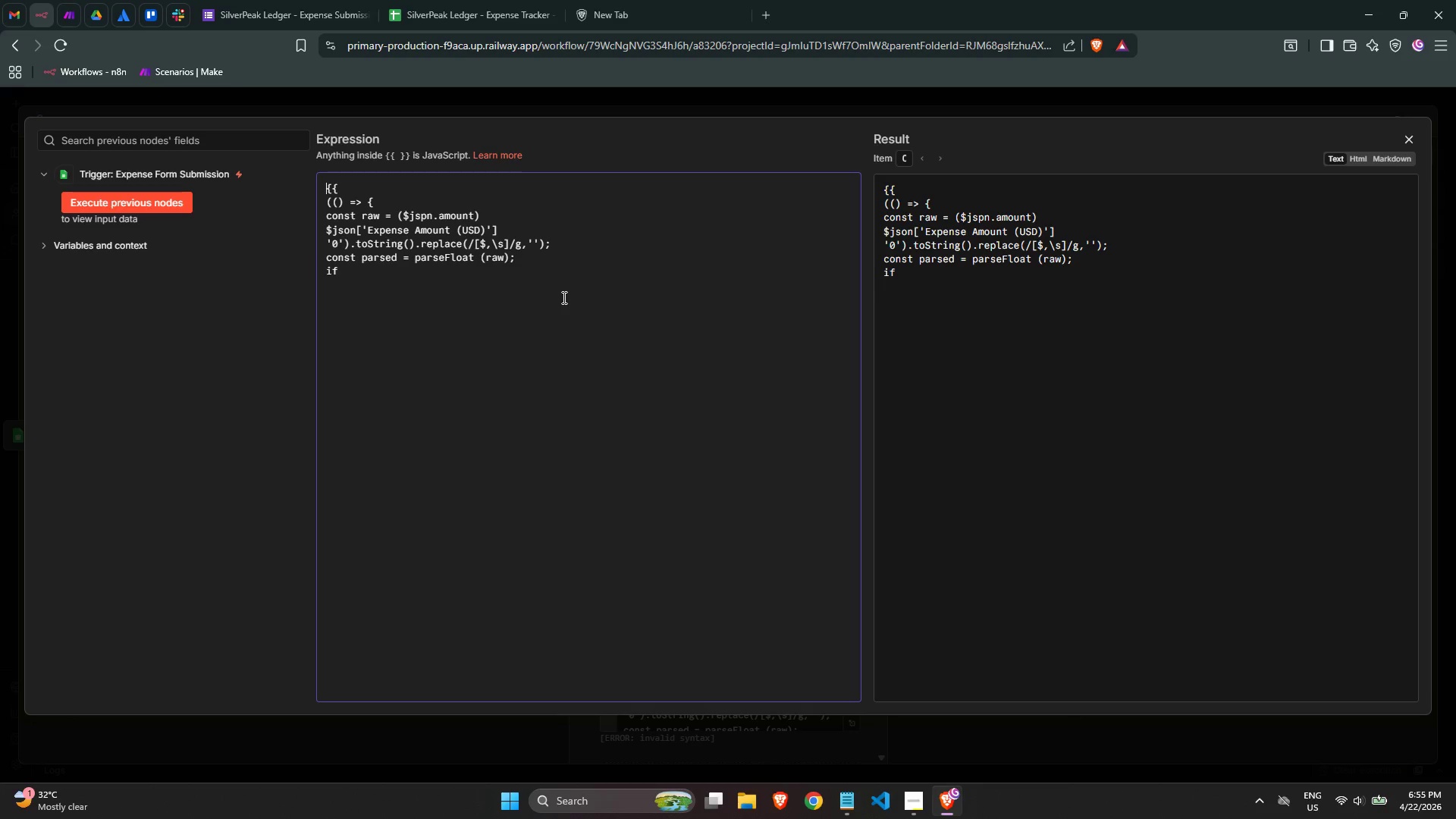 
type( (isNAN)
key(Backspace)
key(Backspace)
type(A)
key(Backspace)
type(an)
 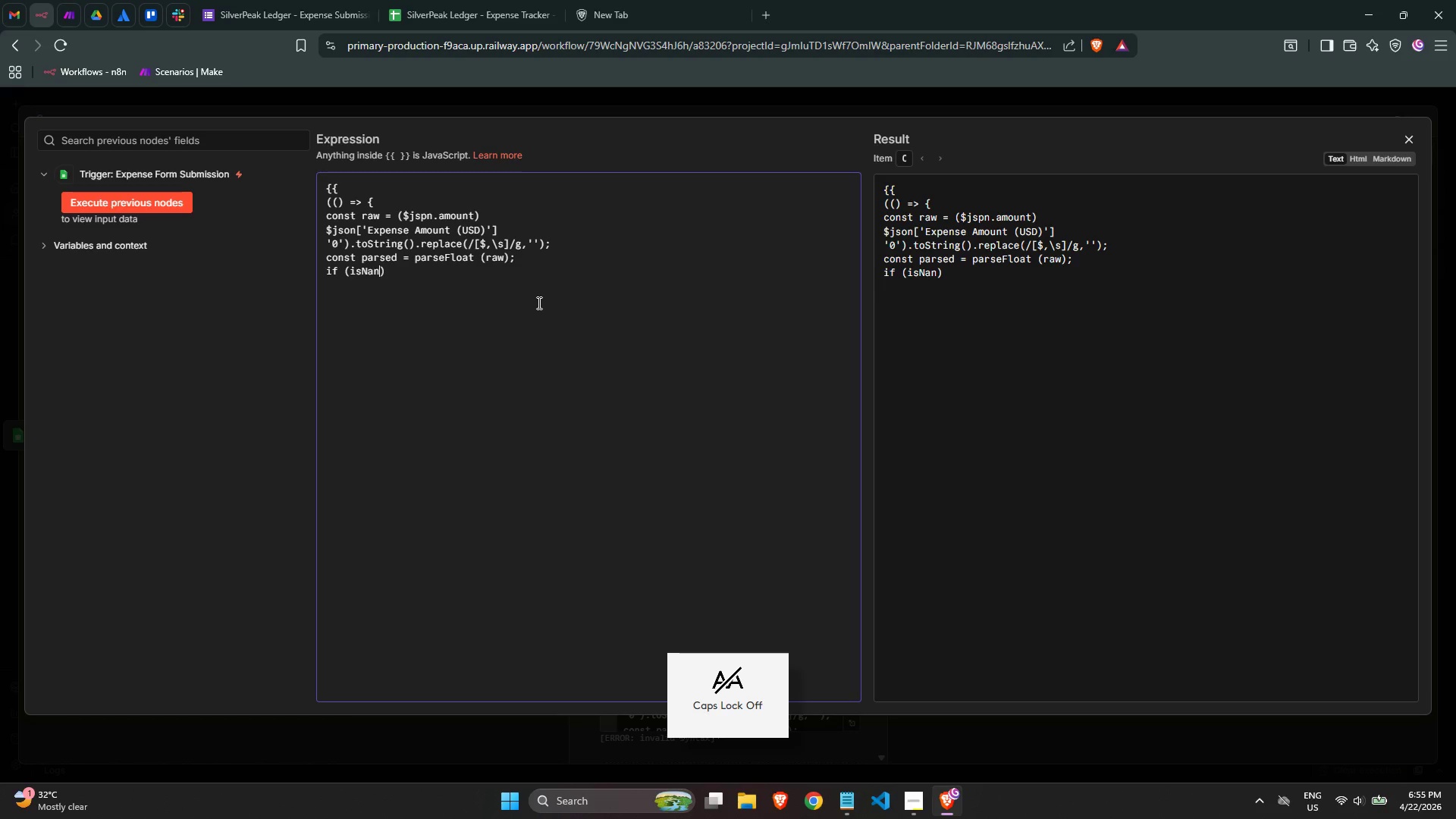 
wait(5.7)
 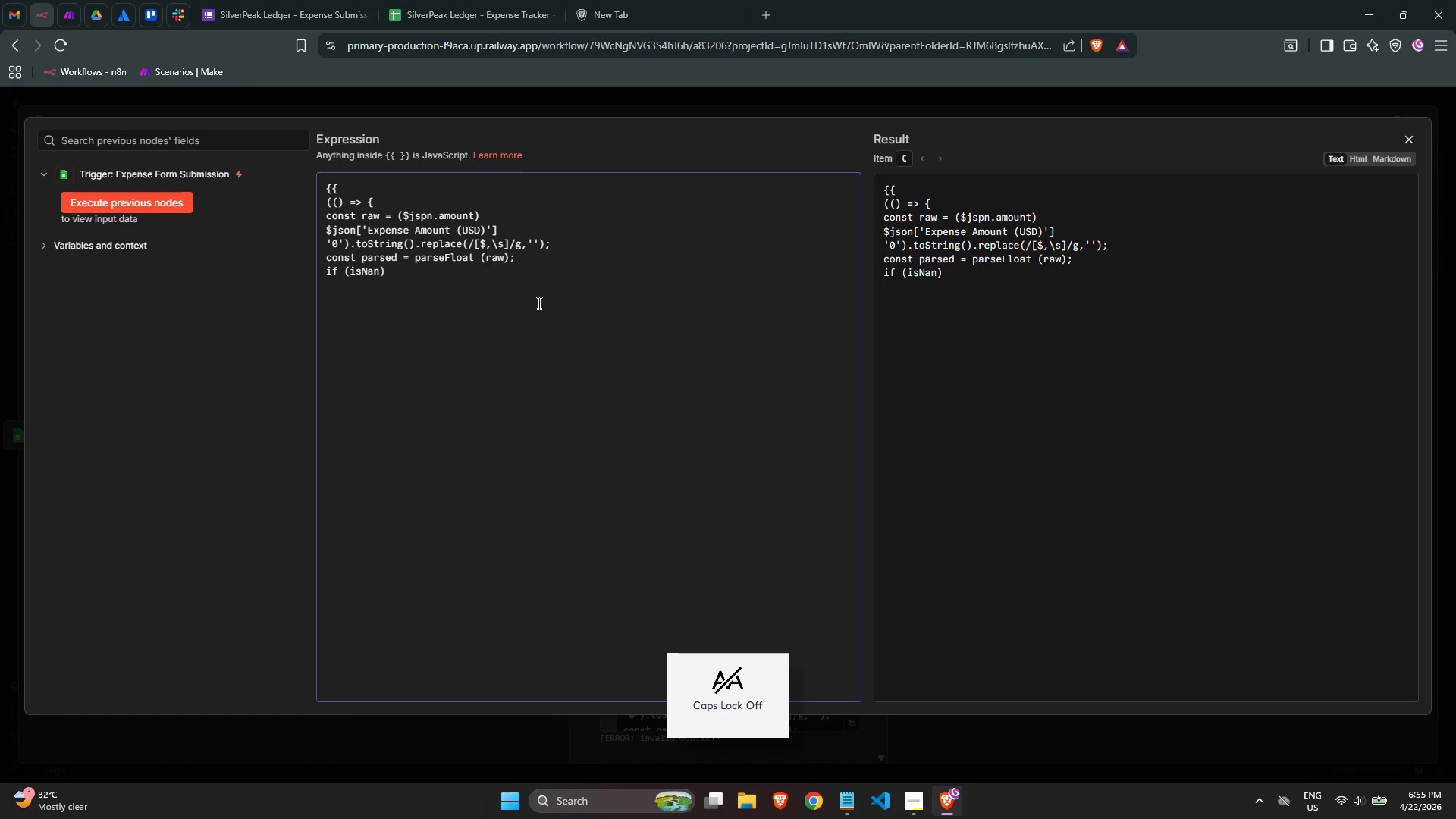 
key(Shift+9)
 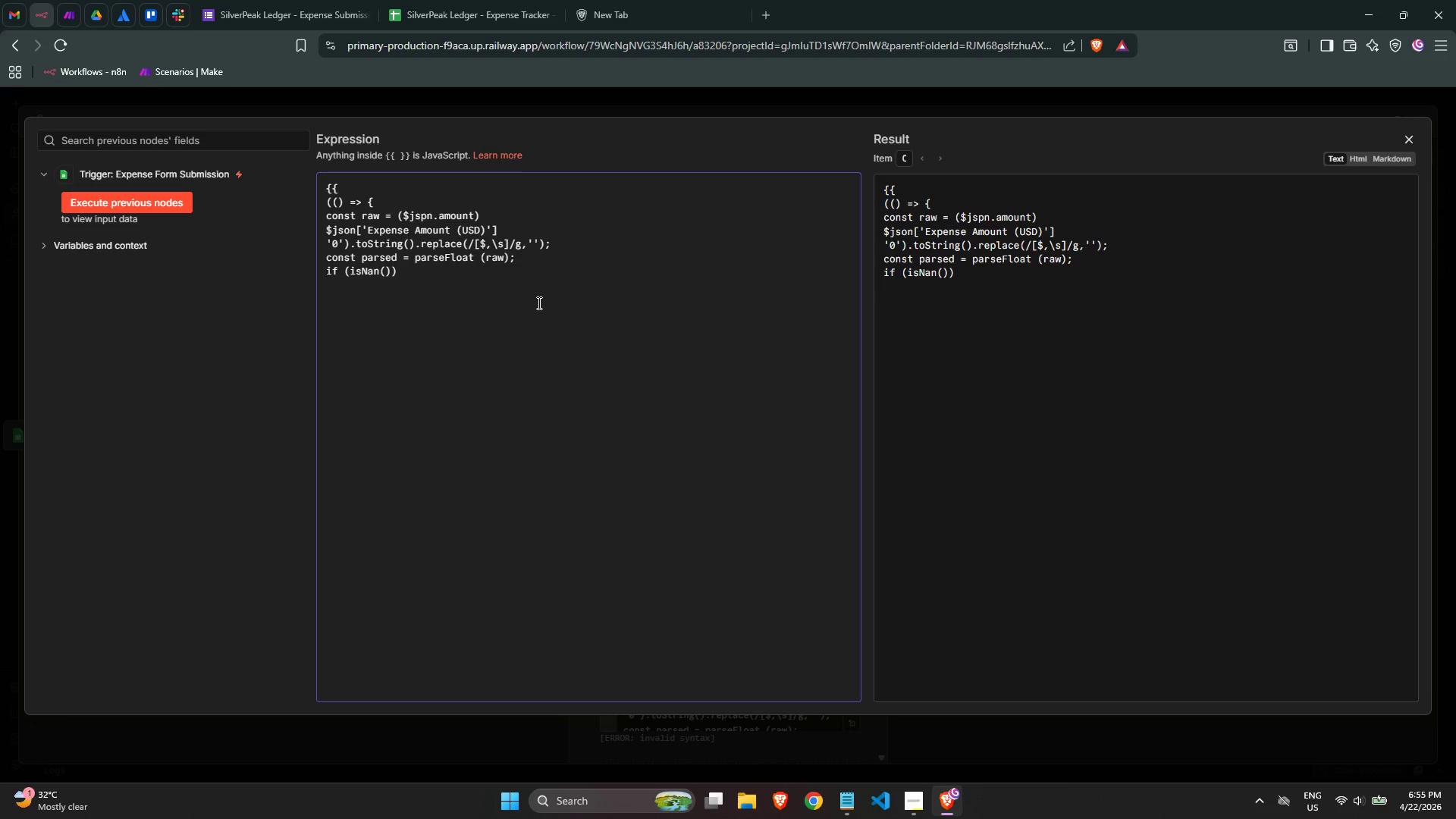 
type(parsed)
 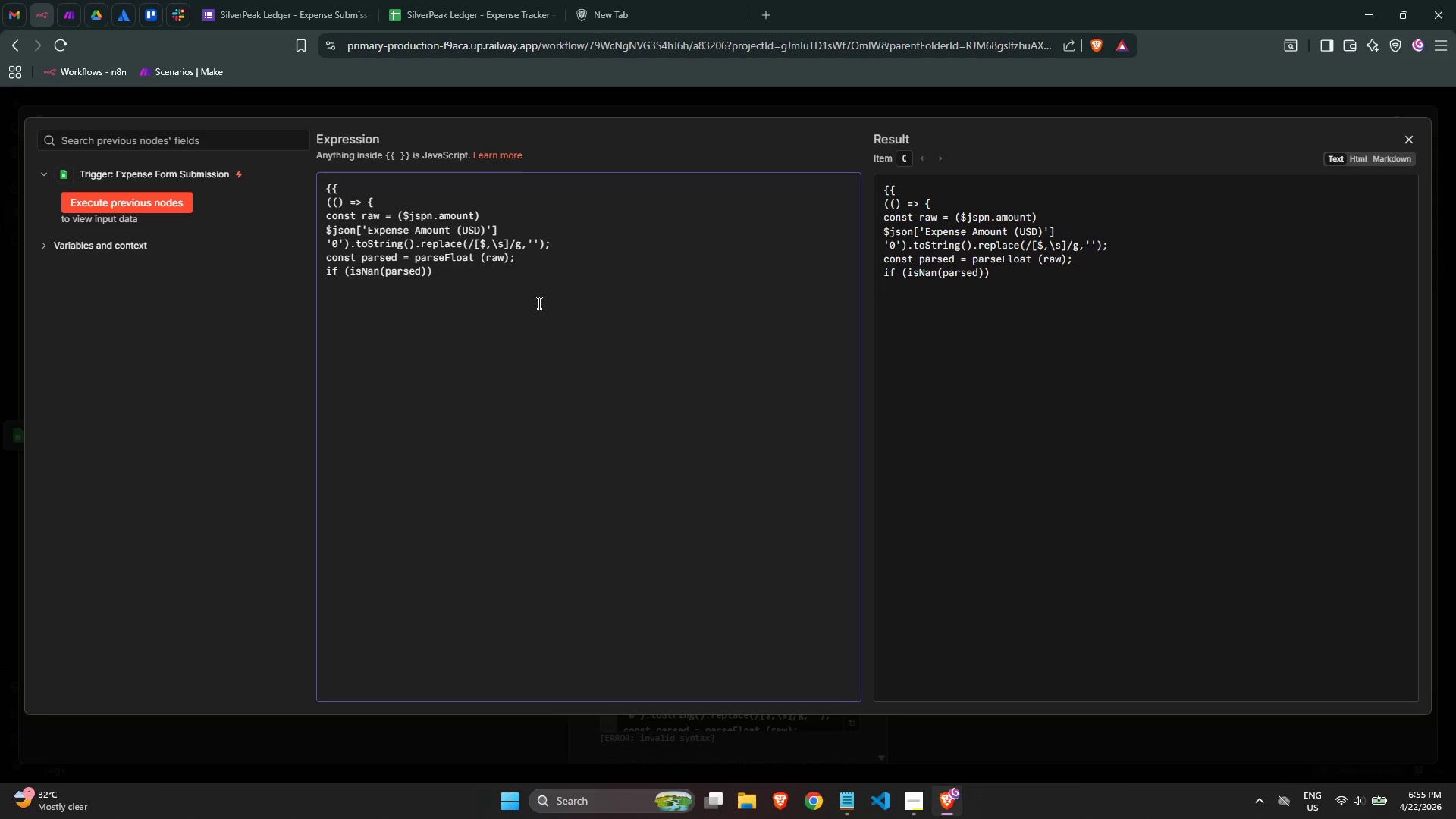 
wait(5.14)
 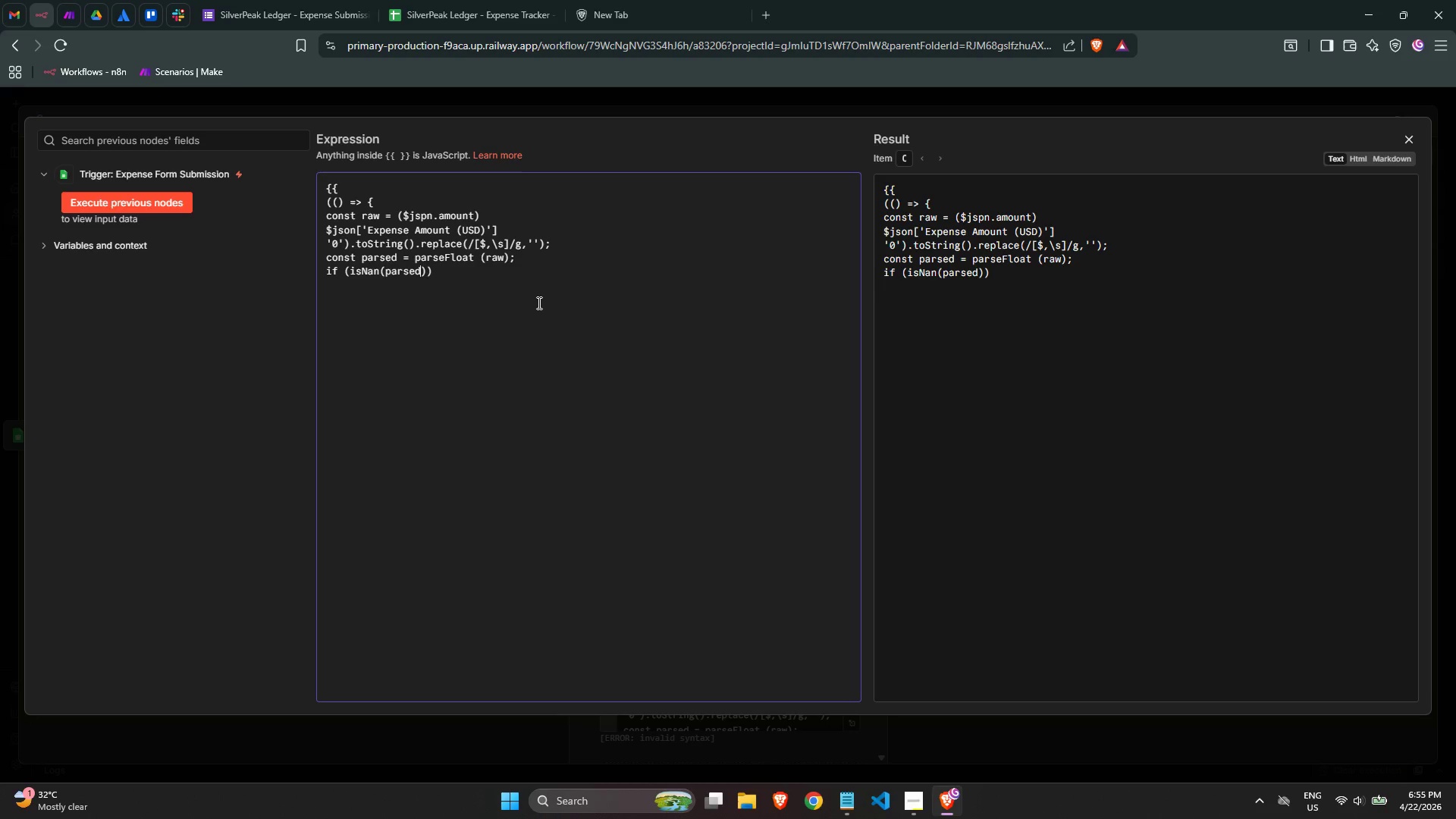 
key(ArrowRight)
 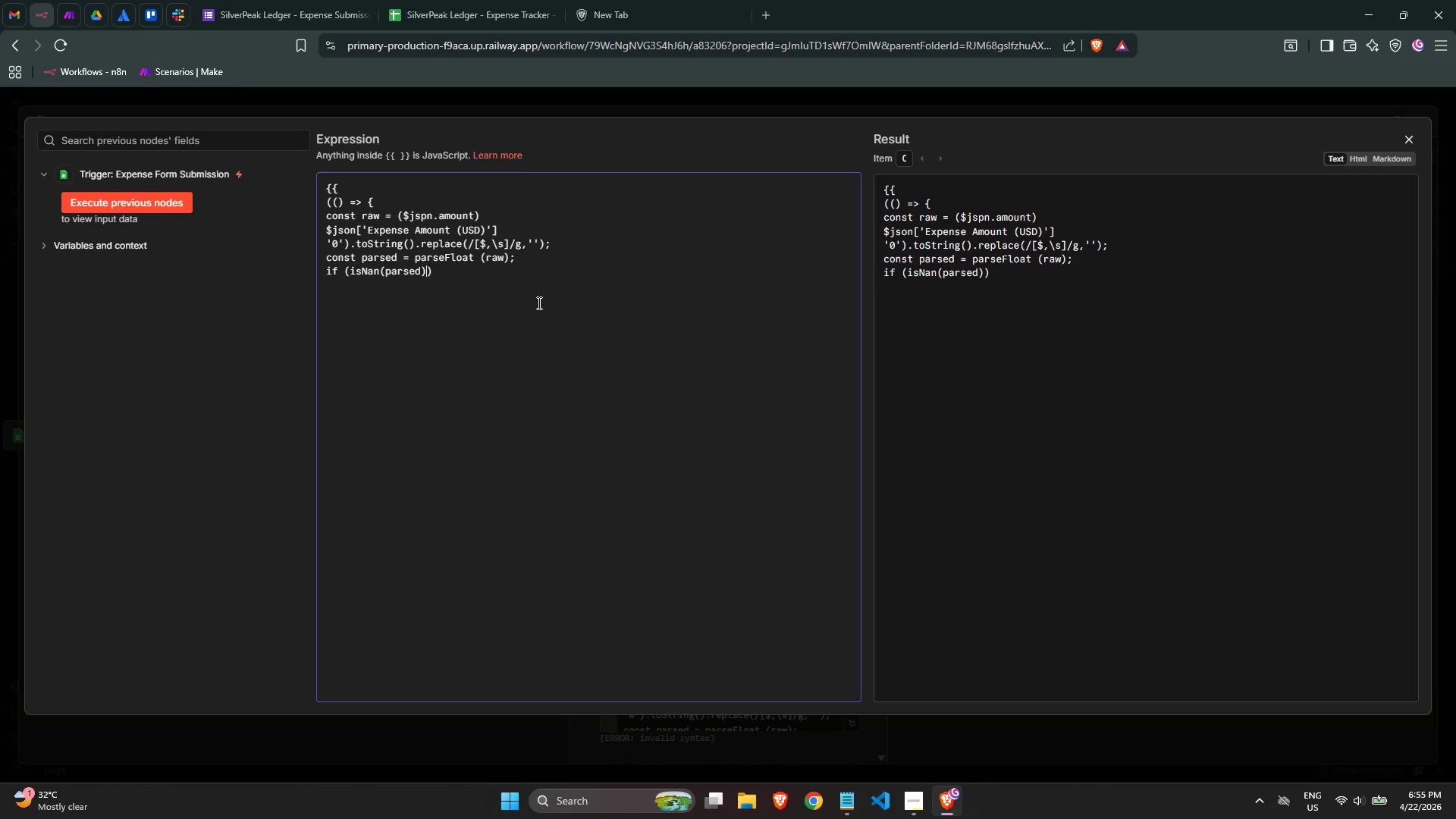 
key(ArrowRight)
 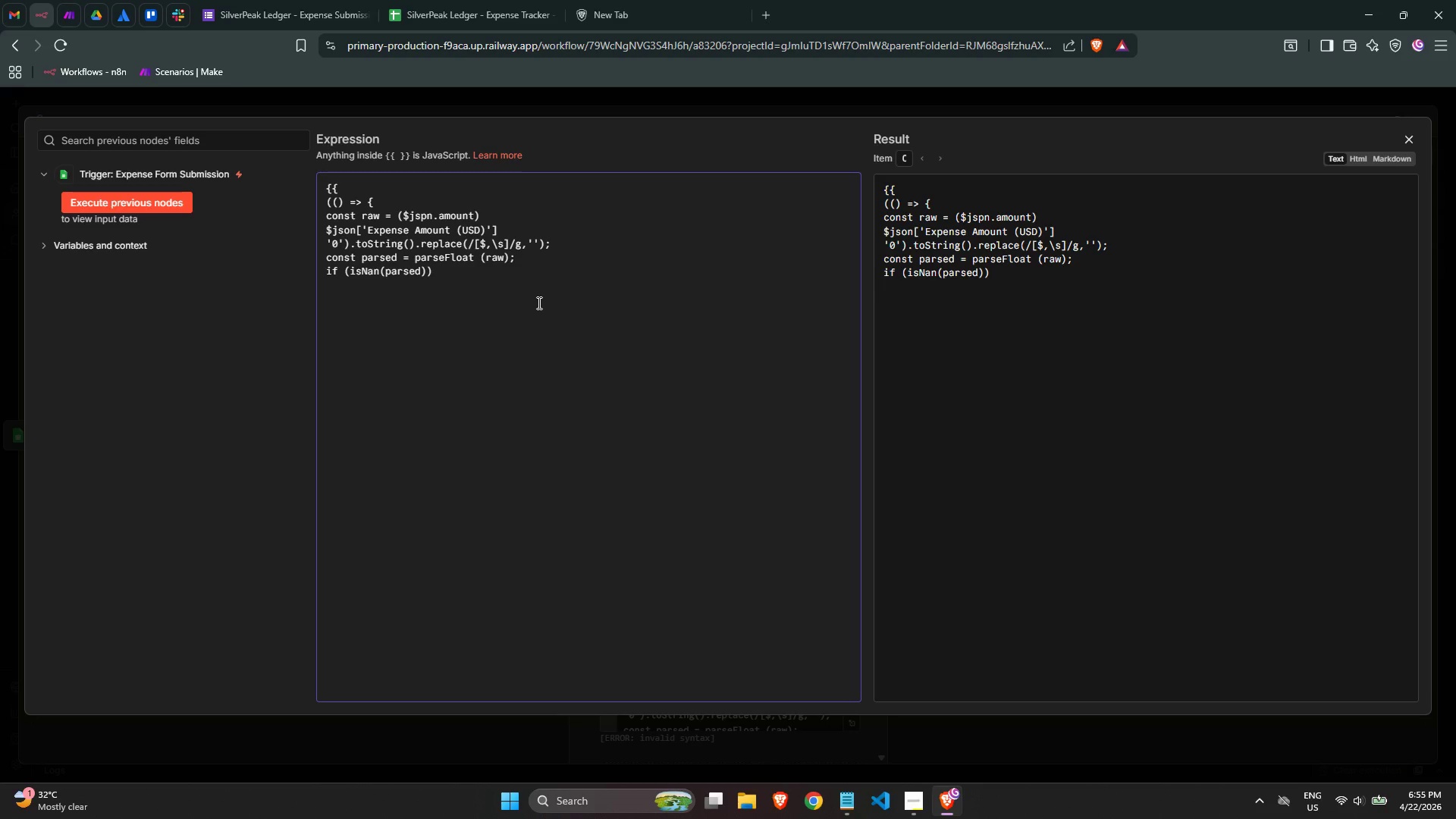 
type(vreturn)
 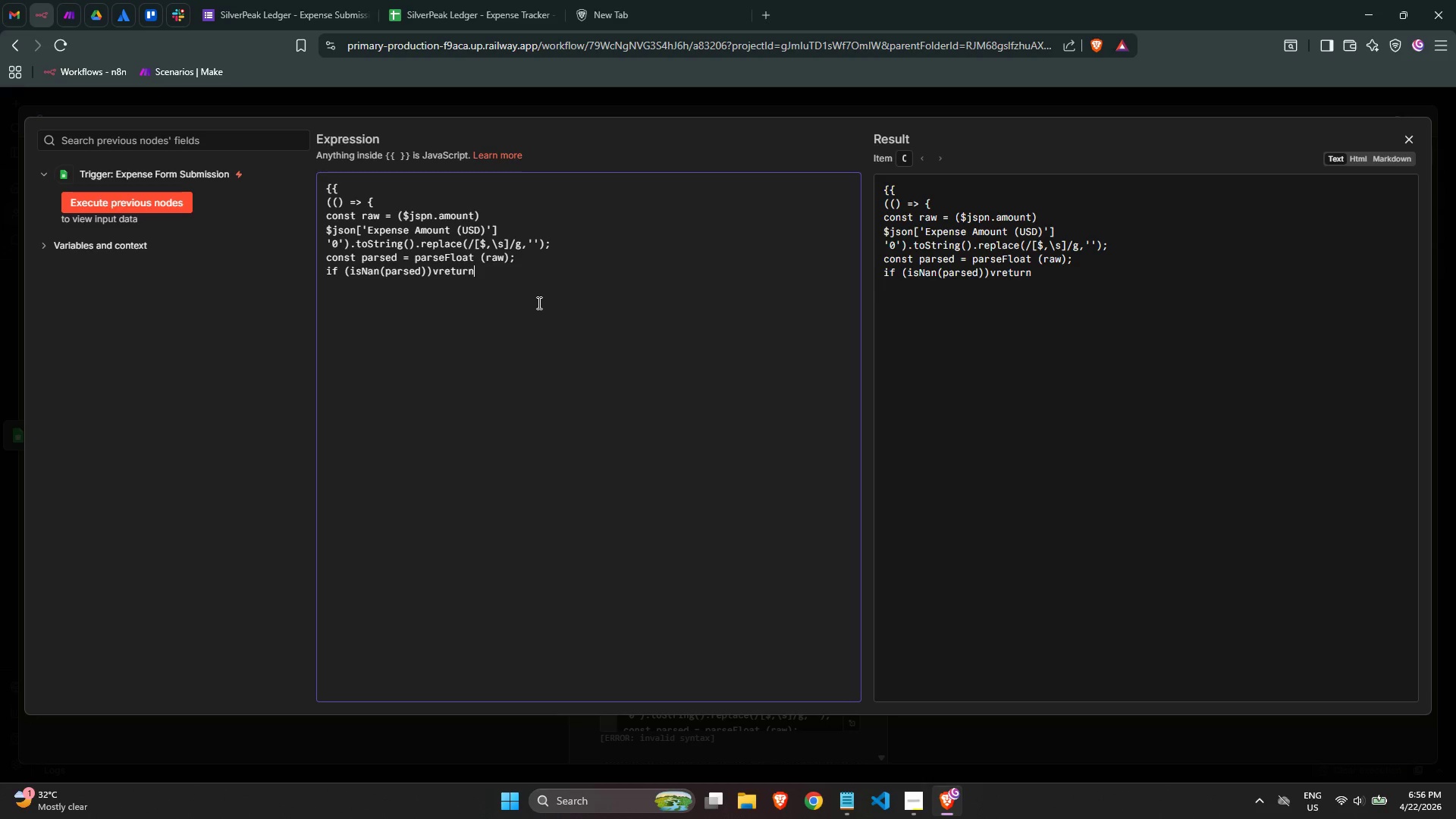 
key(ArrowLeft)
 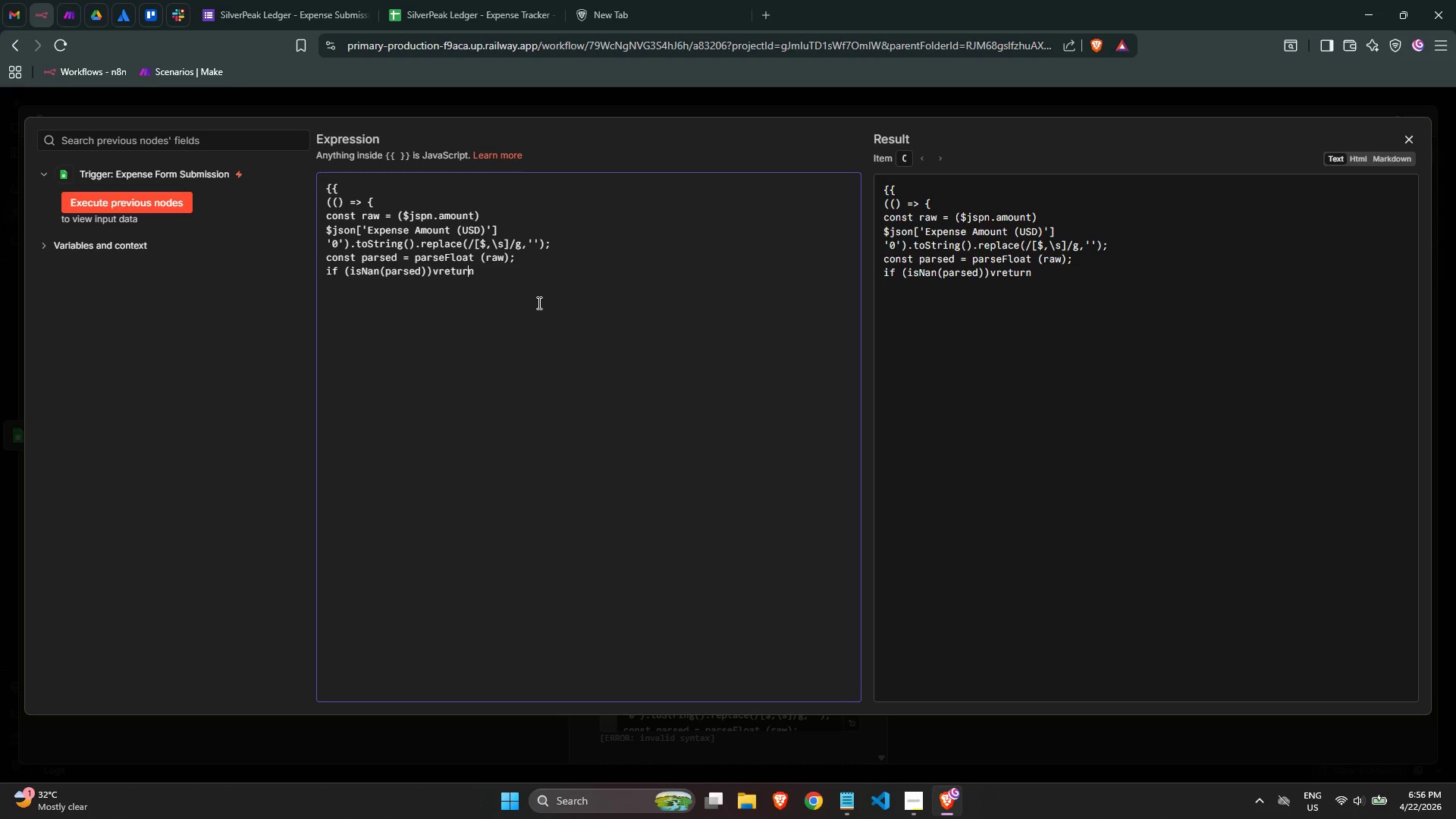 
key(ArrowLeft)
 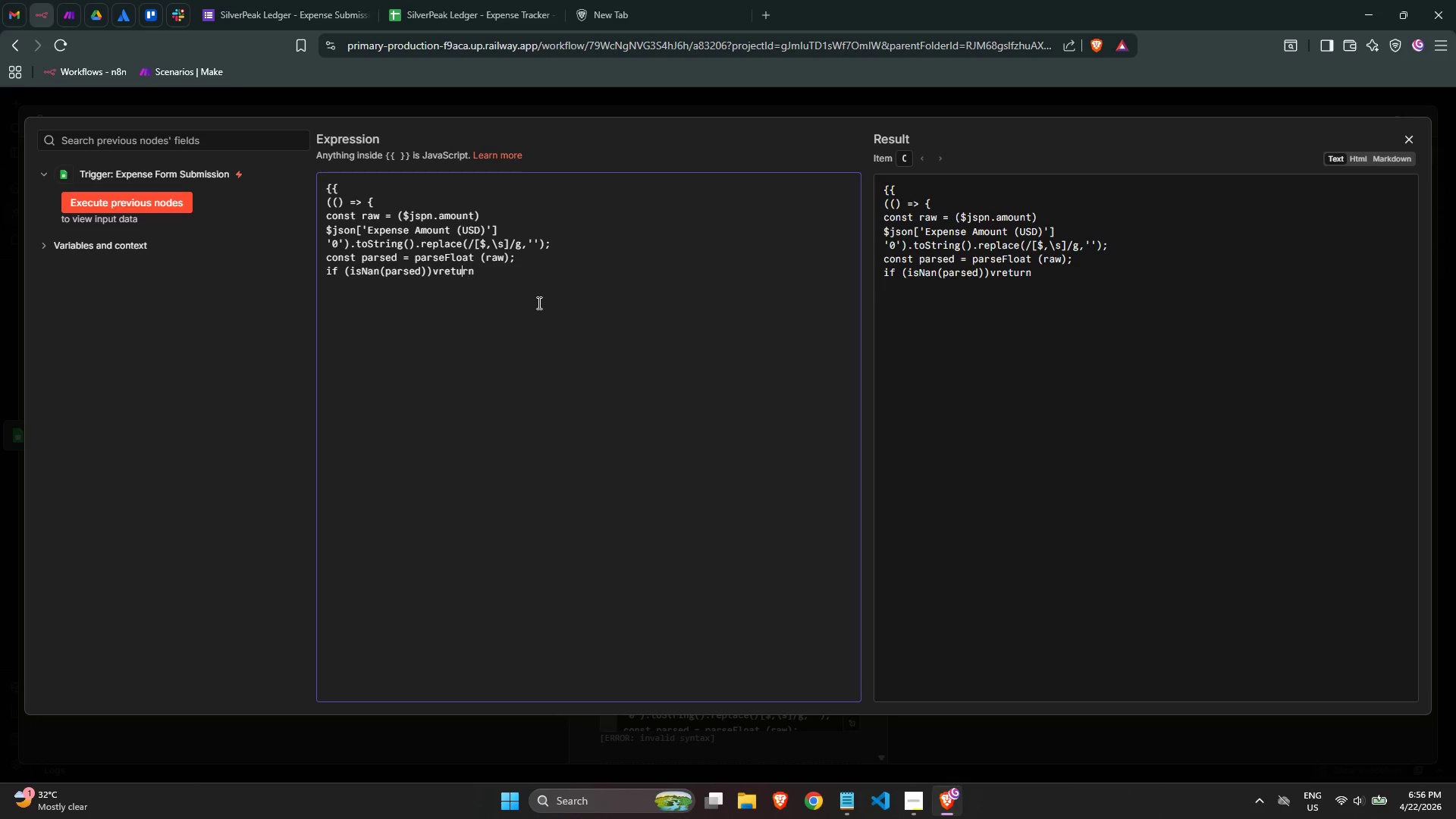 
key(ArrowLeft)
 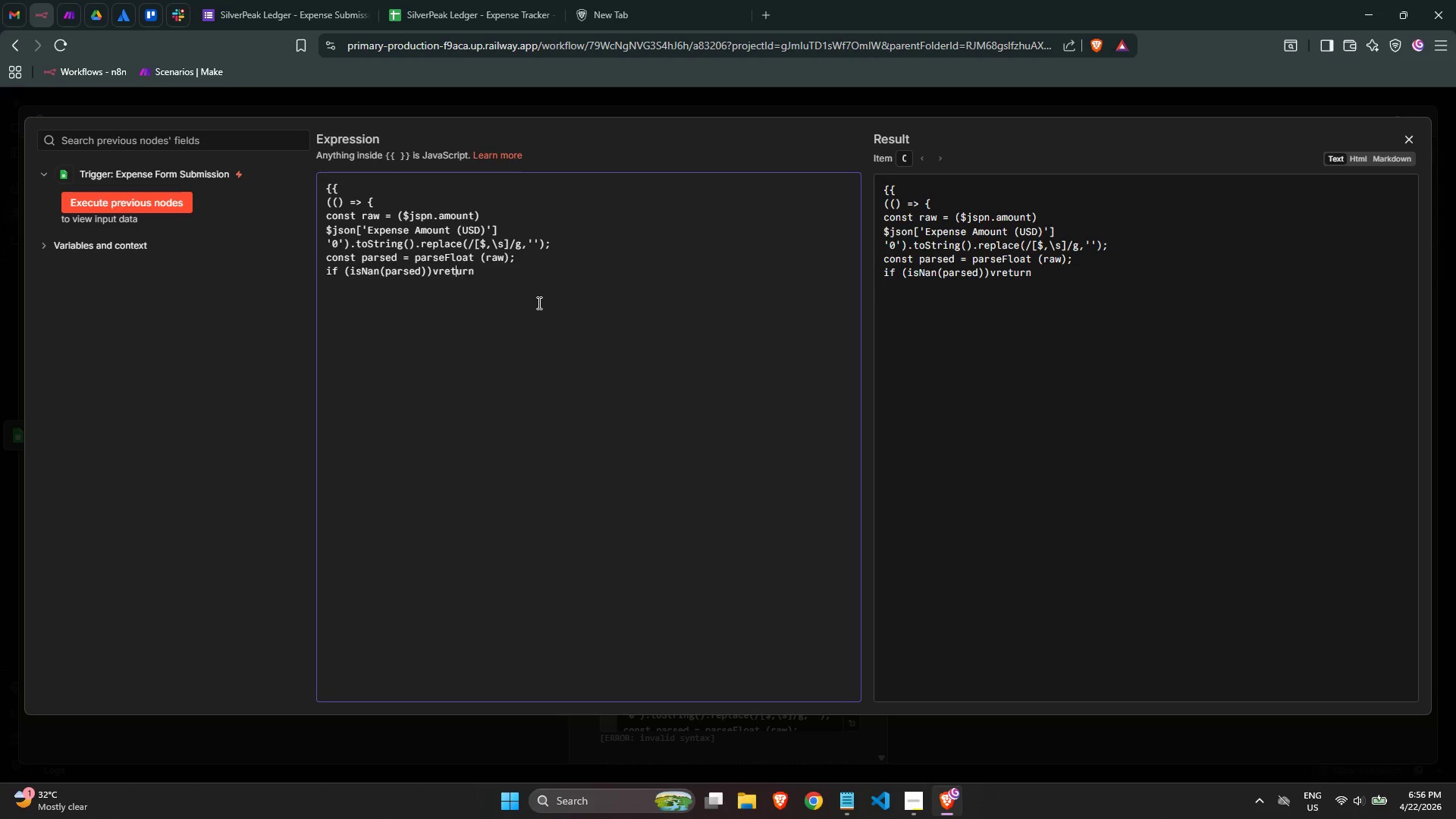 
key(ArrowLeft)
 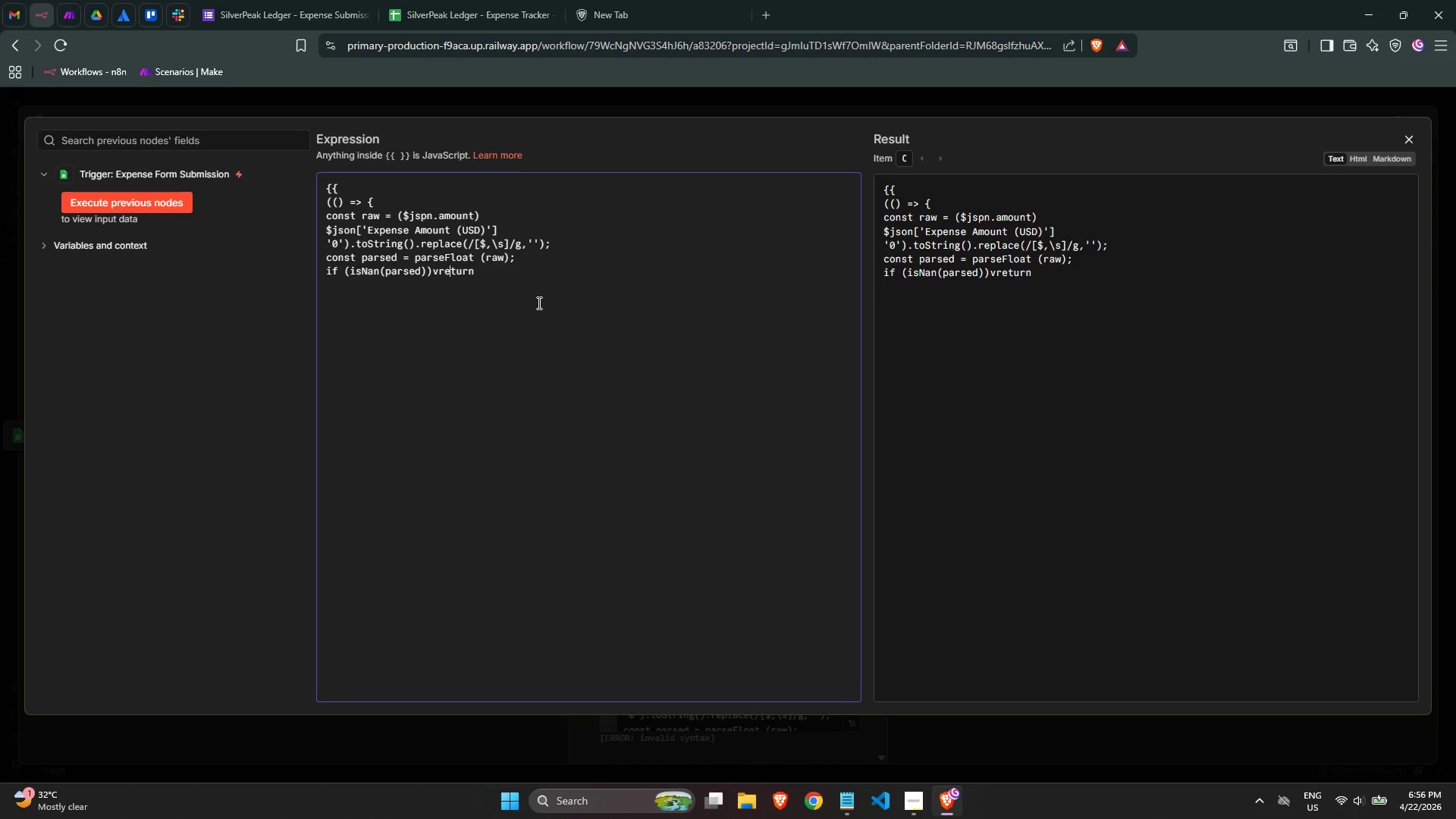 
key(ArrowLeft)
 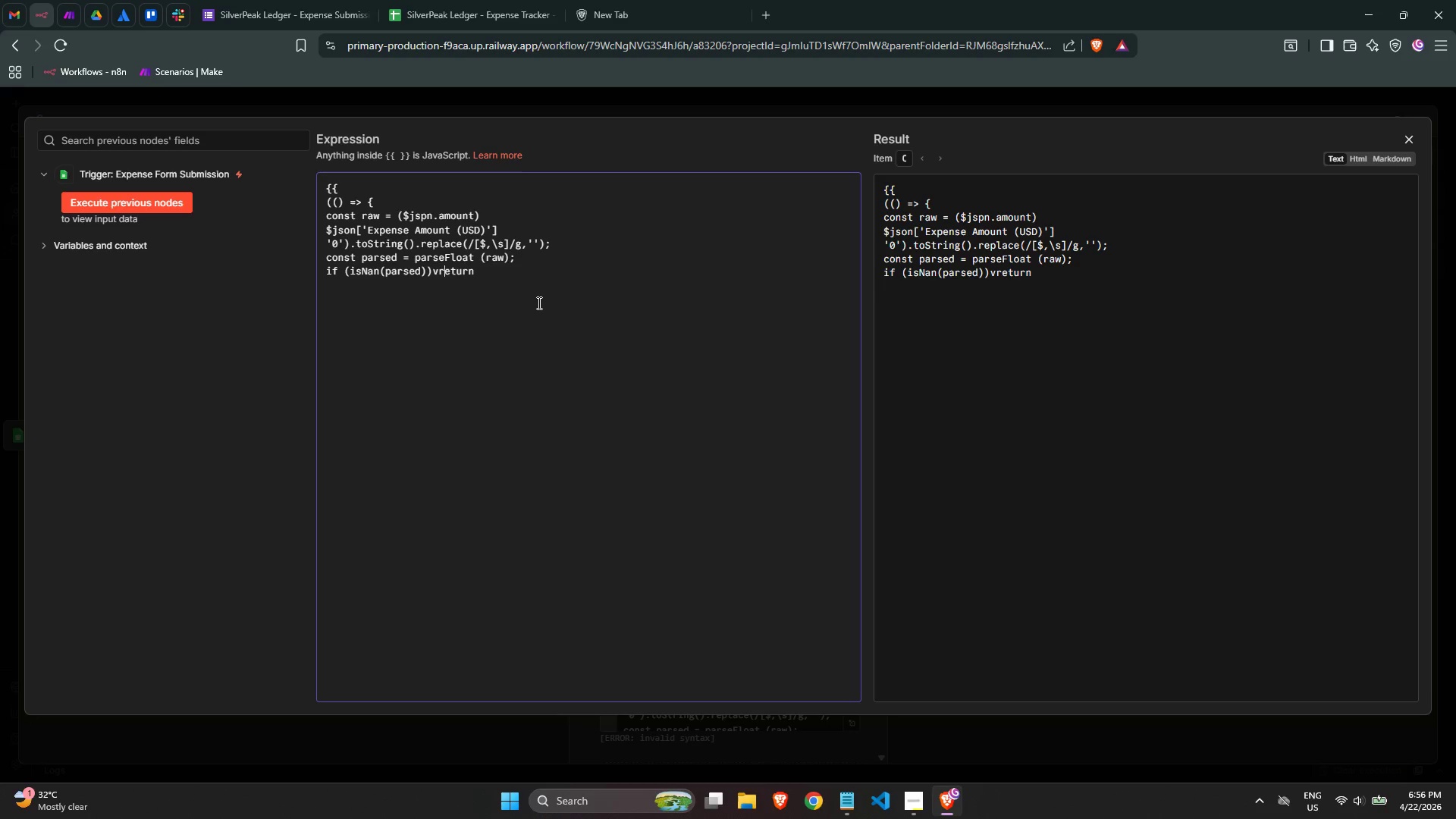 
key(ArrowLeft)
 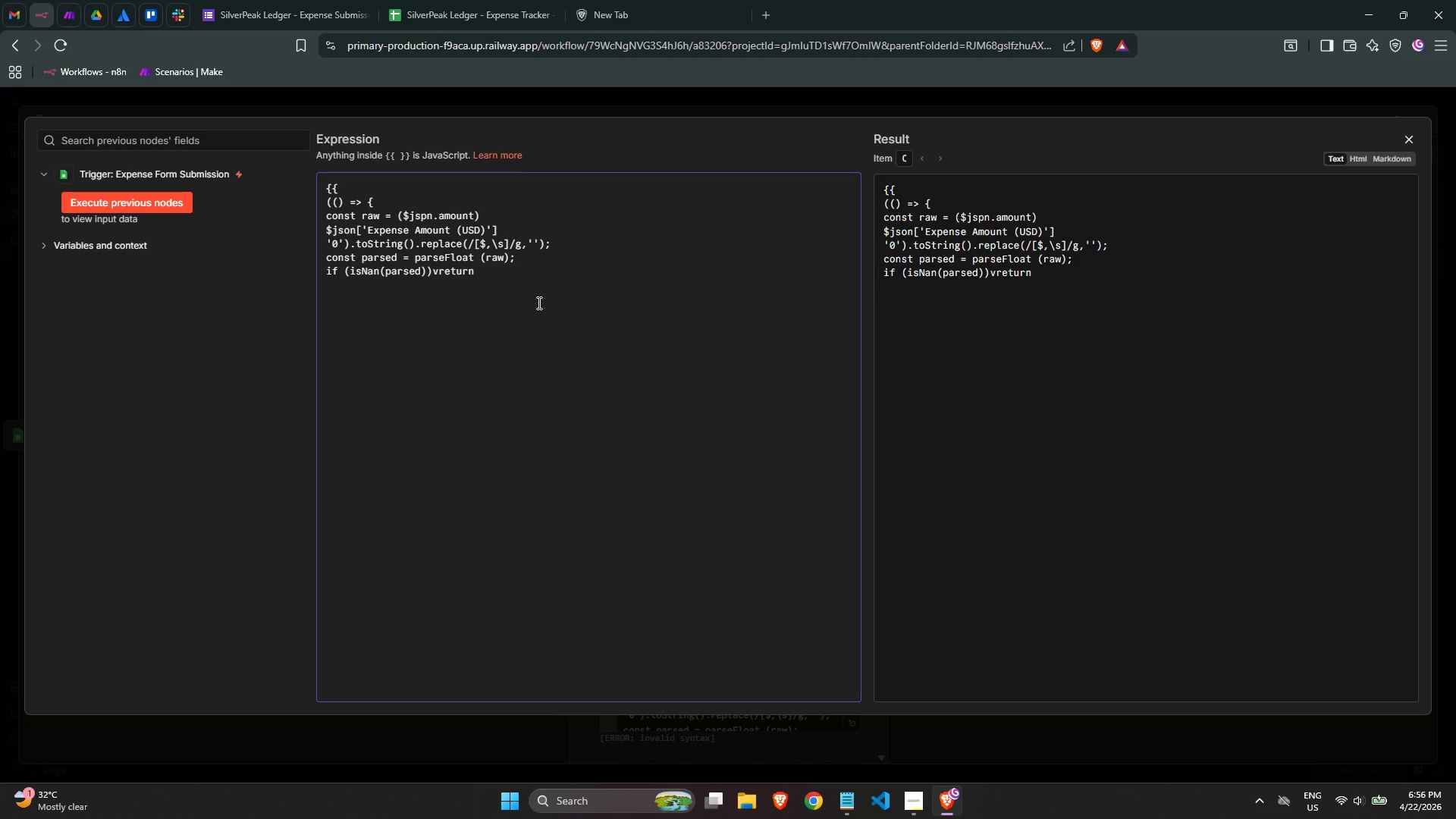 
key(Backspace)
 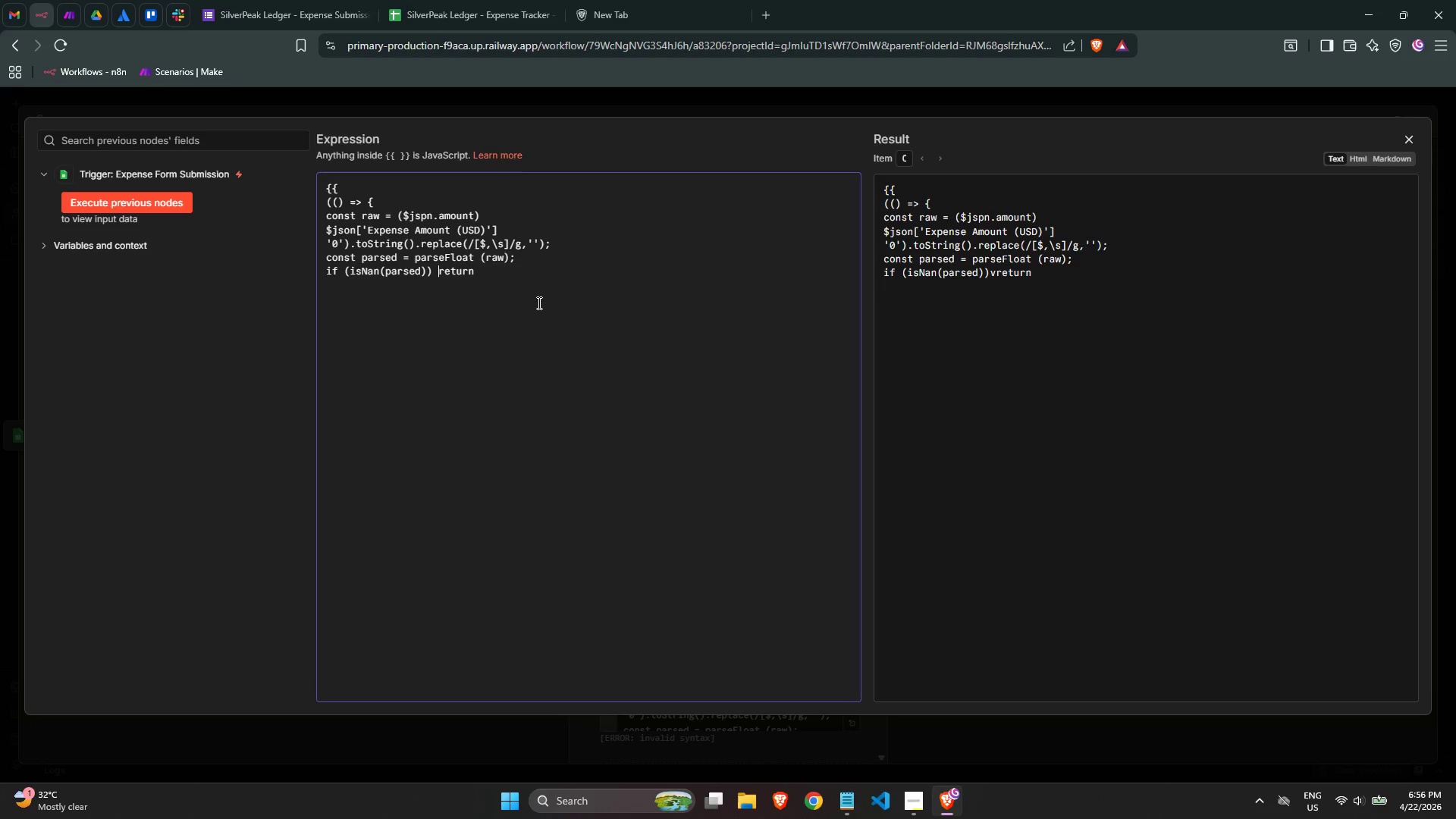 
key(Space)
 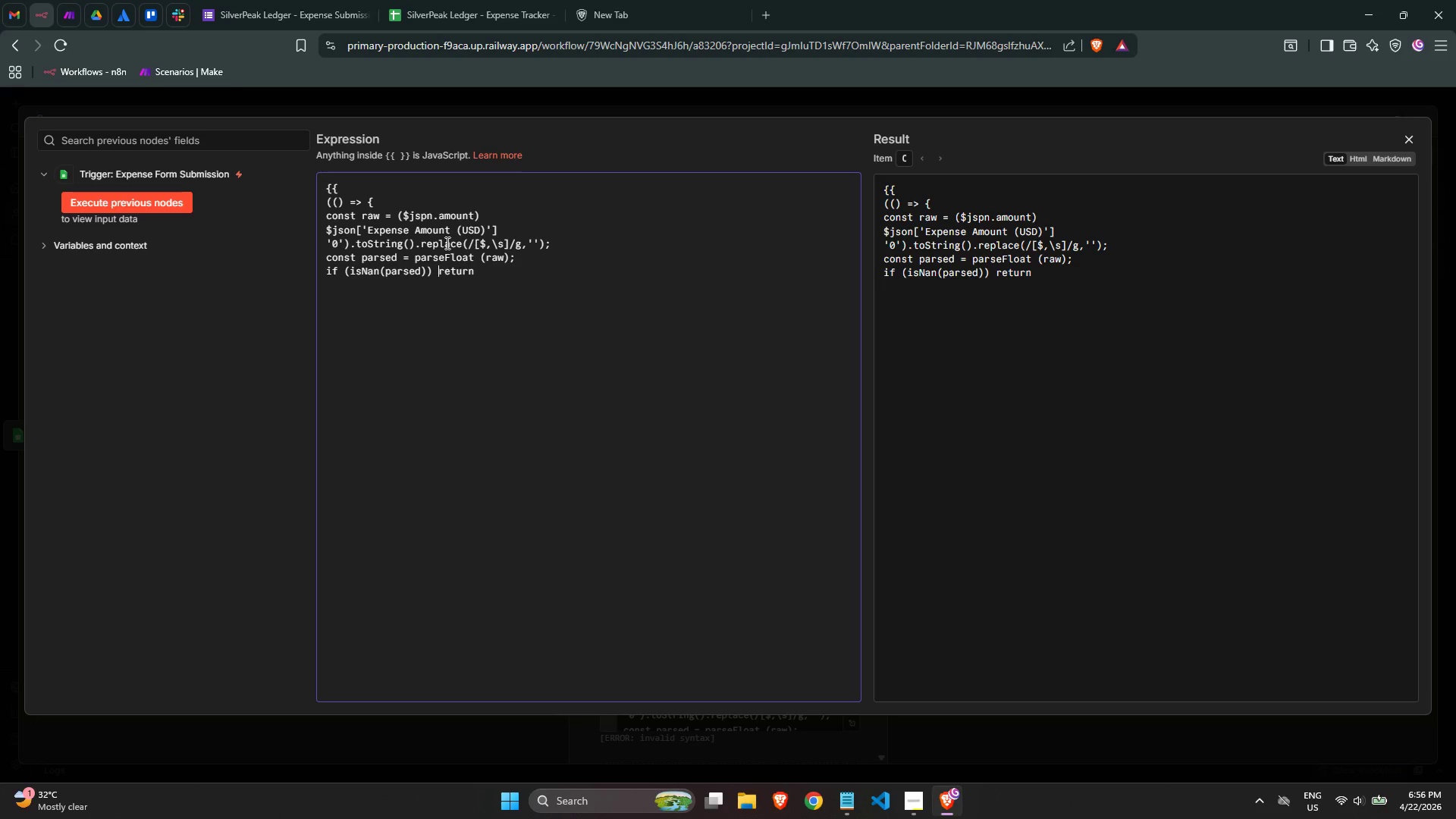 
key(ArrowLeft)
 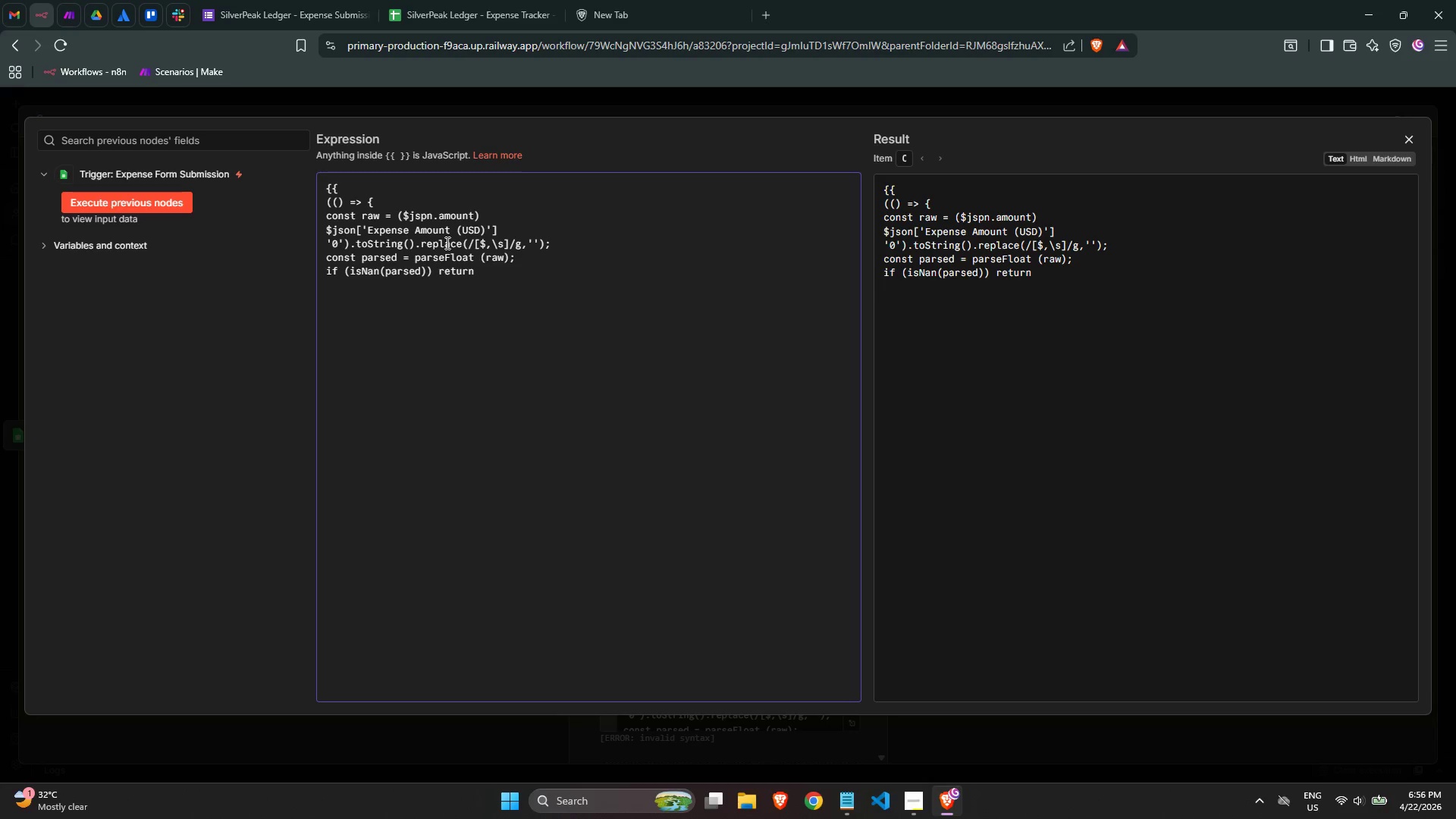 
left_click([546, 279])
 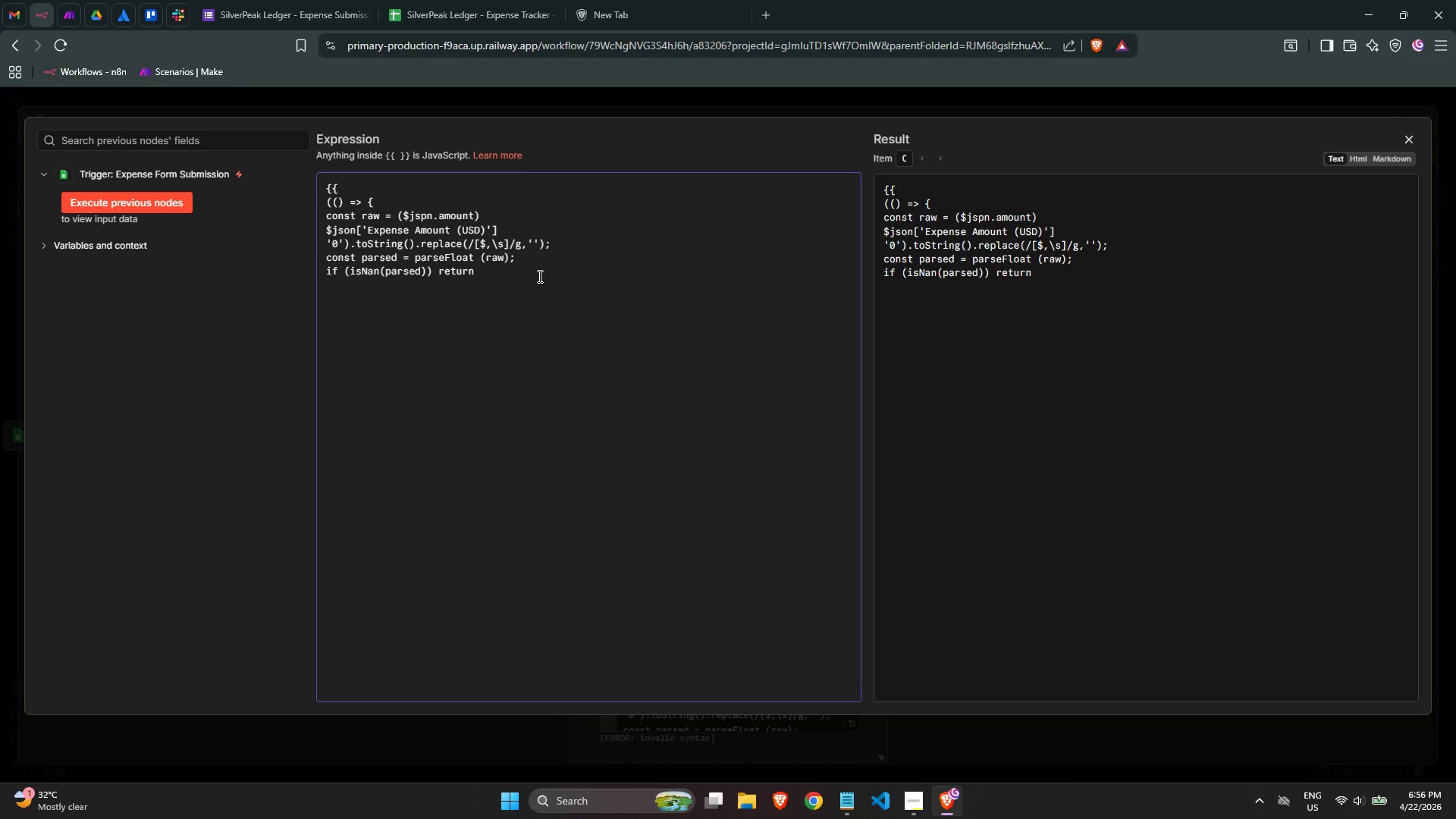 
scroll: coordinate [529, 274], scroll_direction: up, amount: 1.0
 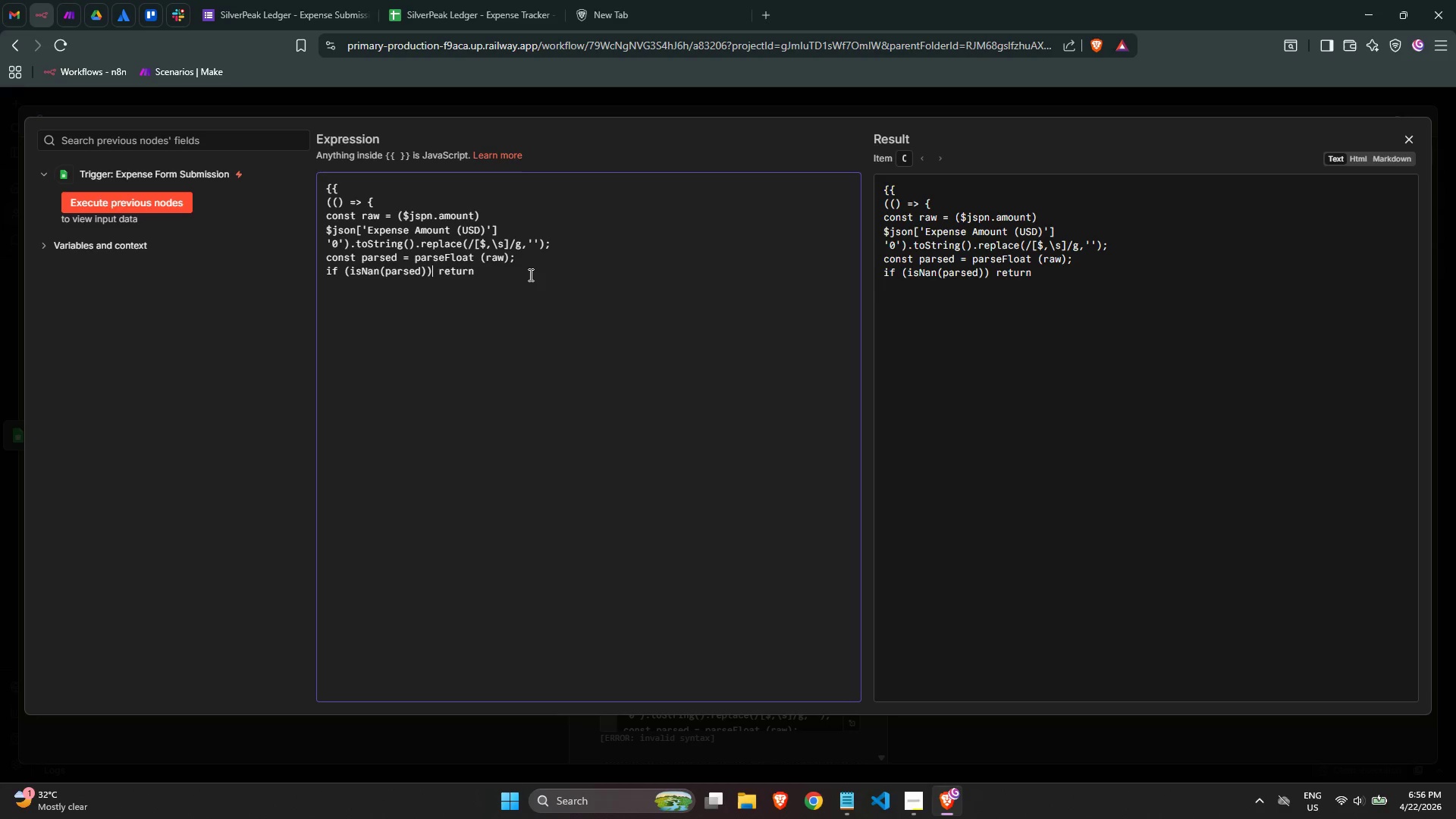 
type( '$0.00)
 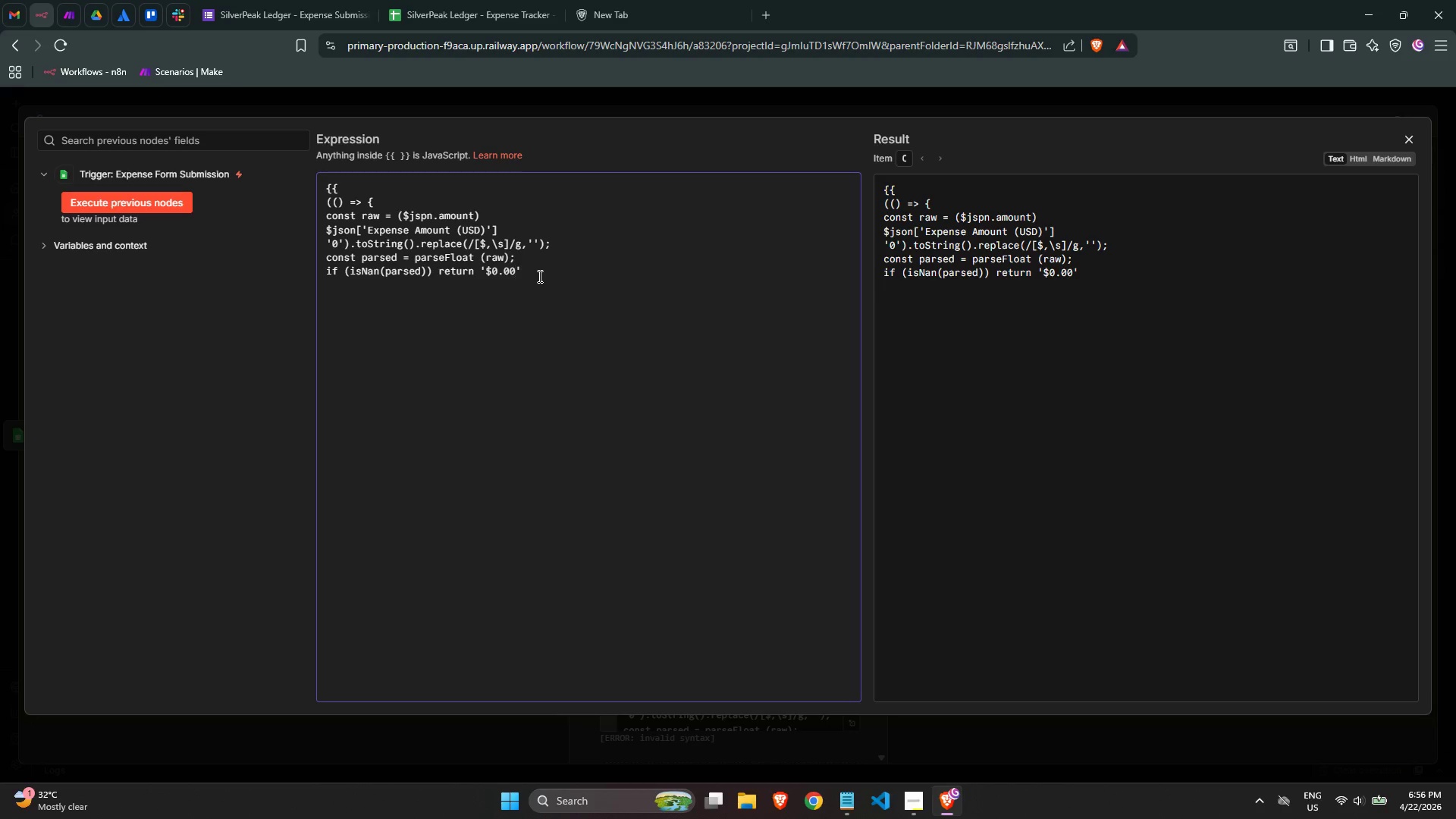 
key(Quote)
 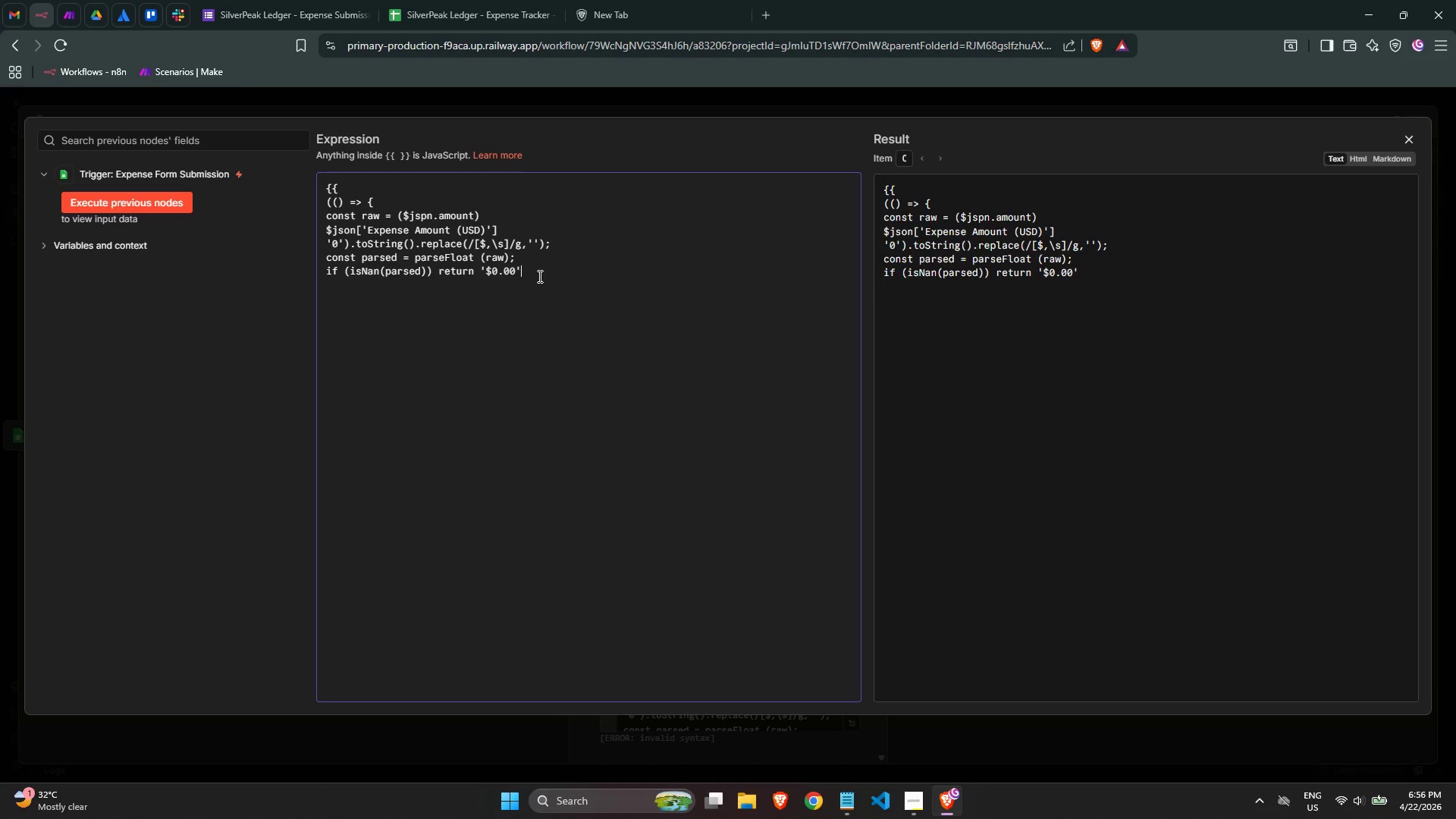 
key(Semicolon)
 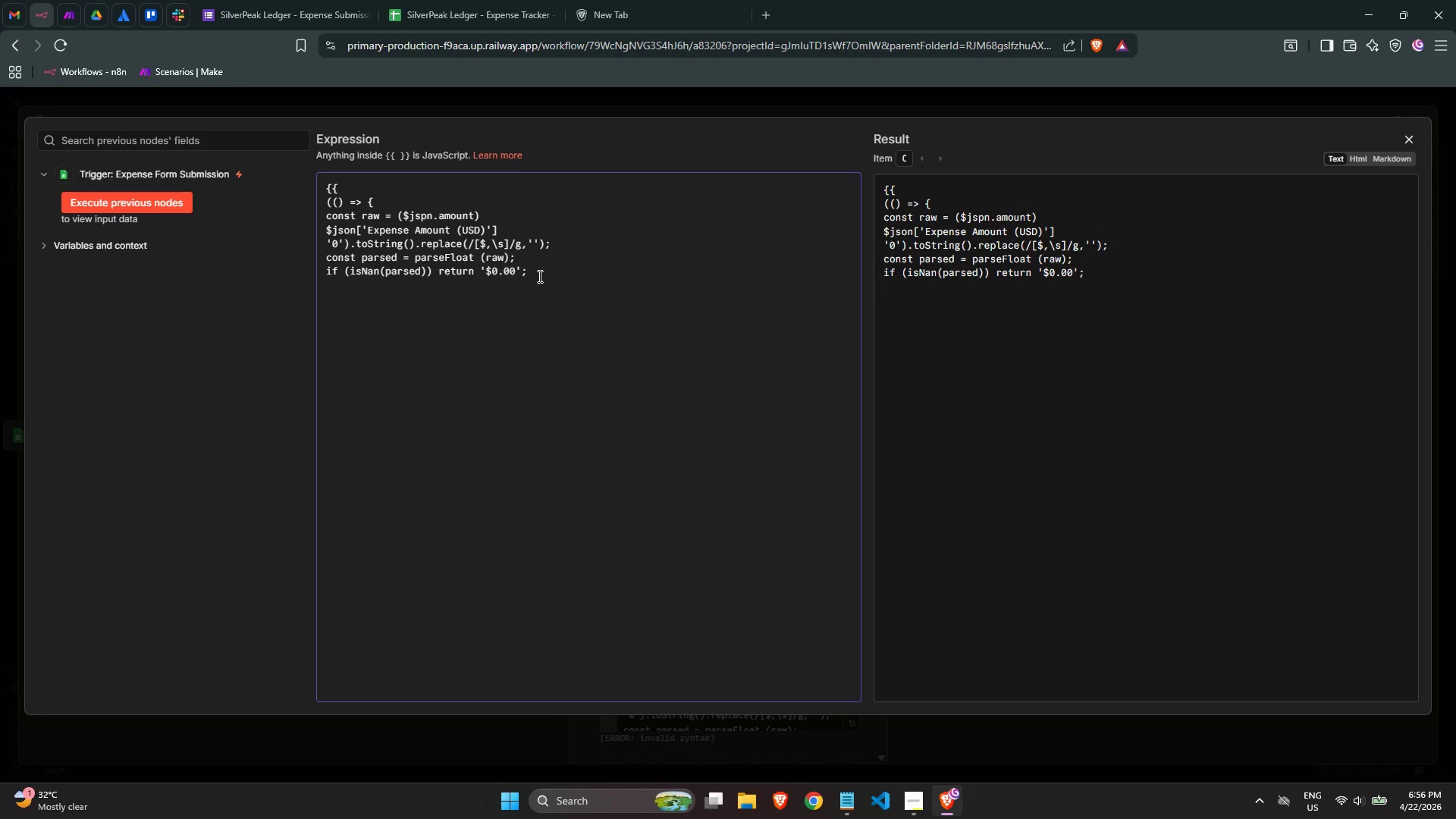 
key(Enter)
 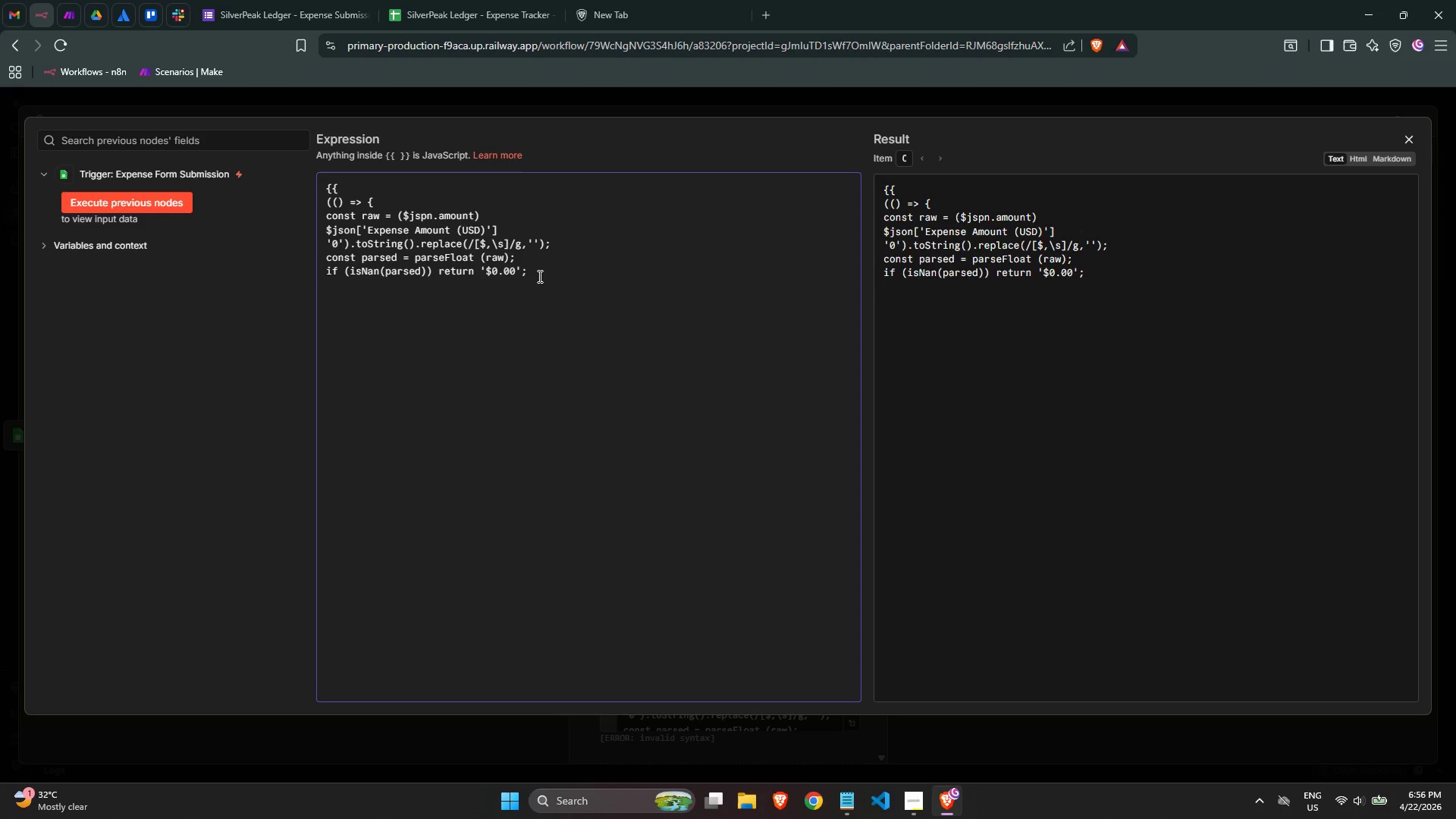 
type(return ")
 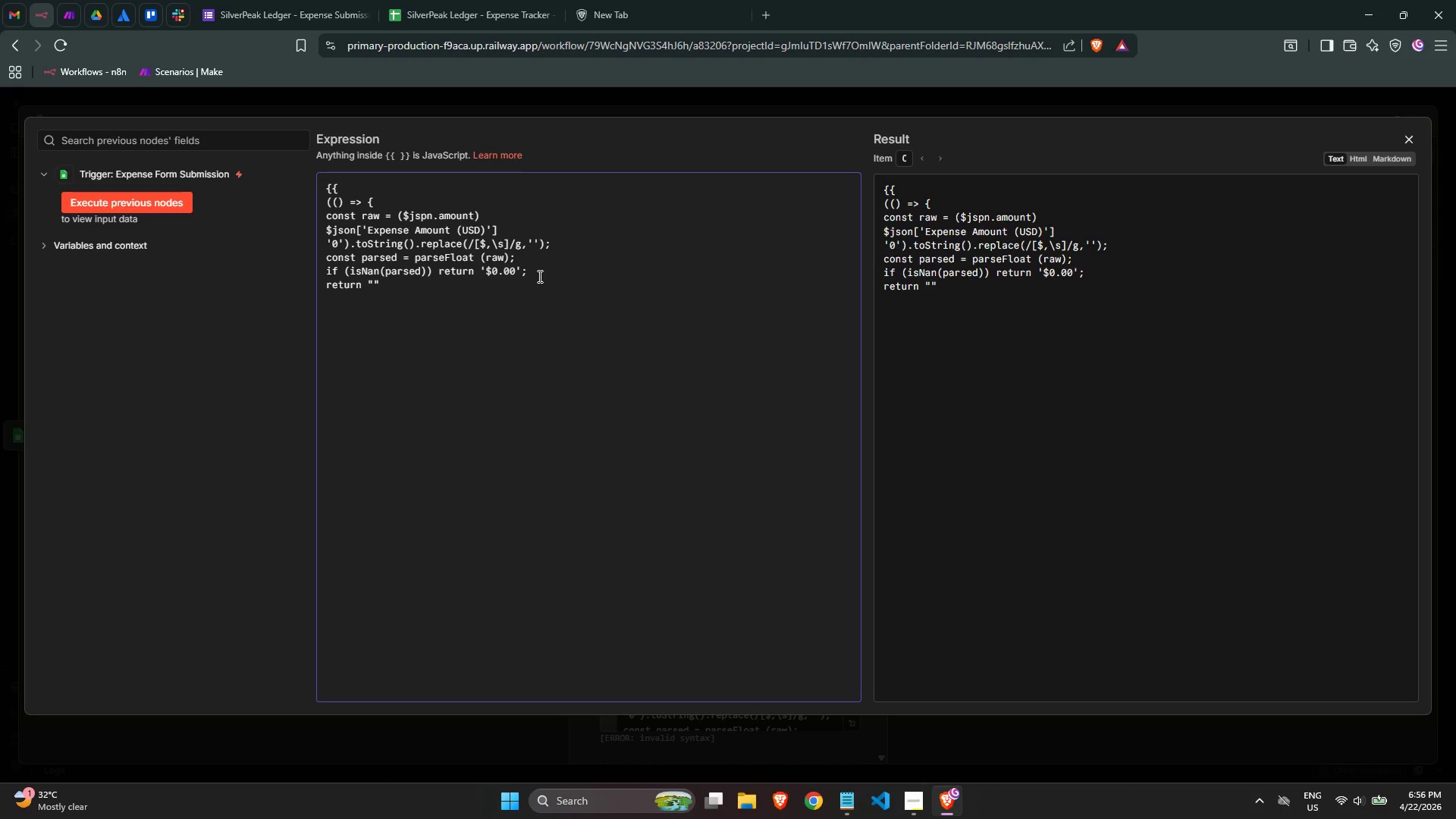 
wait(40.28)
 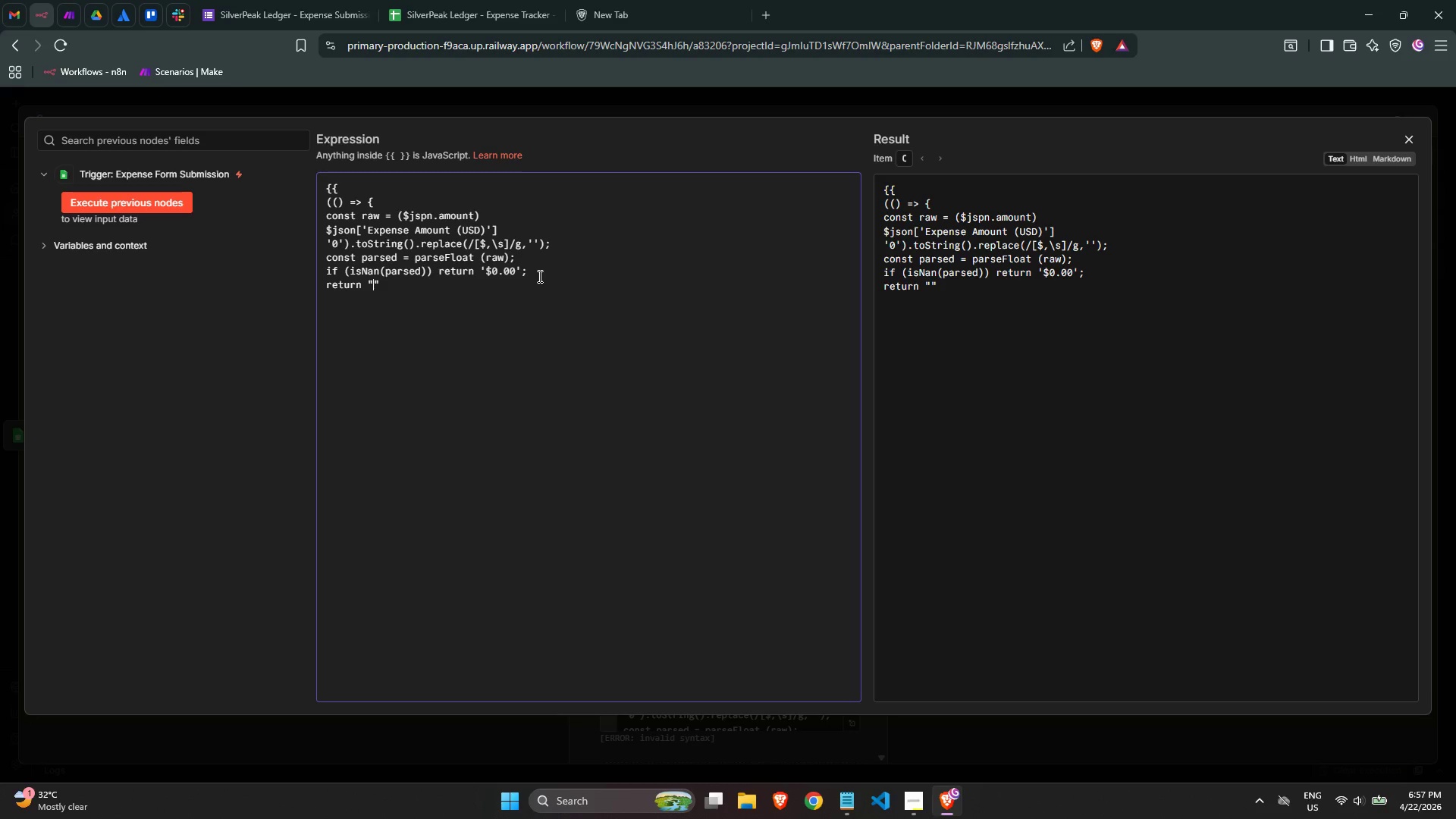 
left_click([496, 341])
 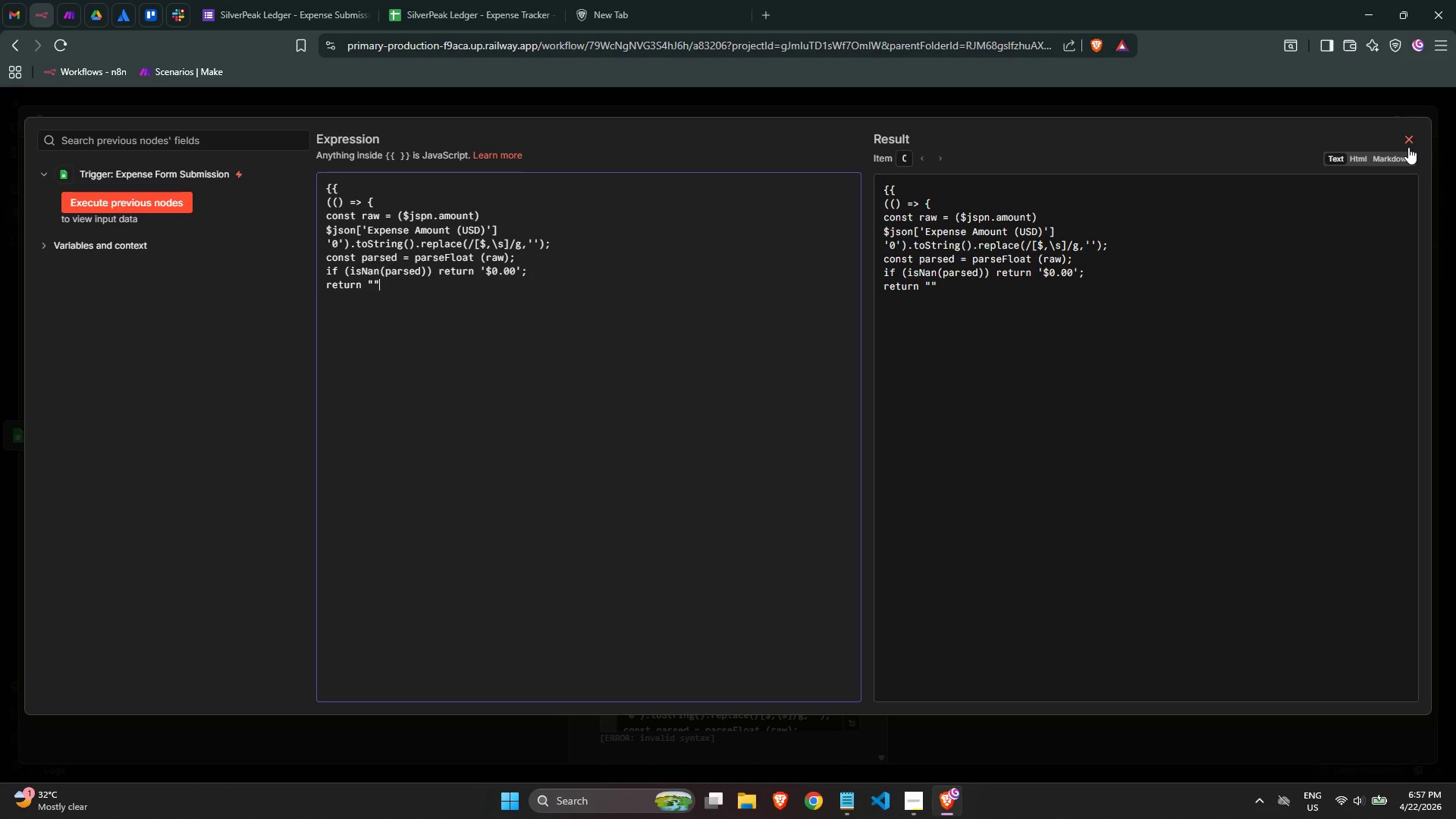 
left_click([1408, 141])
 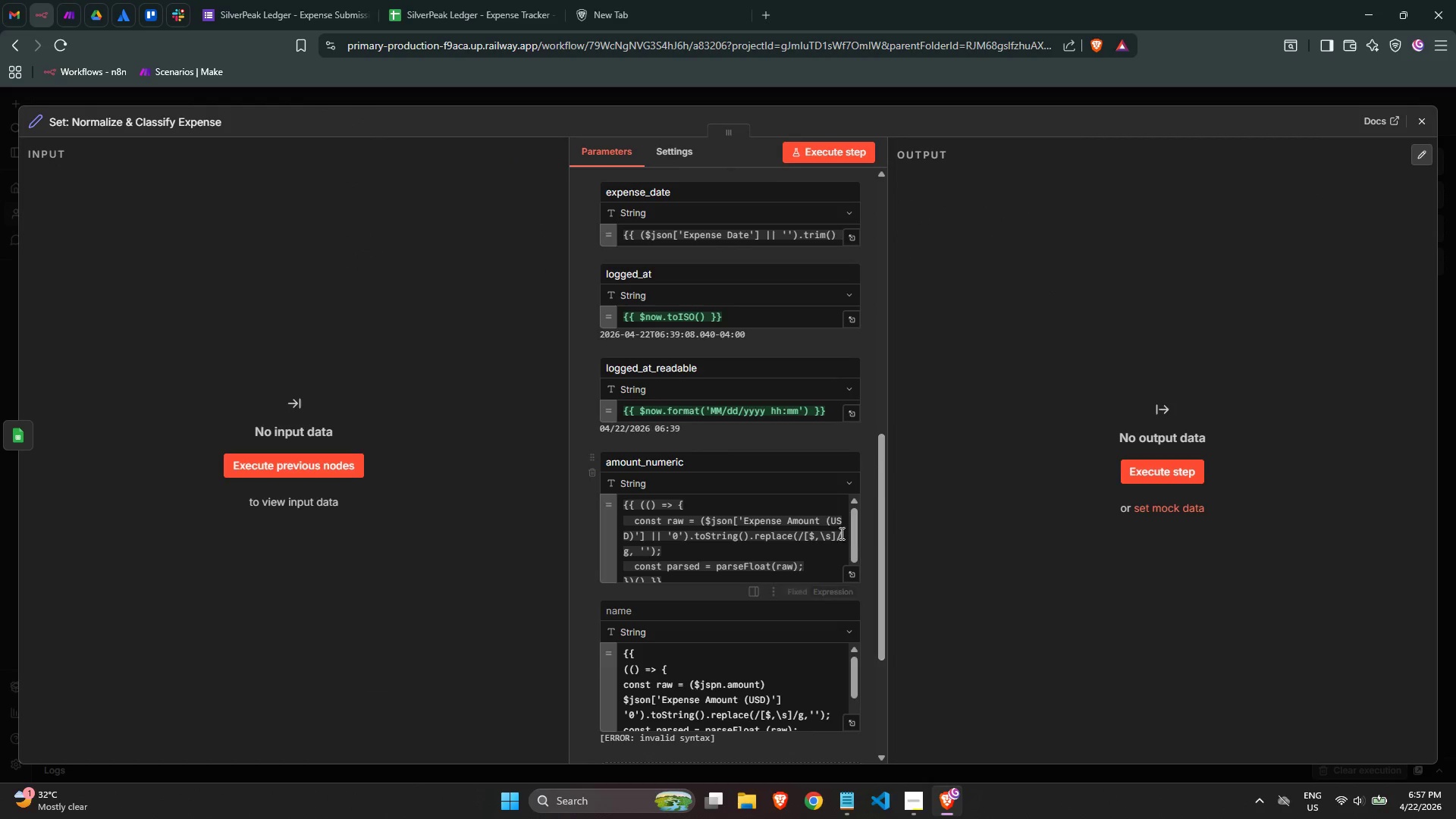 
scroll: coordinate [815, 534], scroll_direction: down, amount: 2.0
 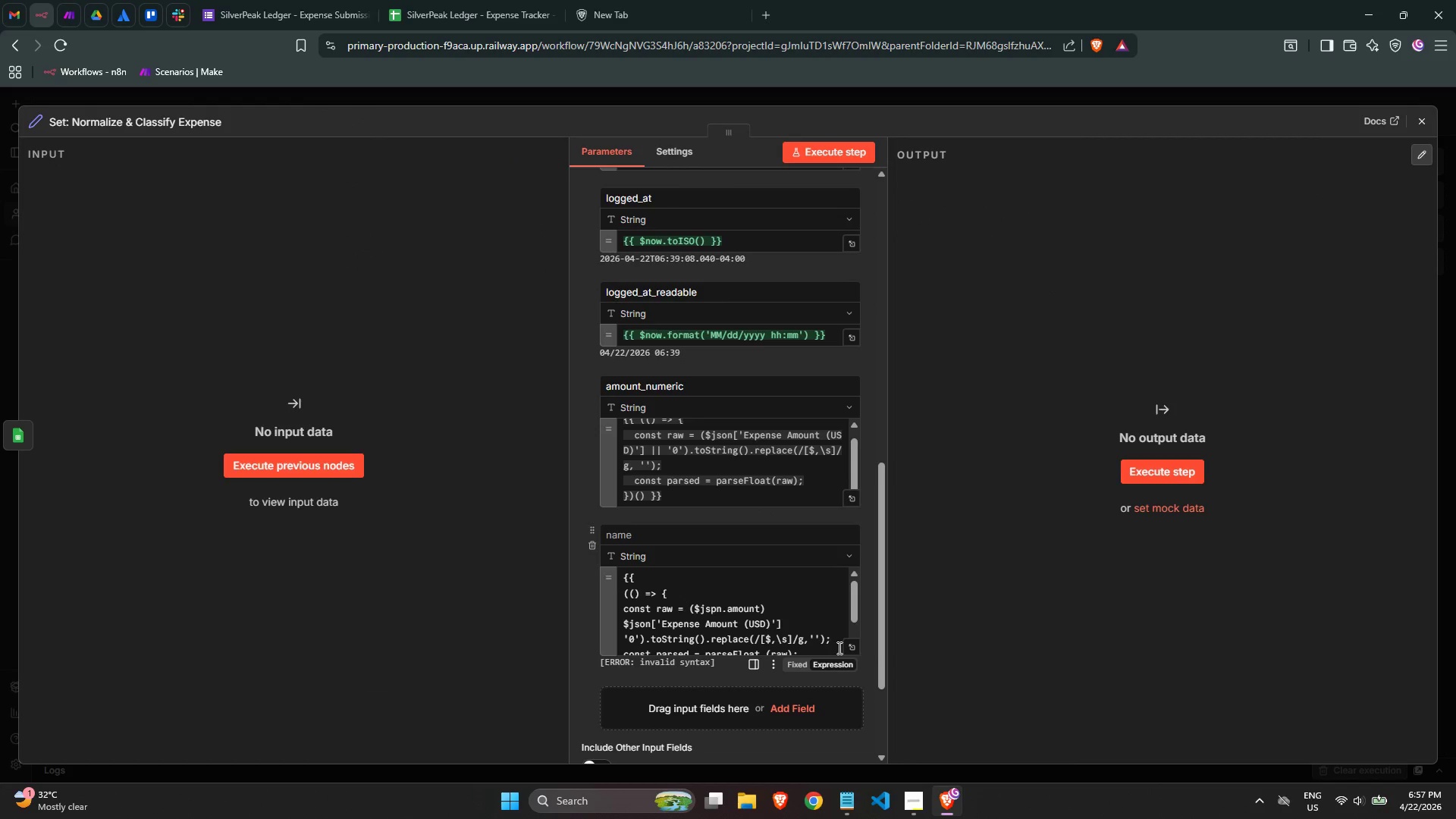 
left_click([849, 651])
 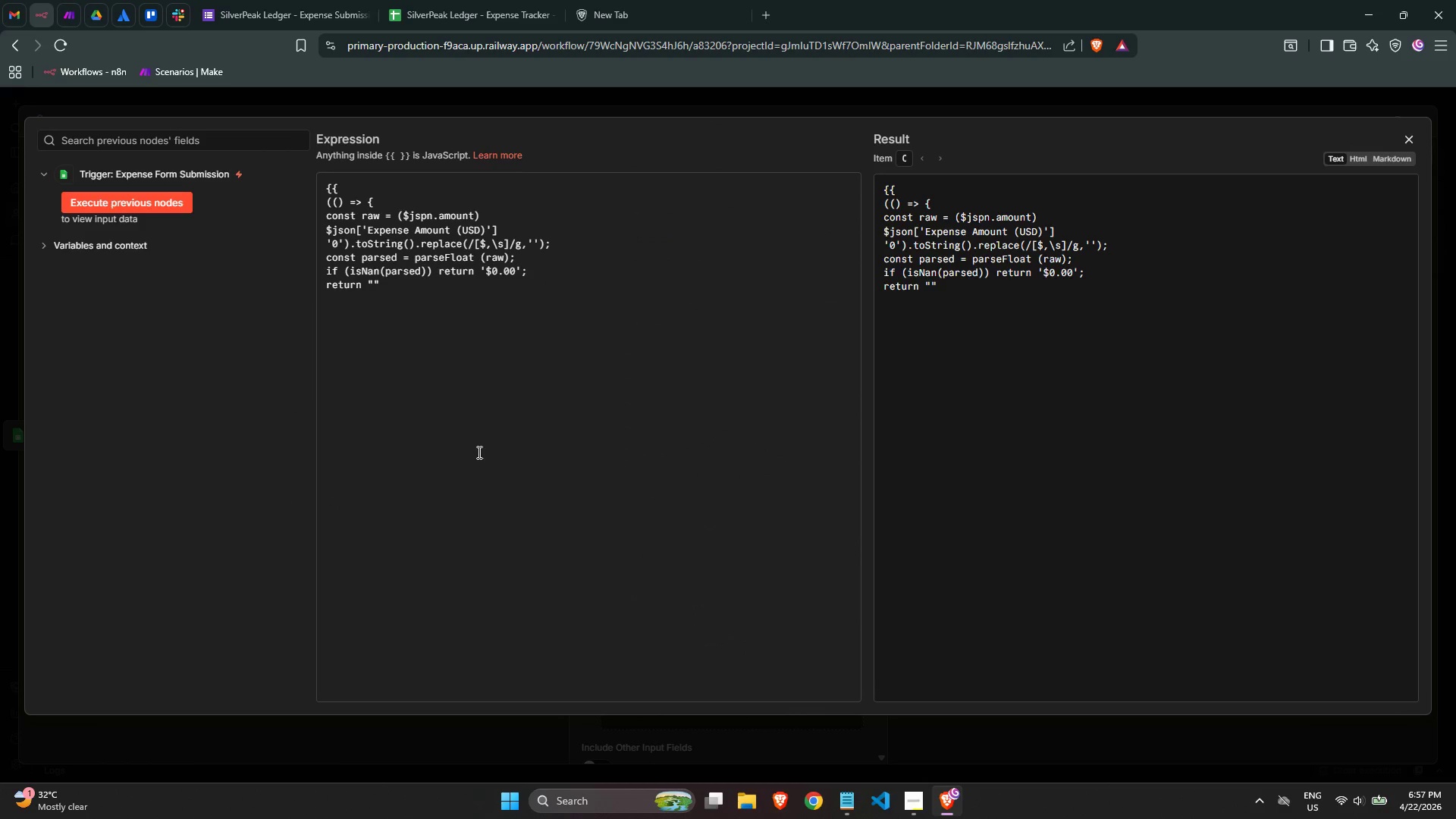 
left_click([425, 276])
 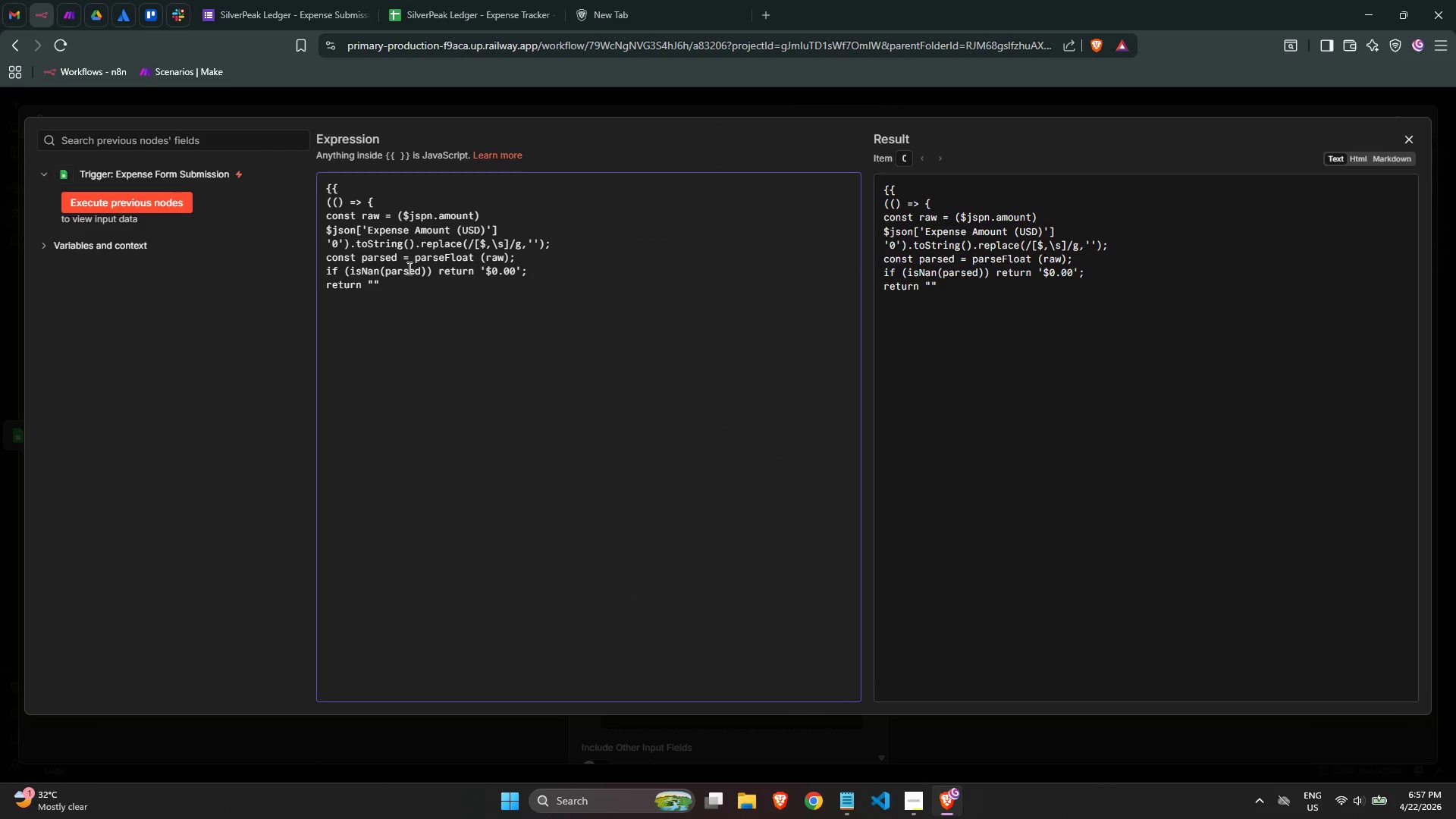 
double_click([406, 283])
 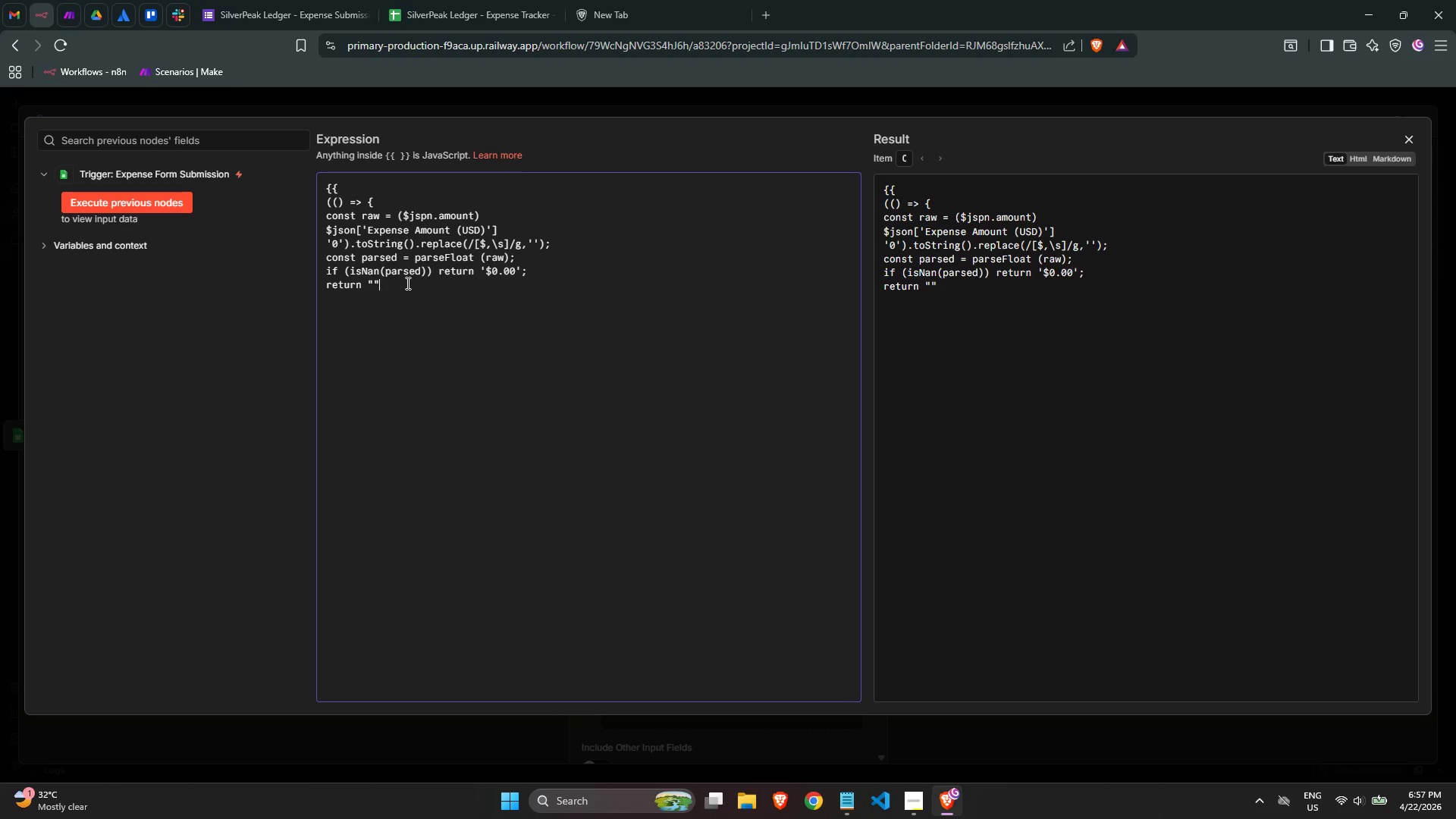 
wait(8.48)
 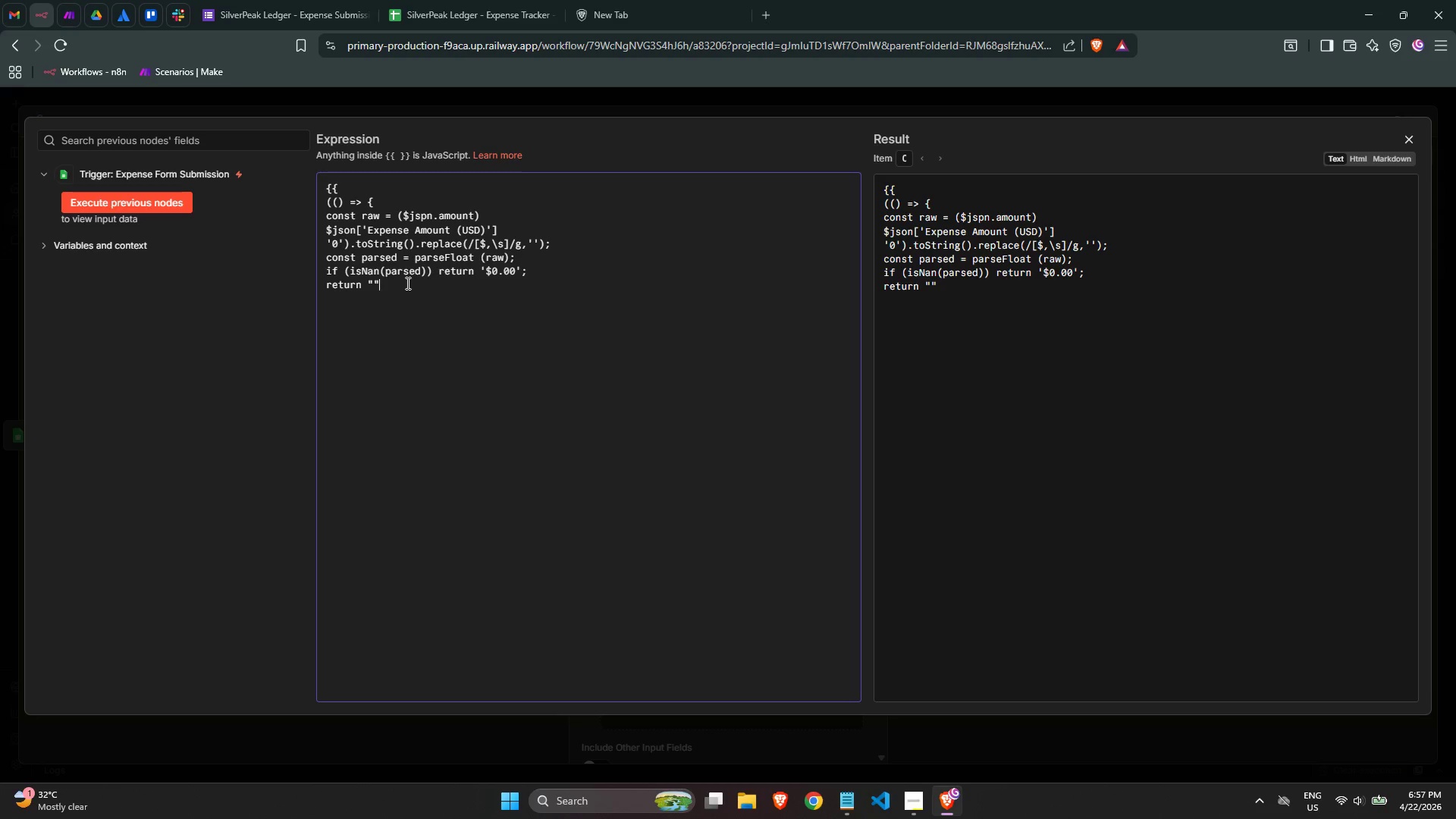 
left_click([459, 316])
 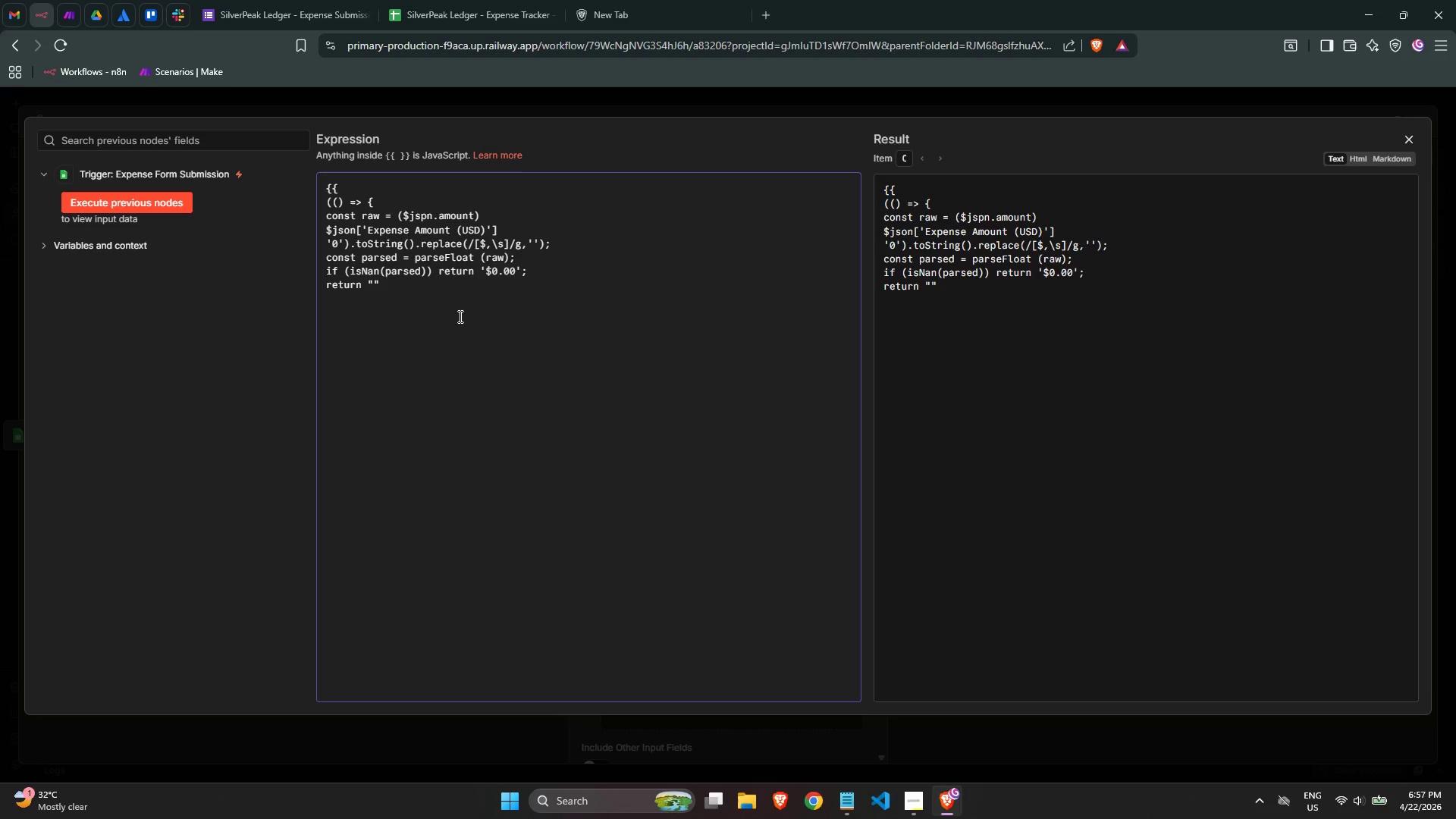 
wait(17.12)
 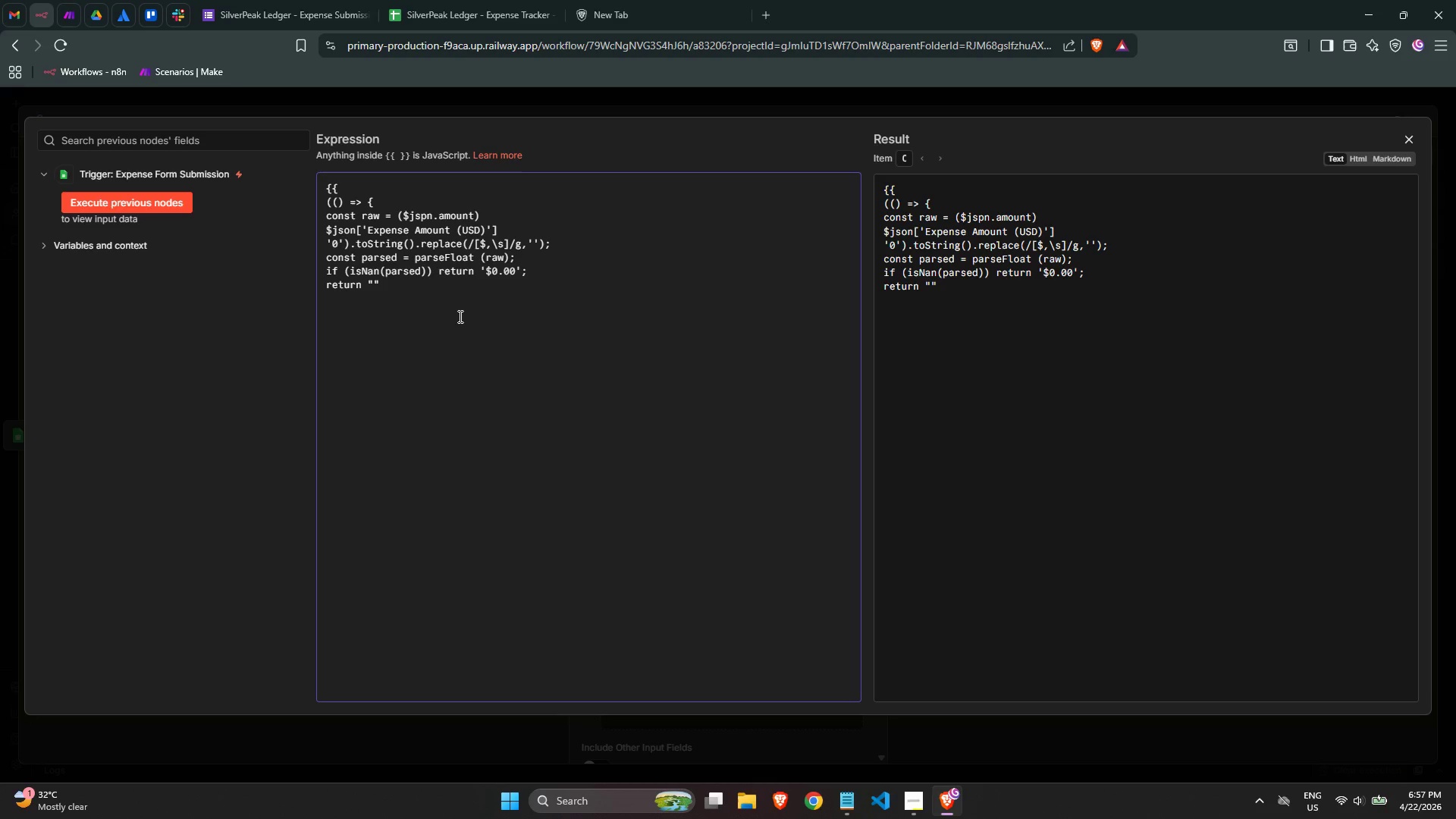 
left_click([444, 264])
 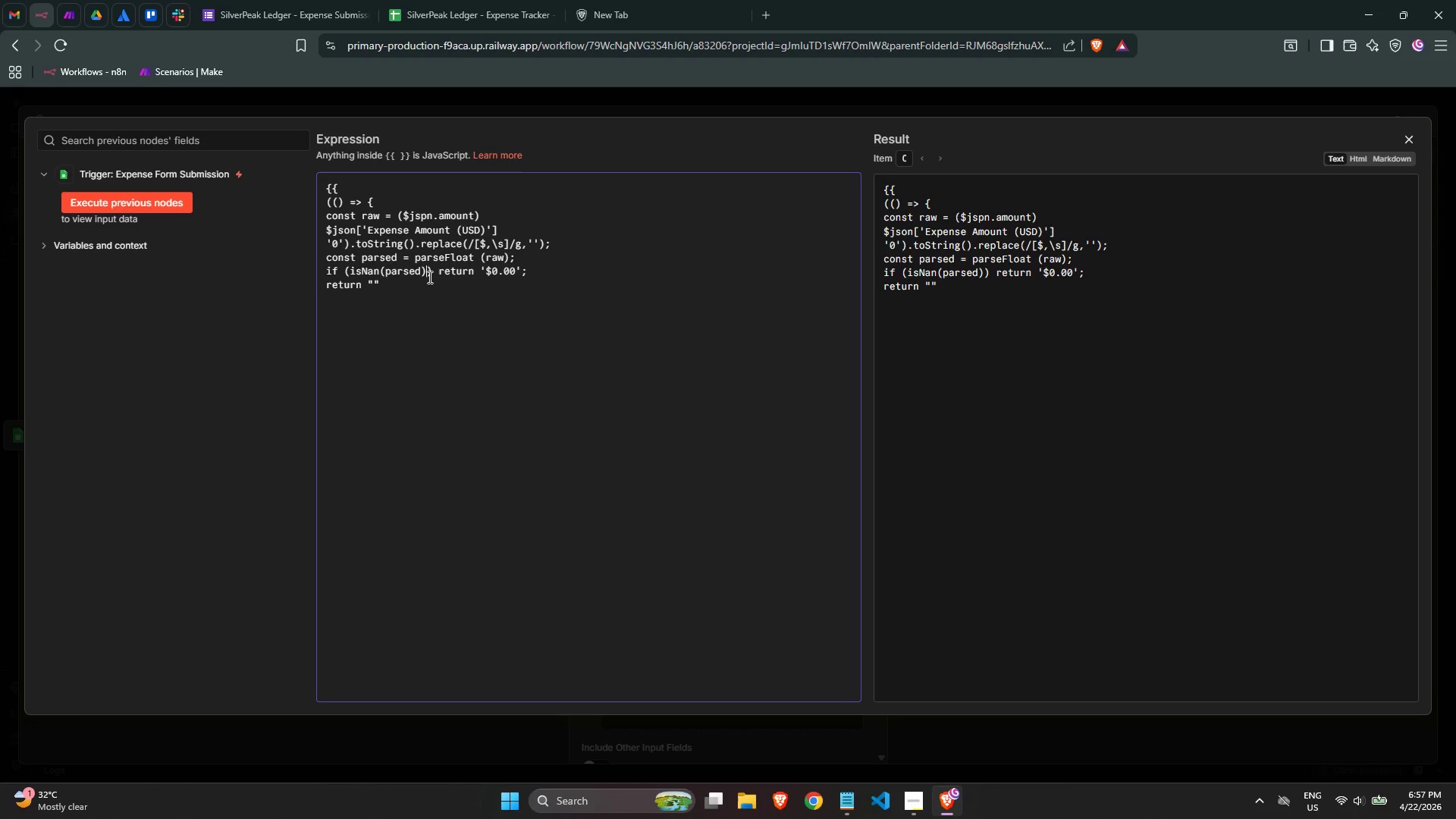 
double_click([406, 286])
 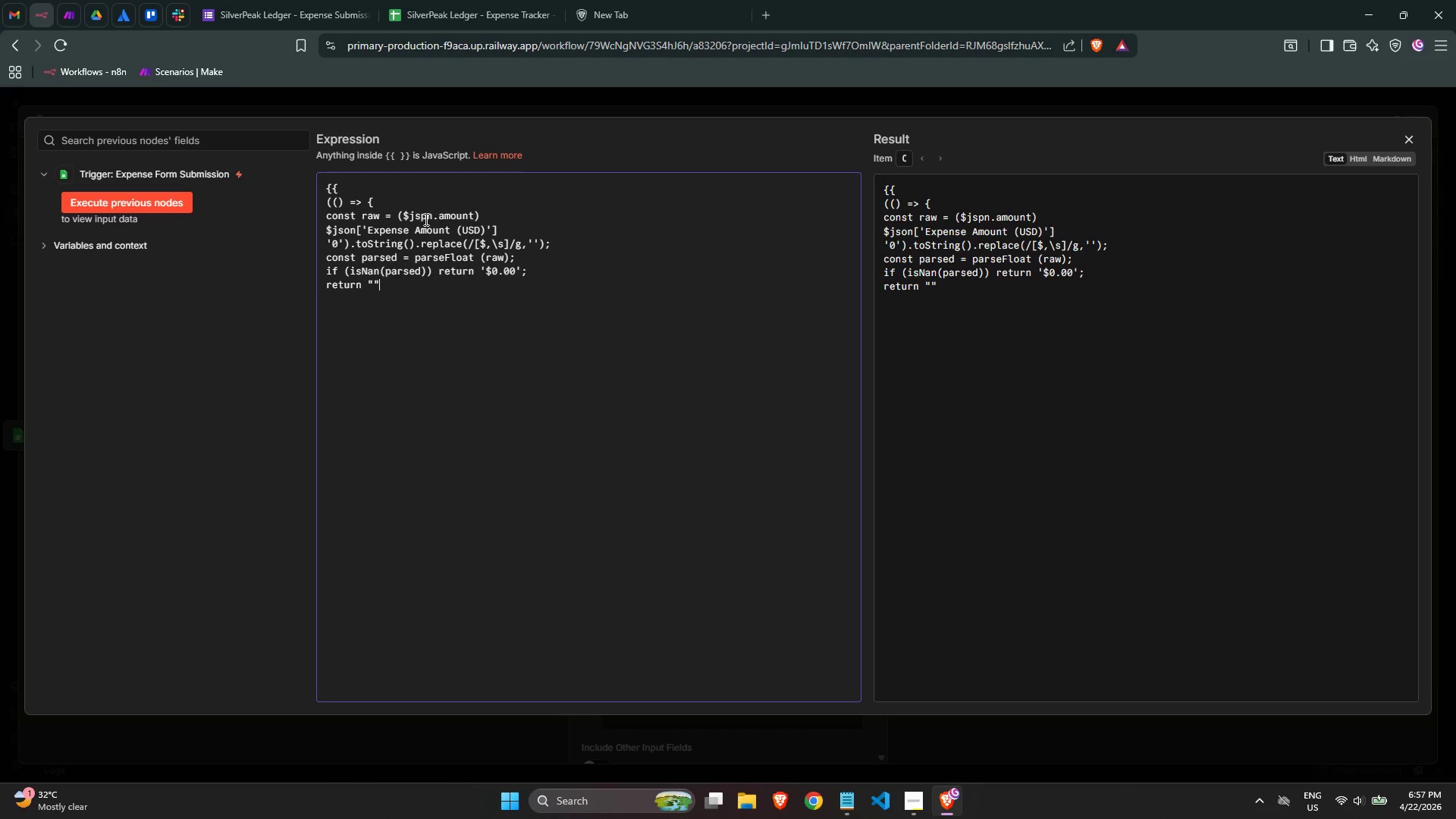 
left_click([422, 217])
 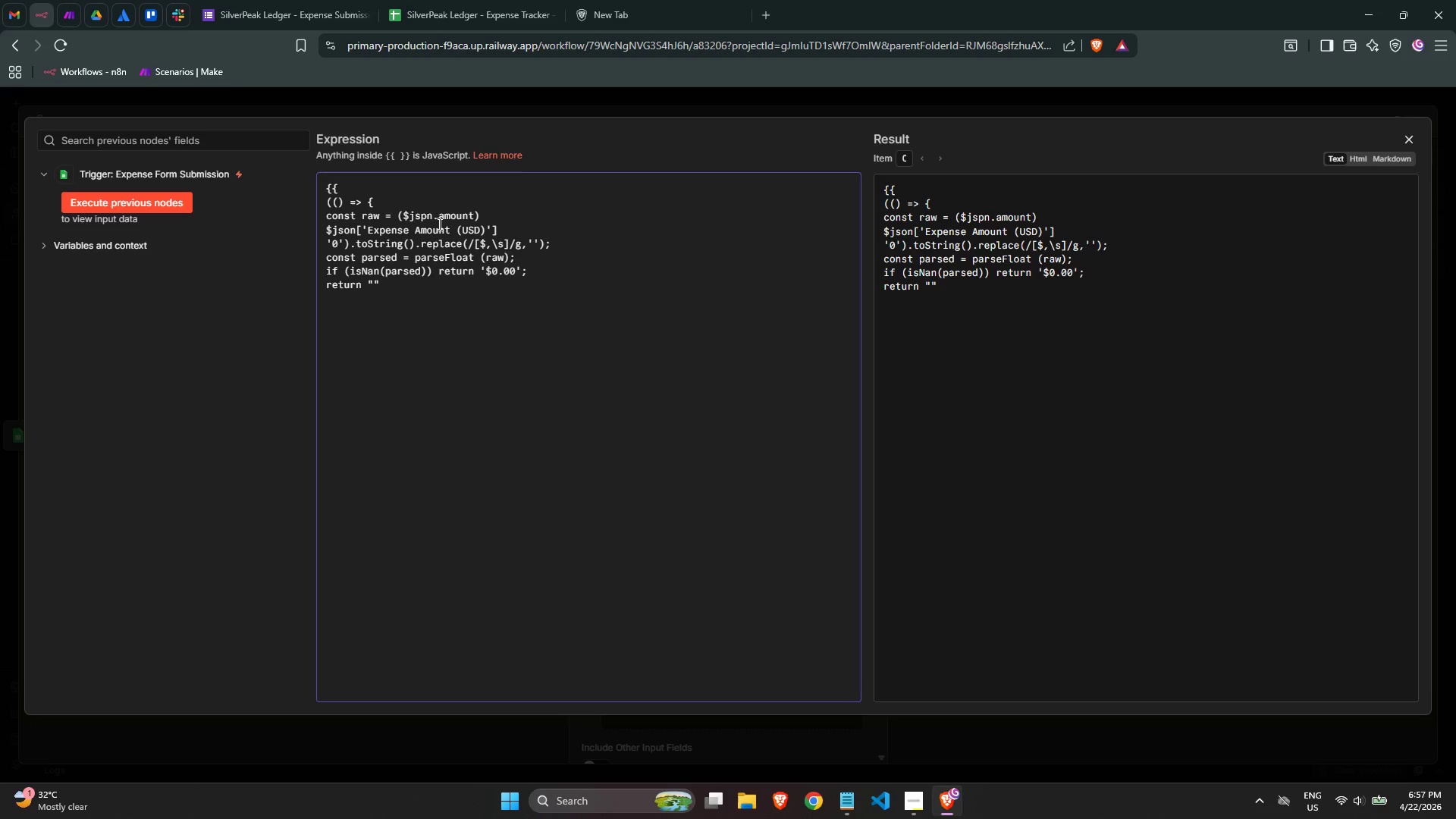 
key(ArrowRight)
 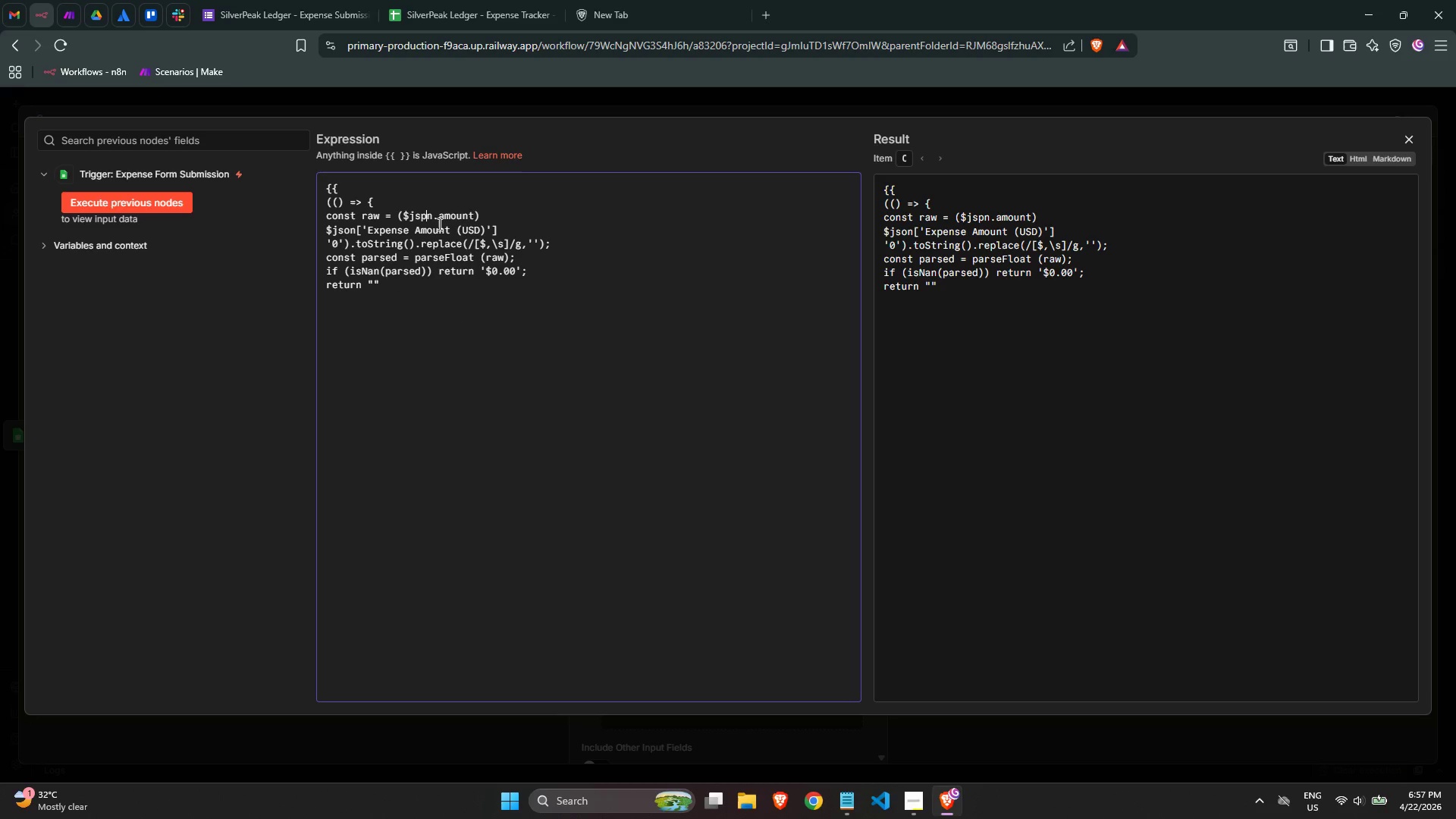 
key(Backspace)
 